 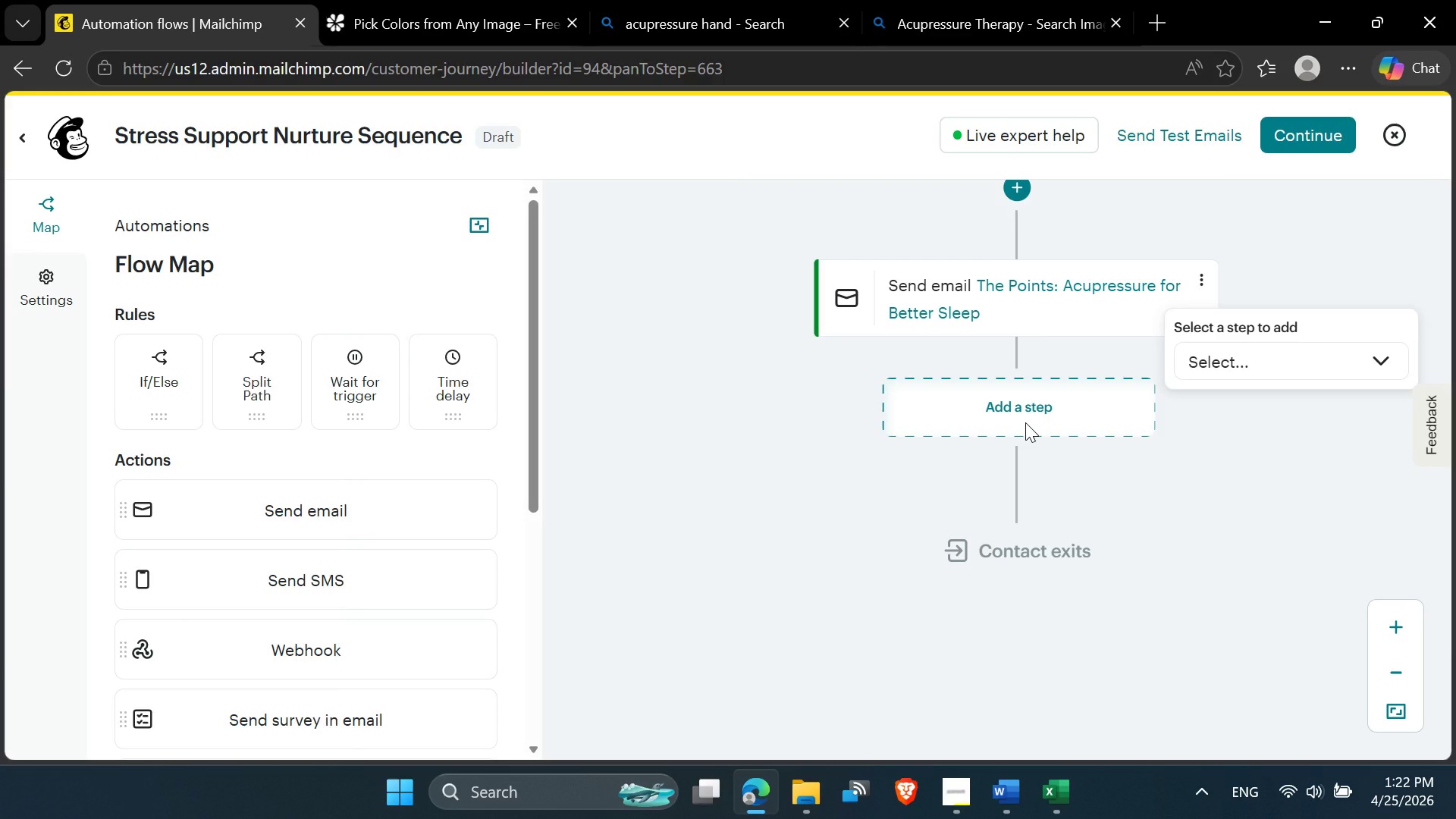 
left_click([1203, 359])
 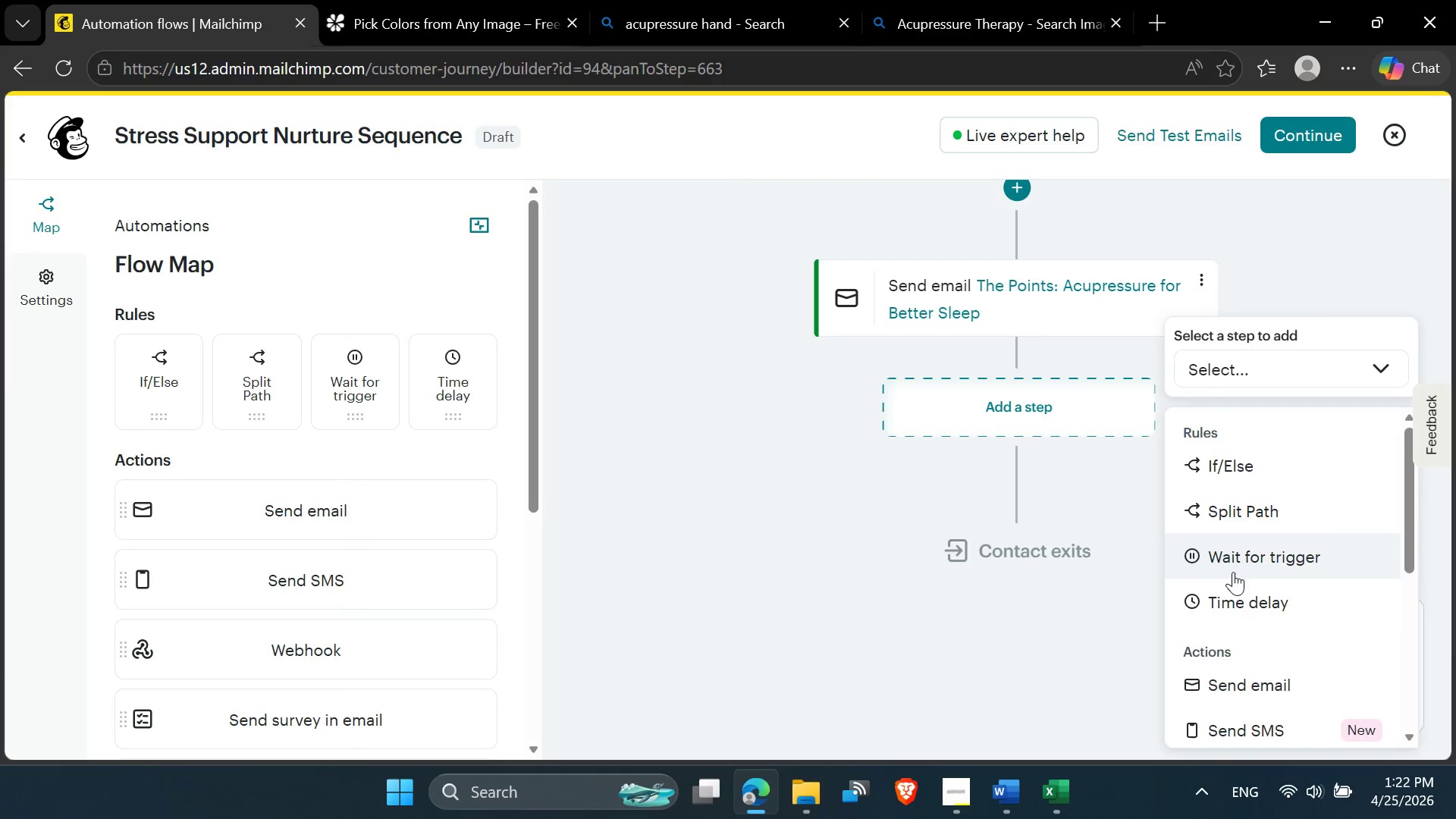 
left_click([1230, 590])
 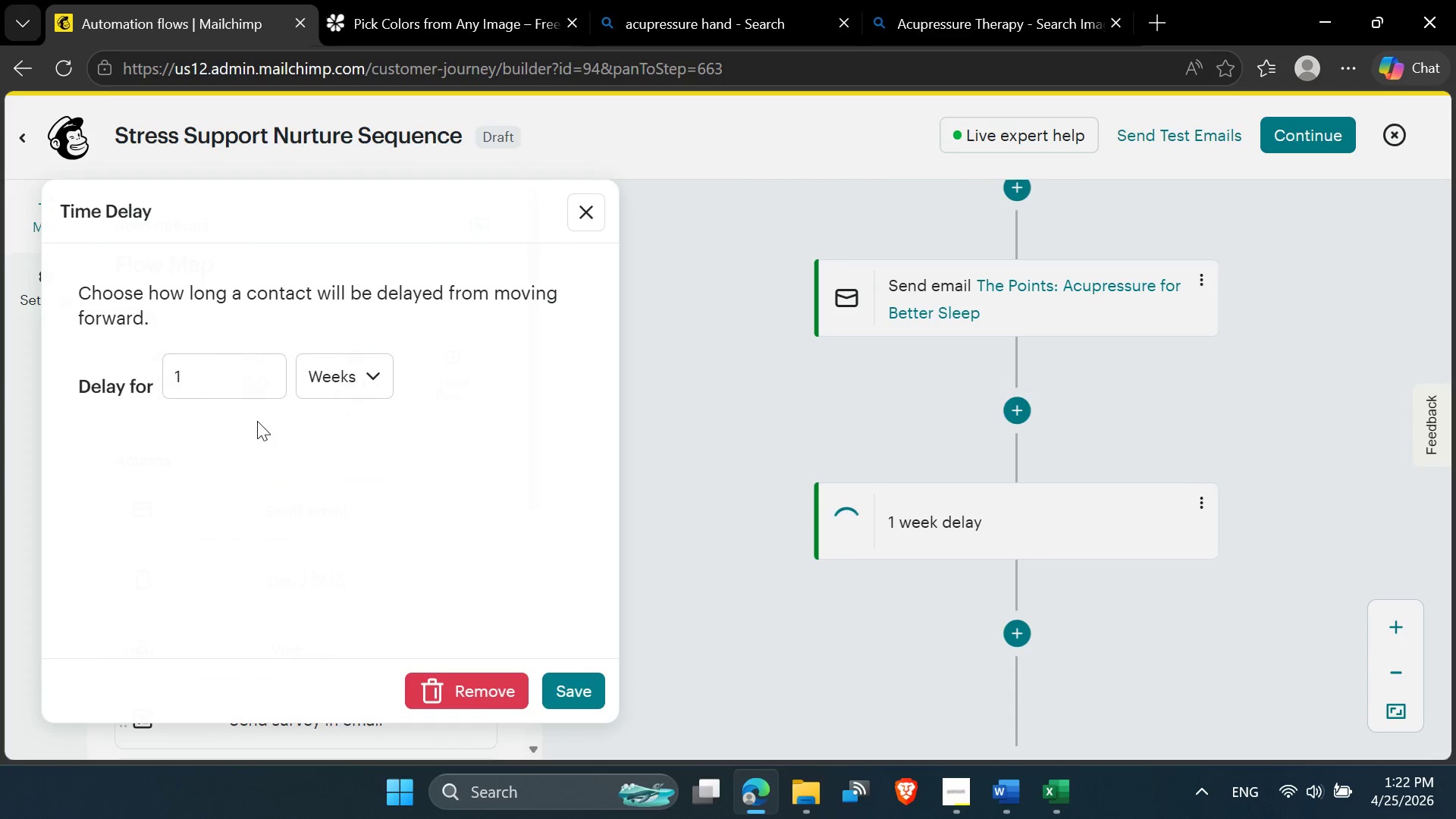 
left_click_drag(start_coordinate=[221, 366], to_coordinate=[165, 378])
 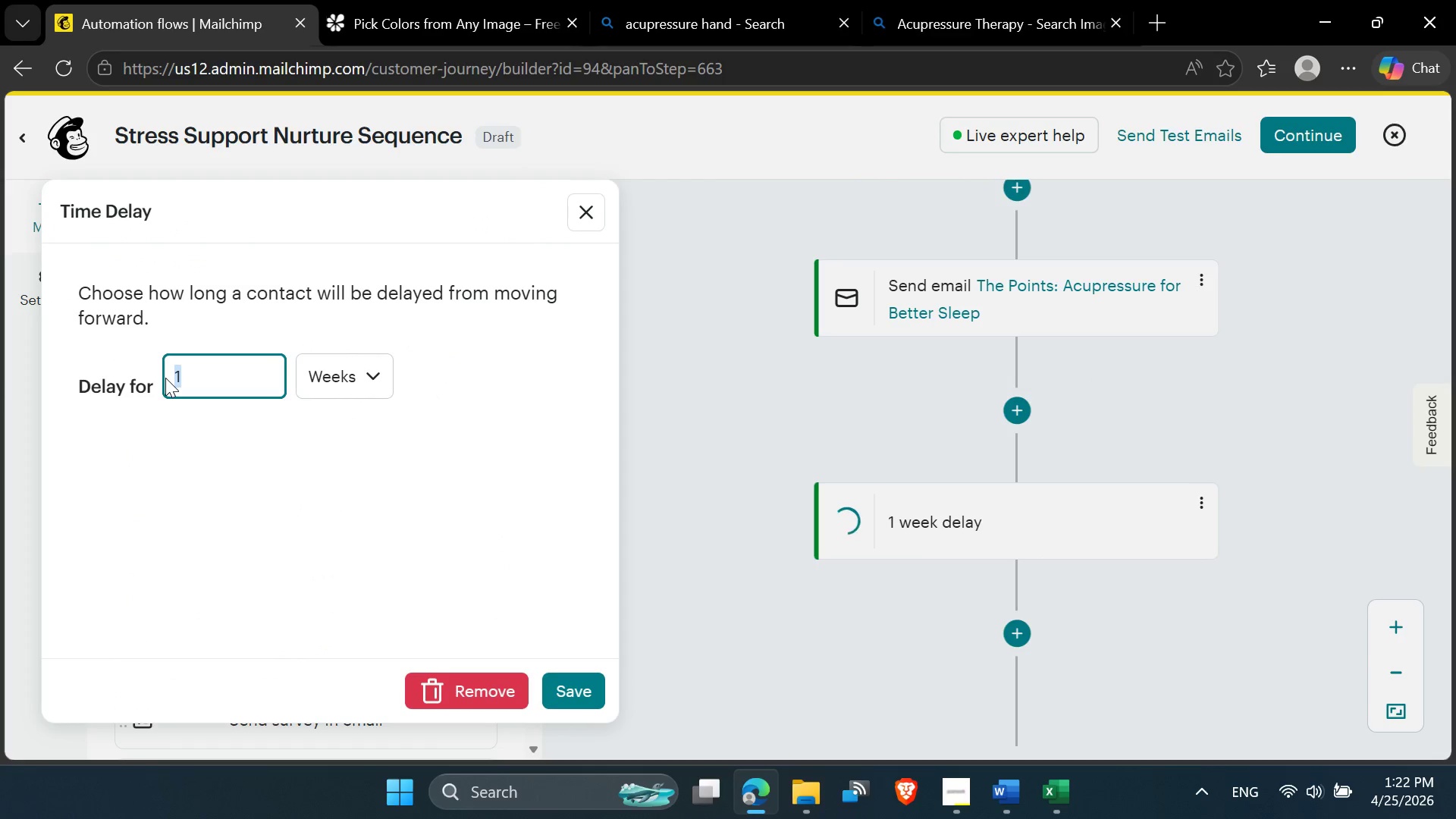 
key(3)
 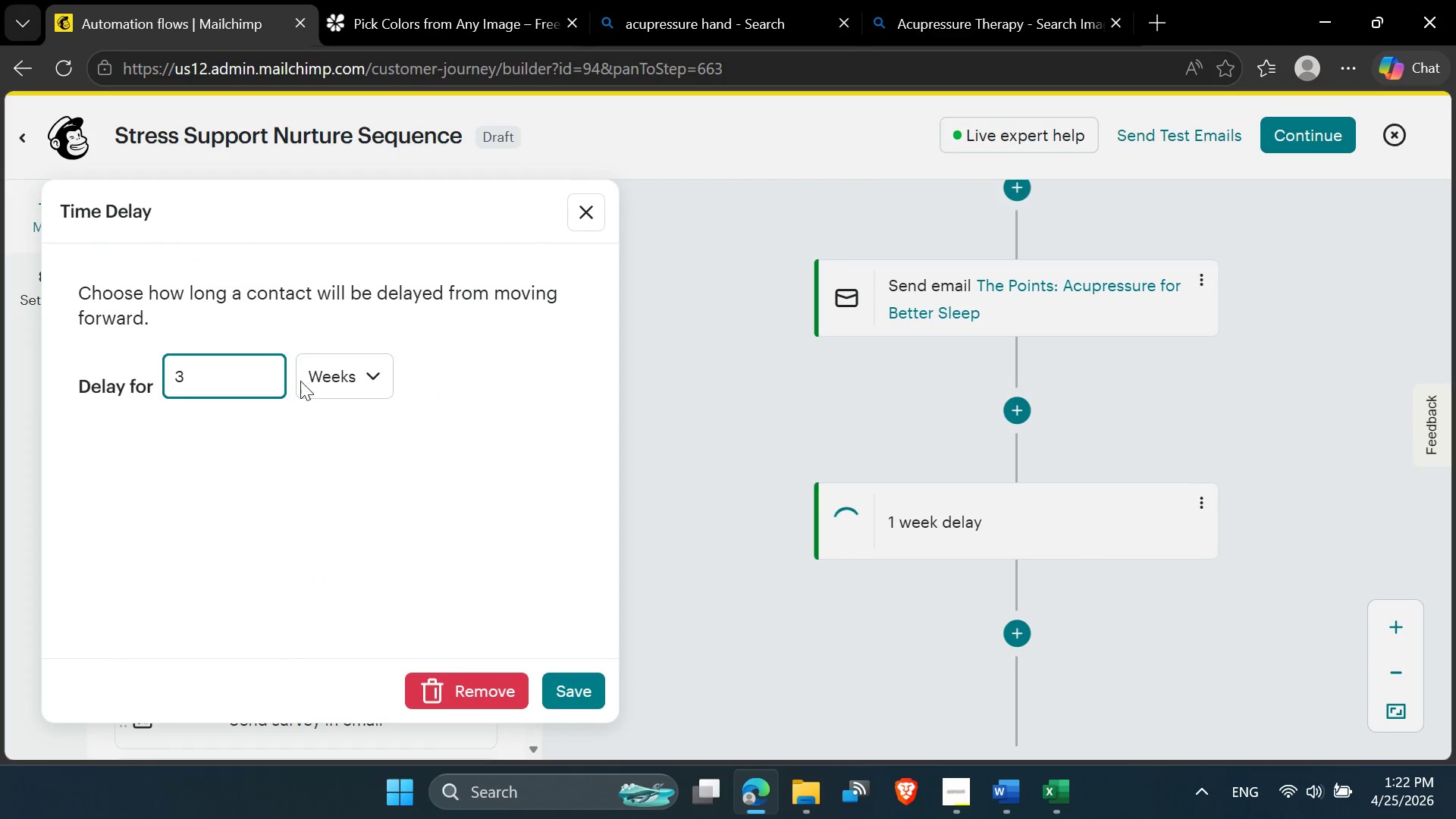 
left_click([352, 379])
 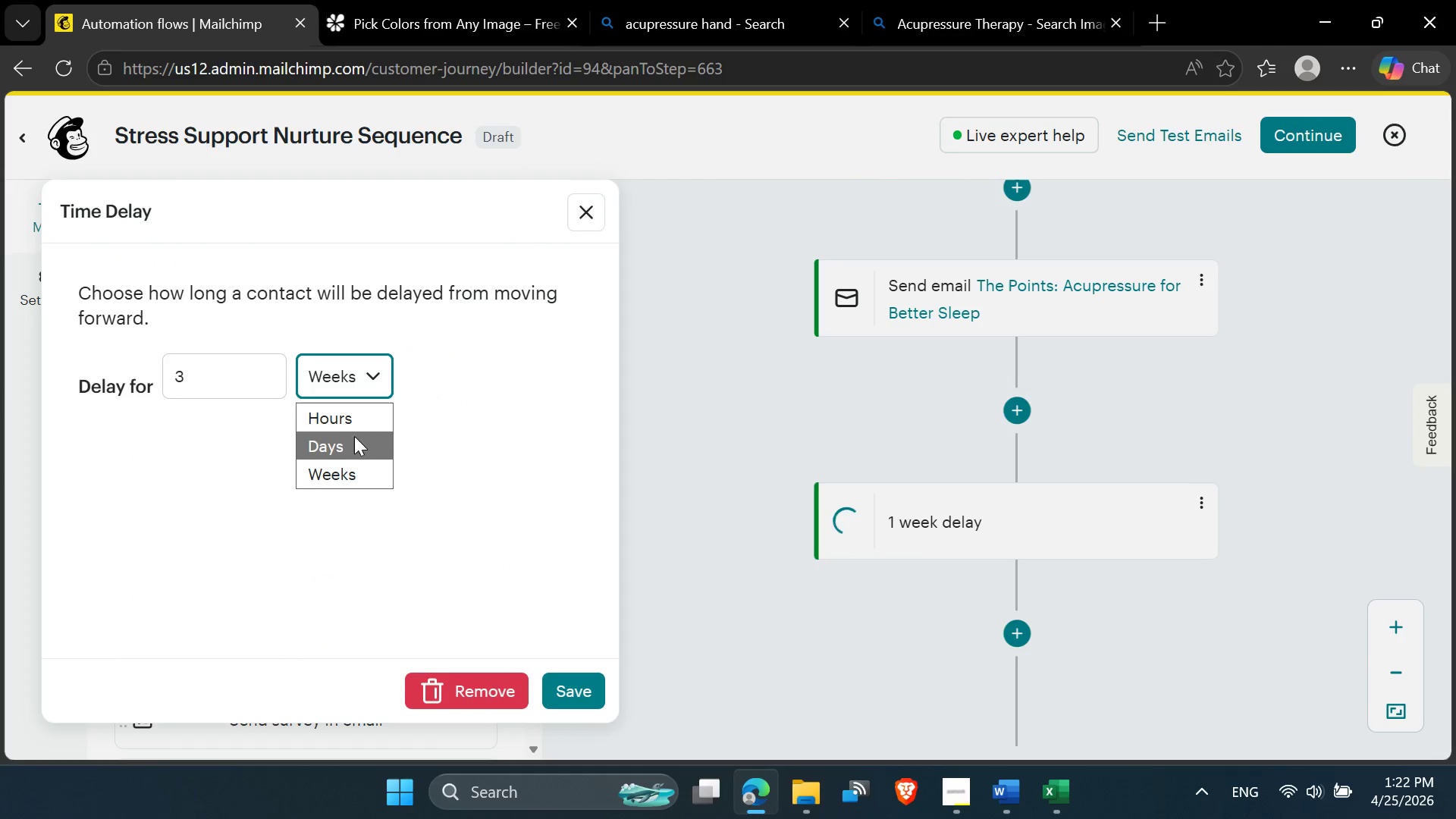 
left_click([354, 441])
 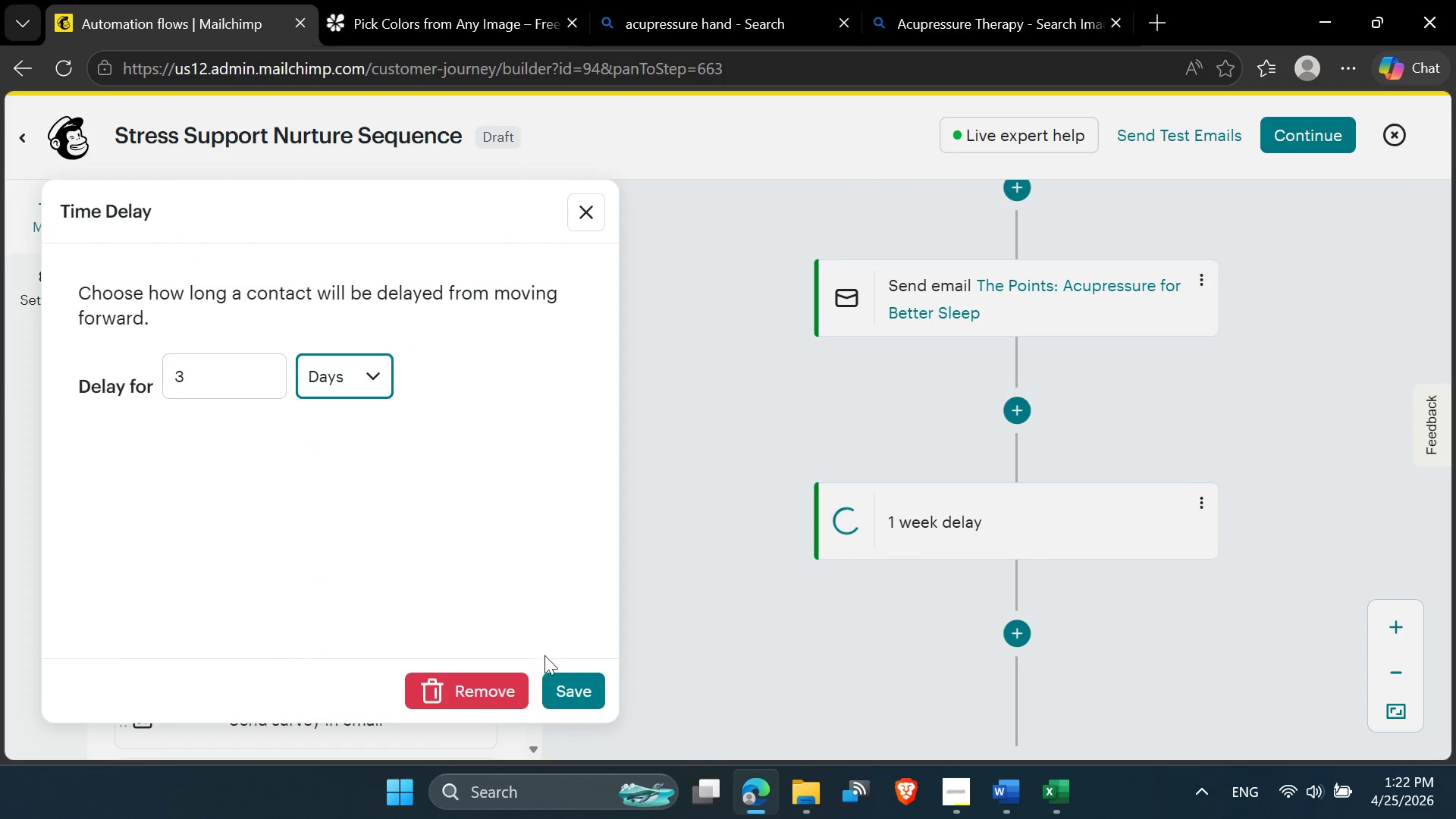 
left_click([553, 675])
 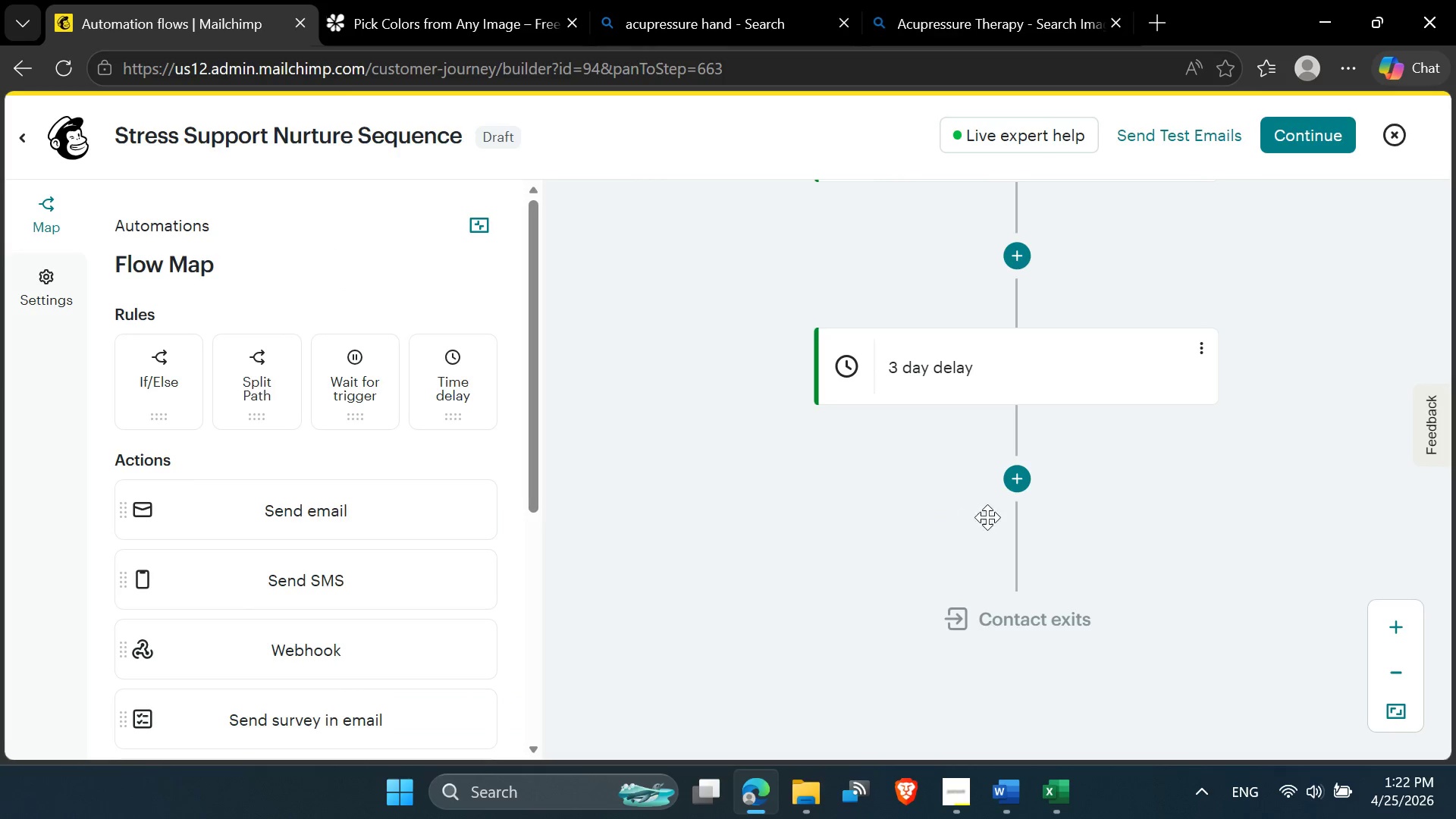 
left_click([1009, 491])
 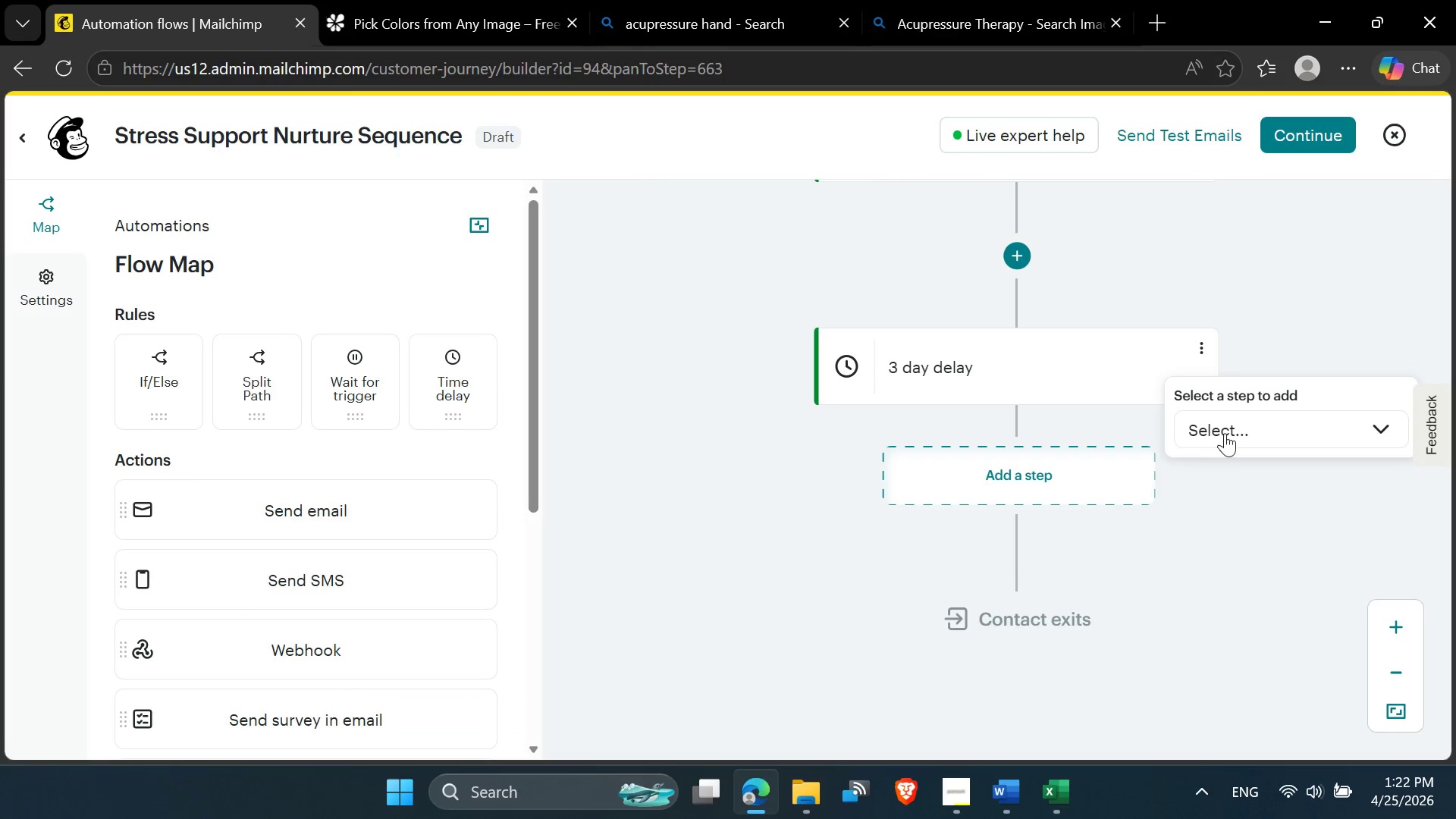 
left_click([1225, 433])
 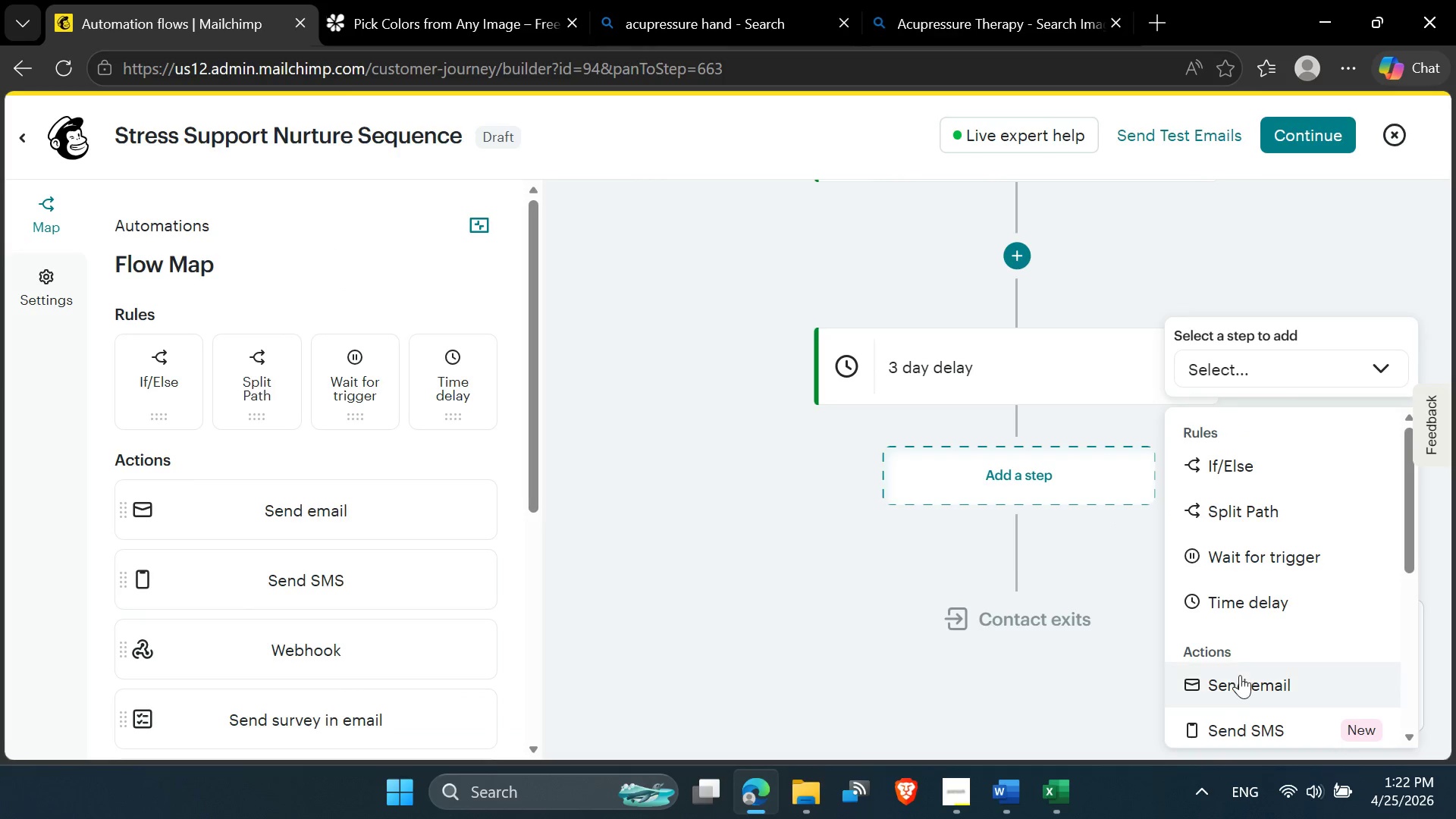 
left_click([1240, 688])
 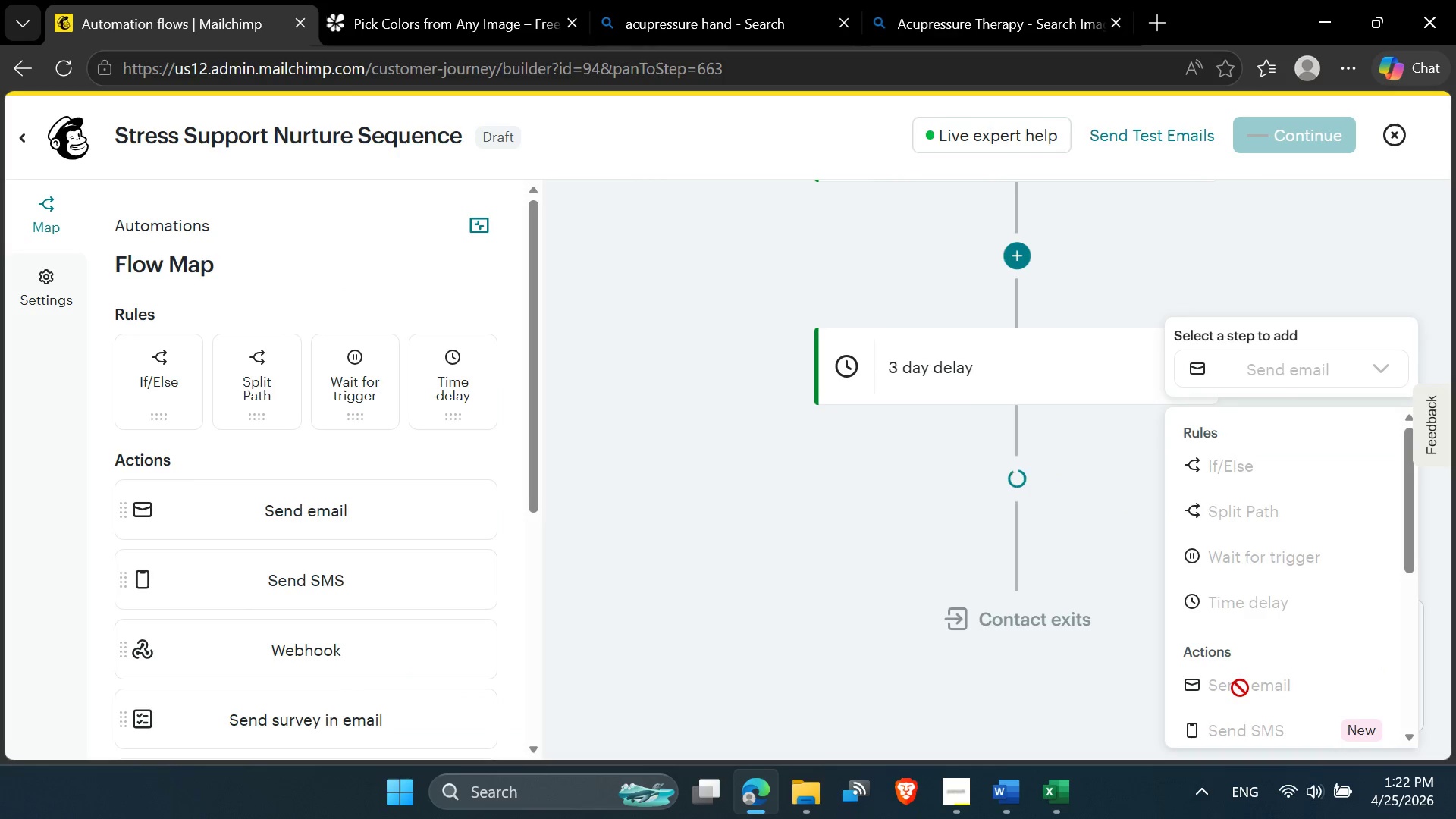 
mouse_move([1084, 599])
 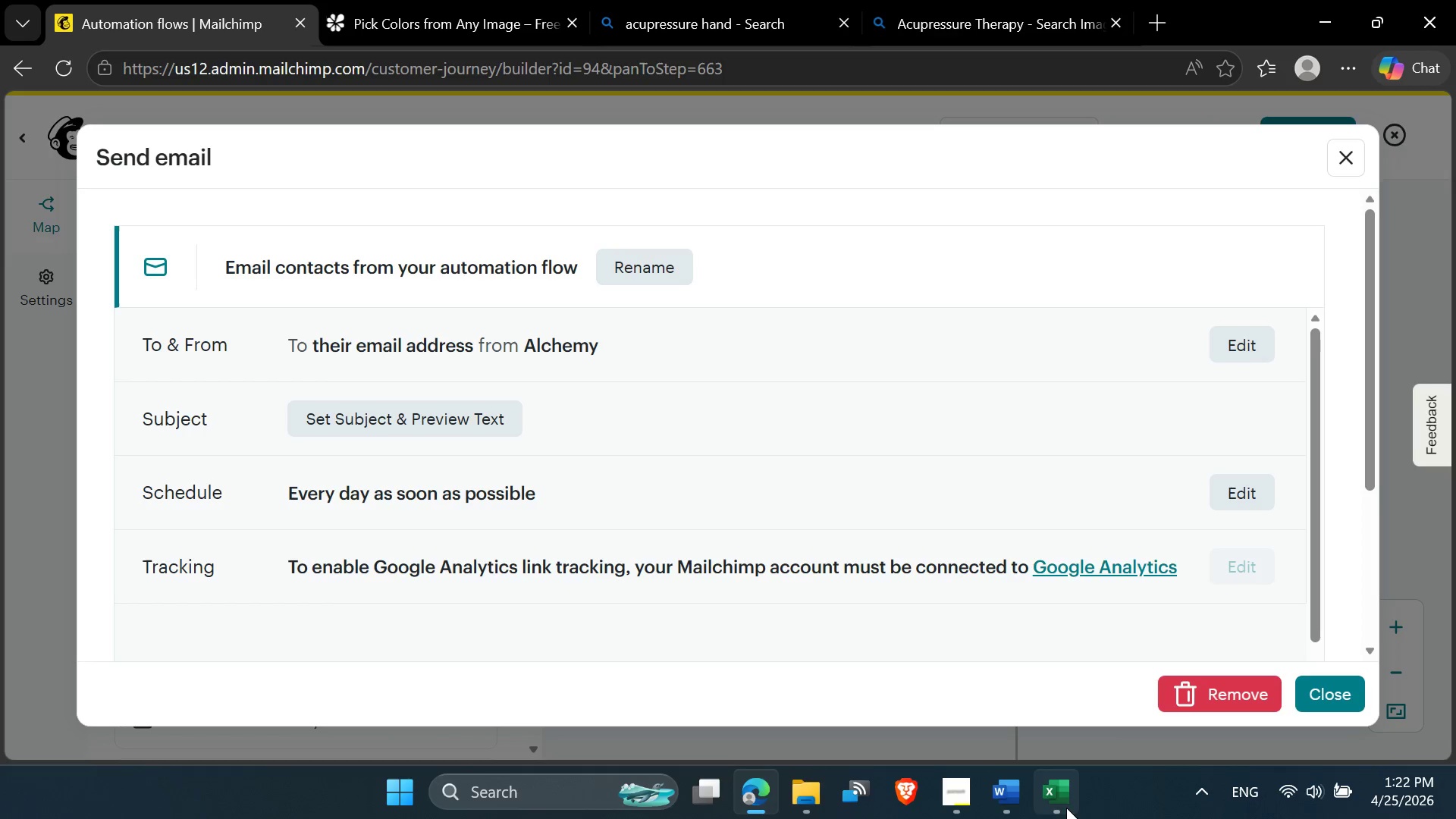 
mouse_move([1303, 812])
 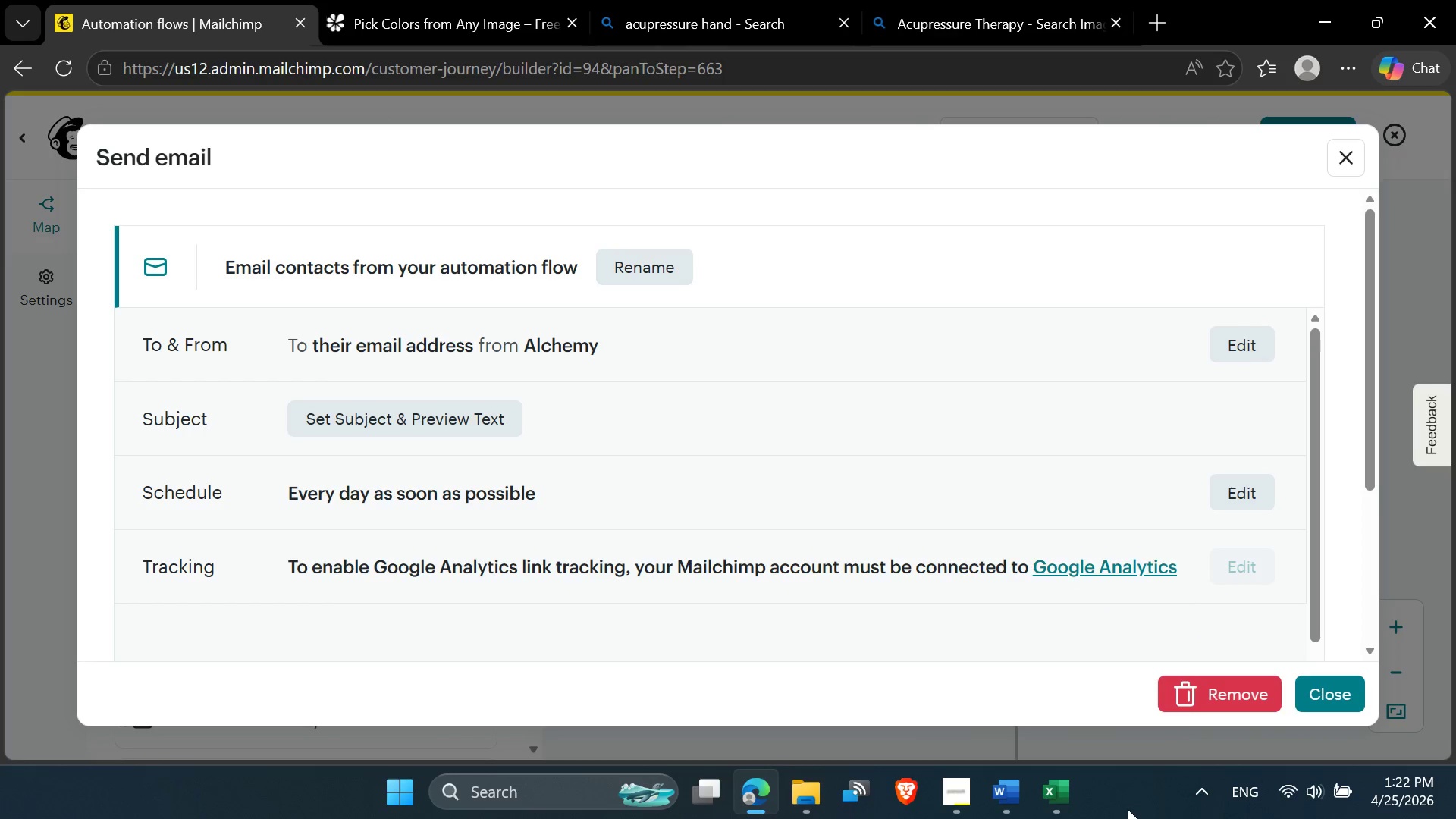 
mouse_move([1009, 790])
 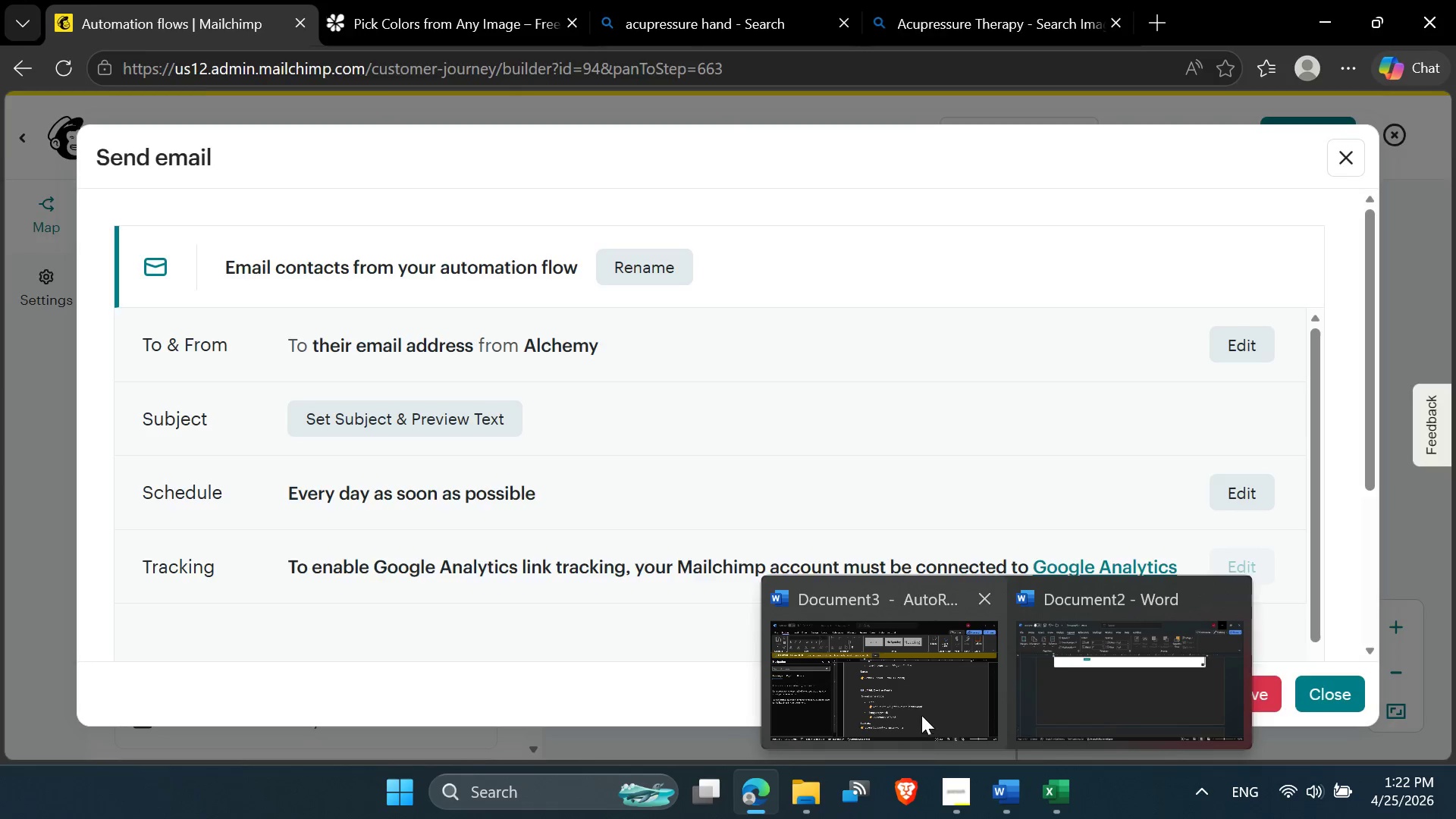 
left_click([919, 712])
 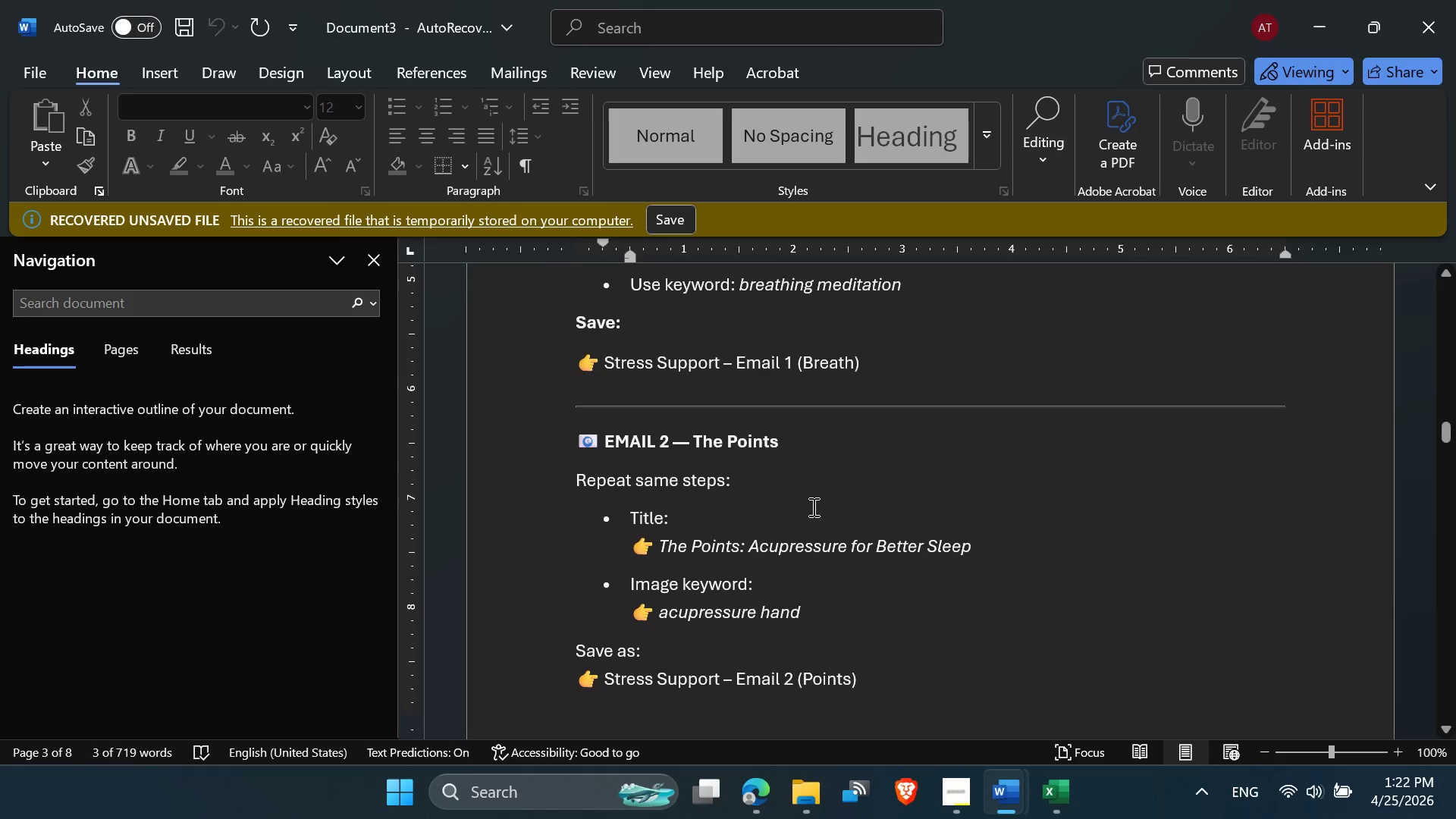 
scroll: coordinate [812, 507], scroll_direction: down, amount: 2.0
 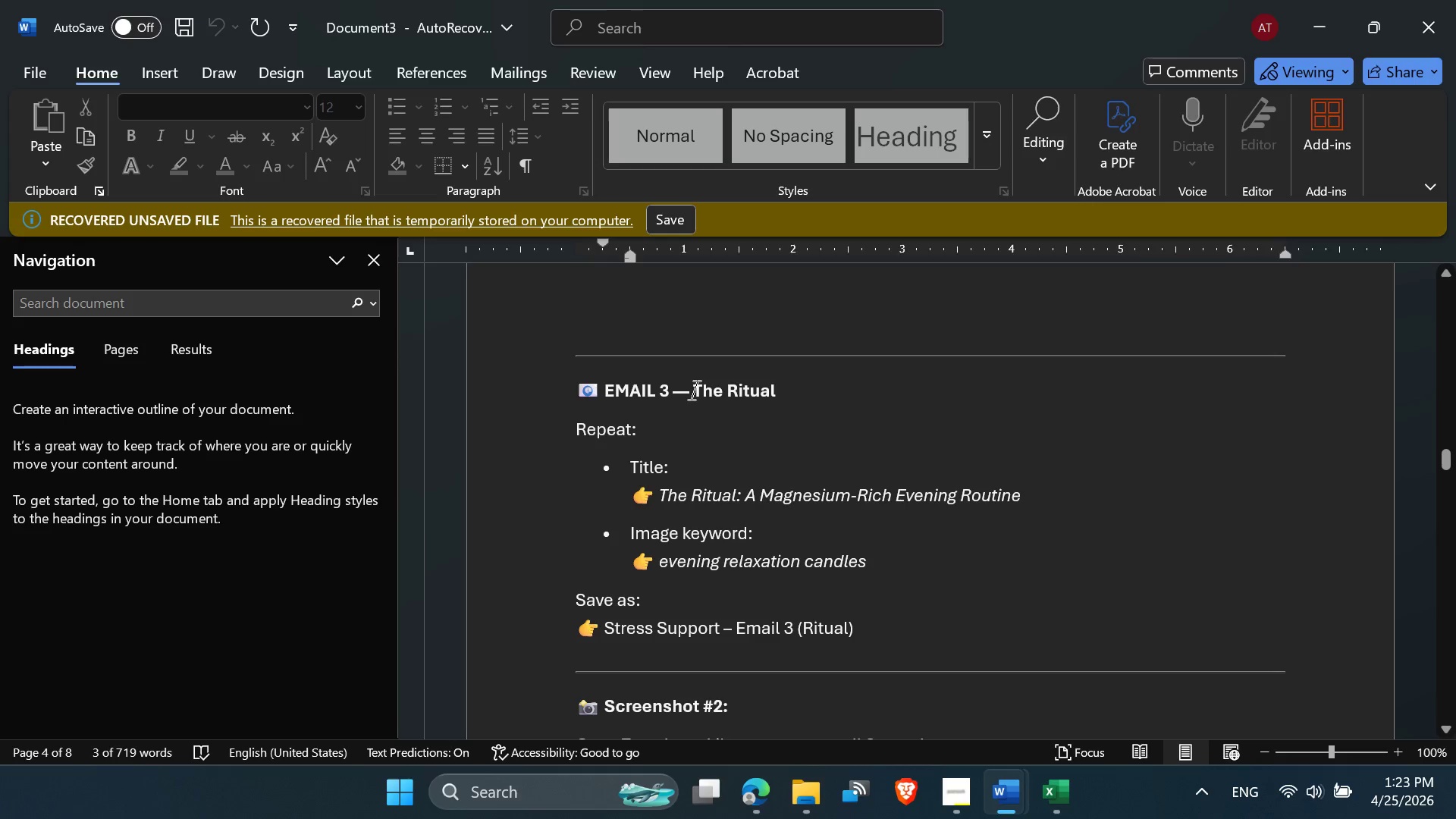 
left_click_drag(start_coordinate=[694, 391], to_coordinate=[785, 389])
 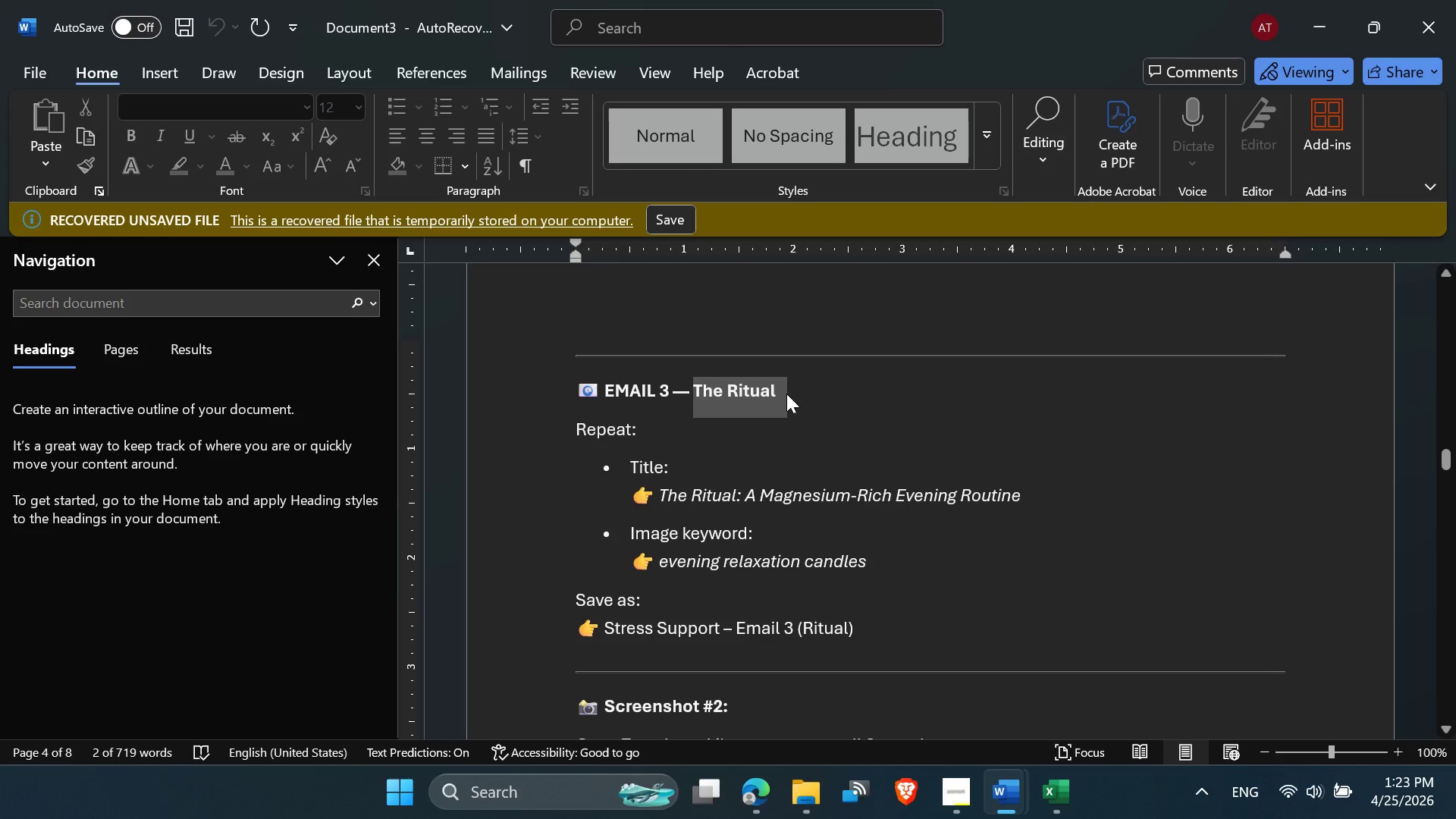 
left_click([787, 394])
 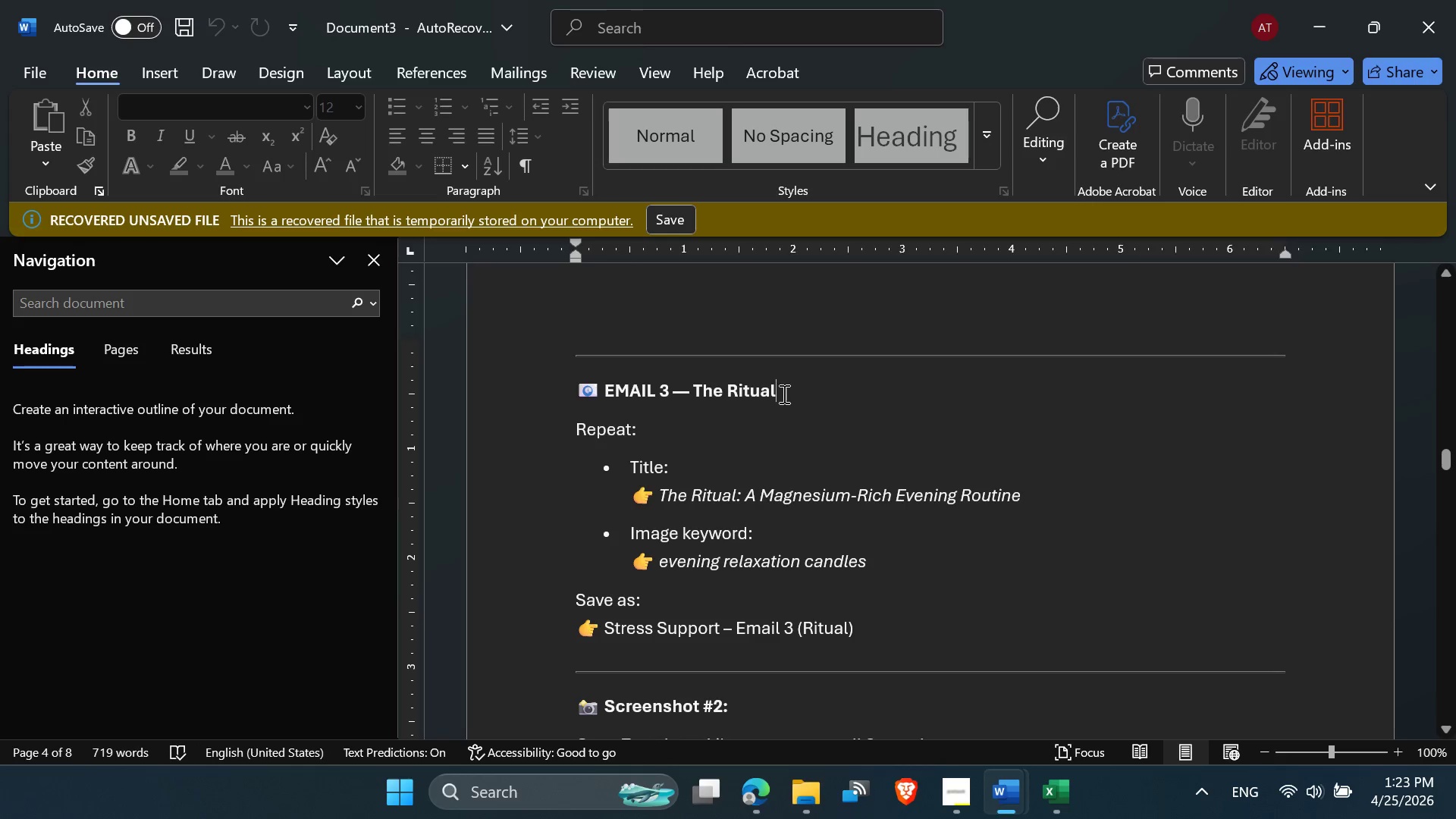 
left_click_drag(start_coordinate=[783, 394], to_coordinate=[702, 394])
 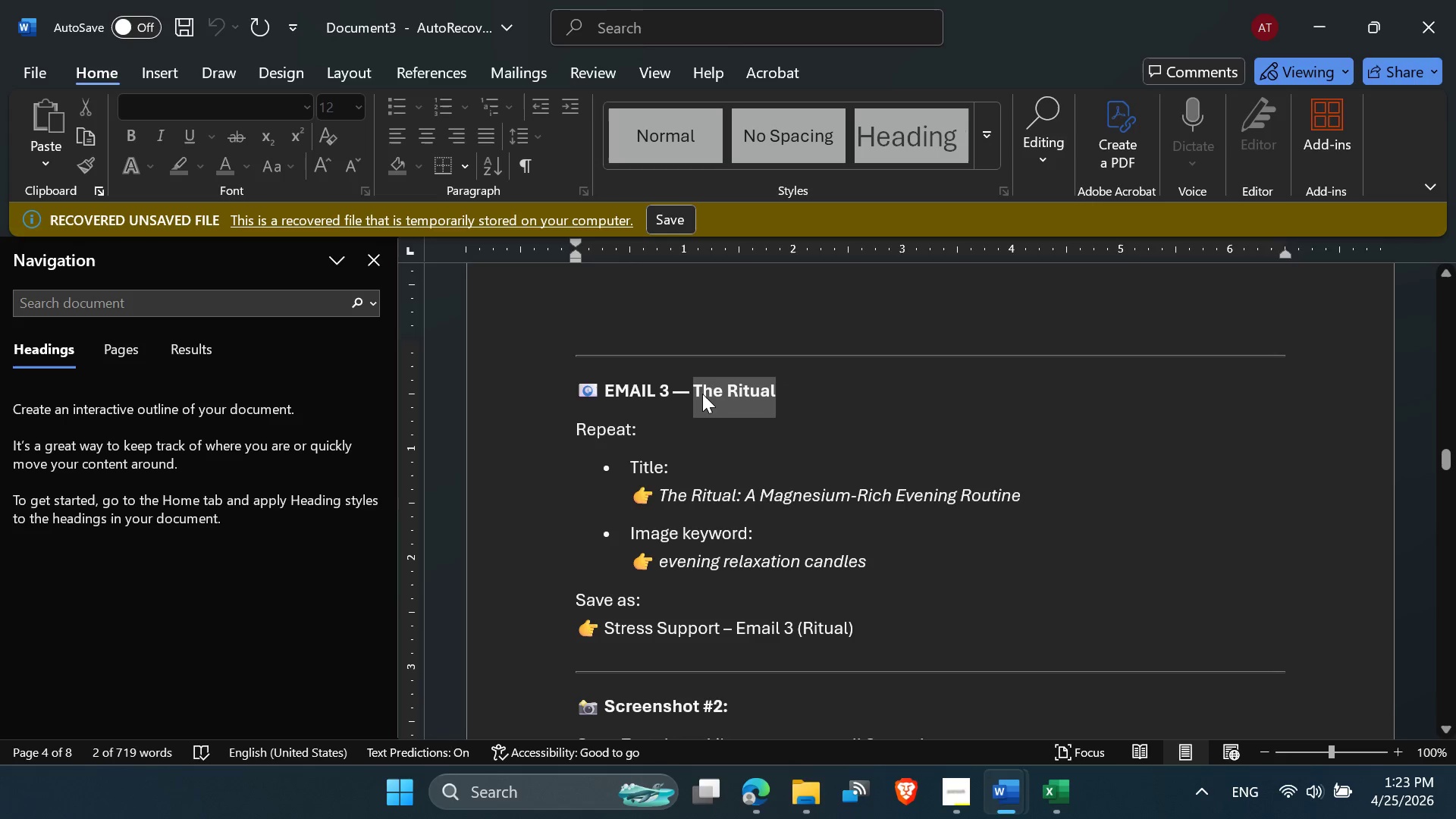 
key(Control+C)
 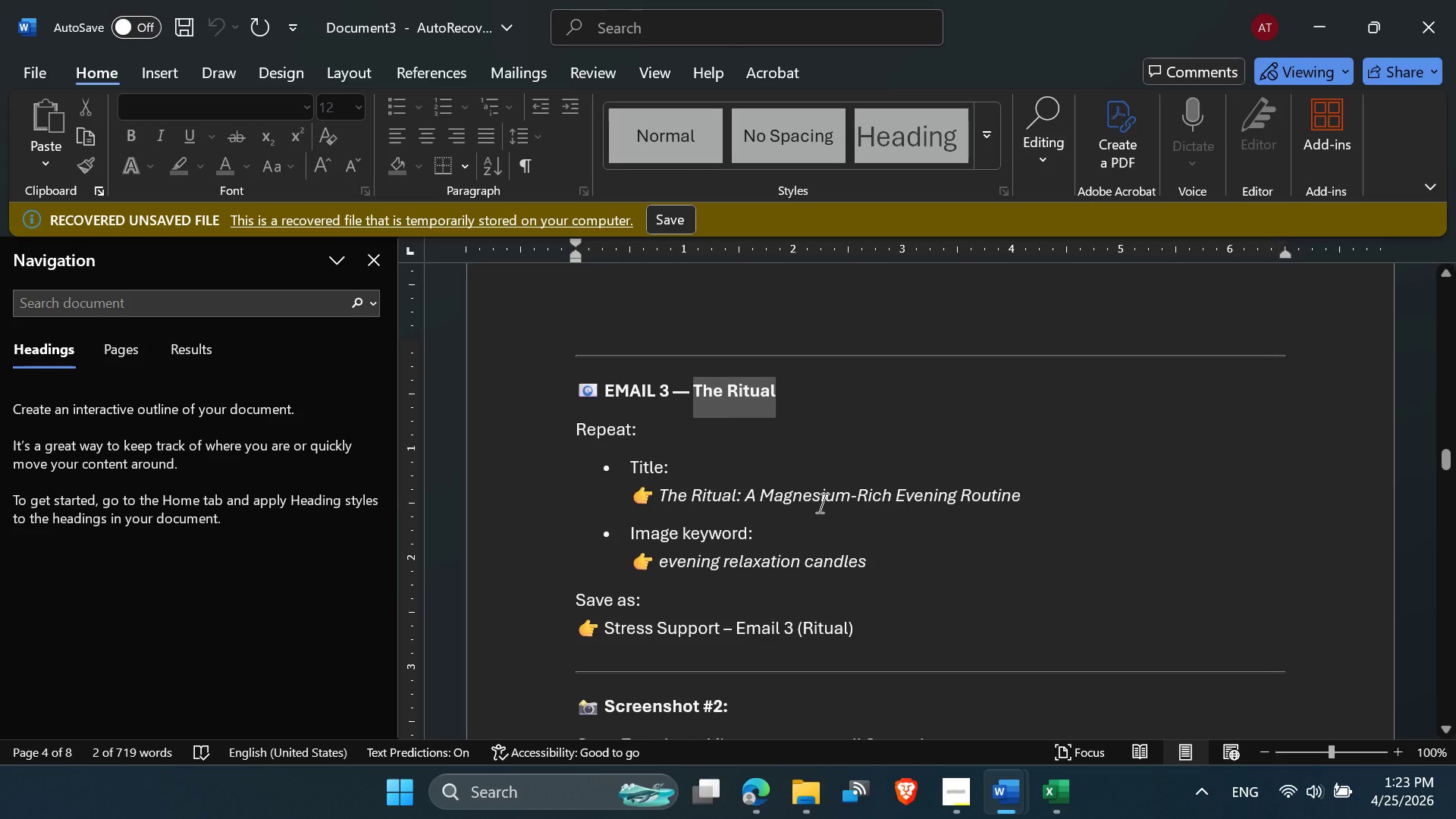 
scroll: coordinate [822, 544], scroll_direction: none, amount: 0.0
 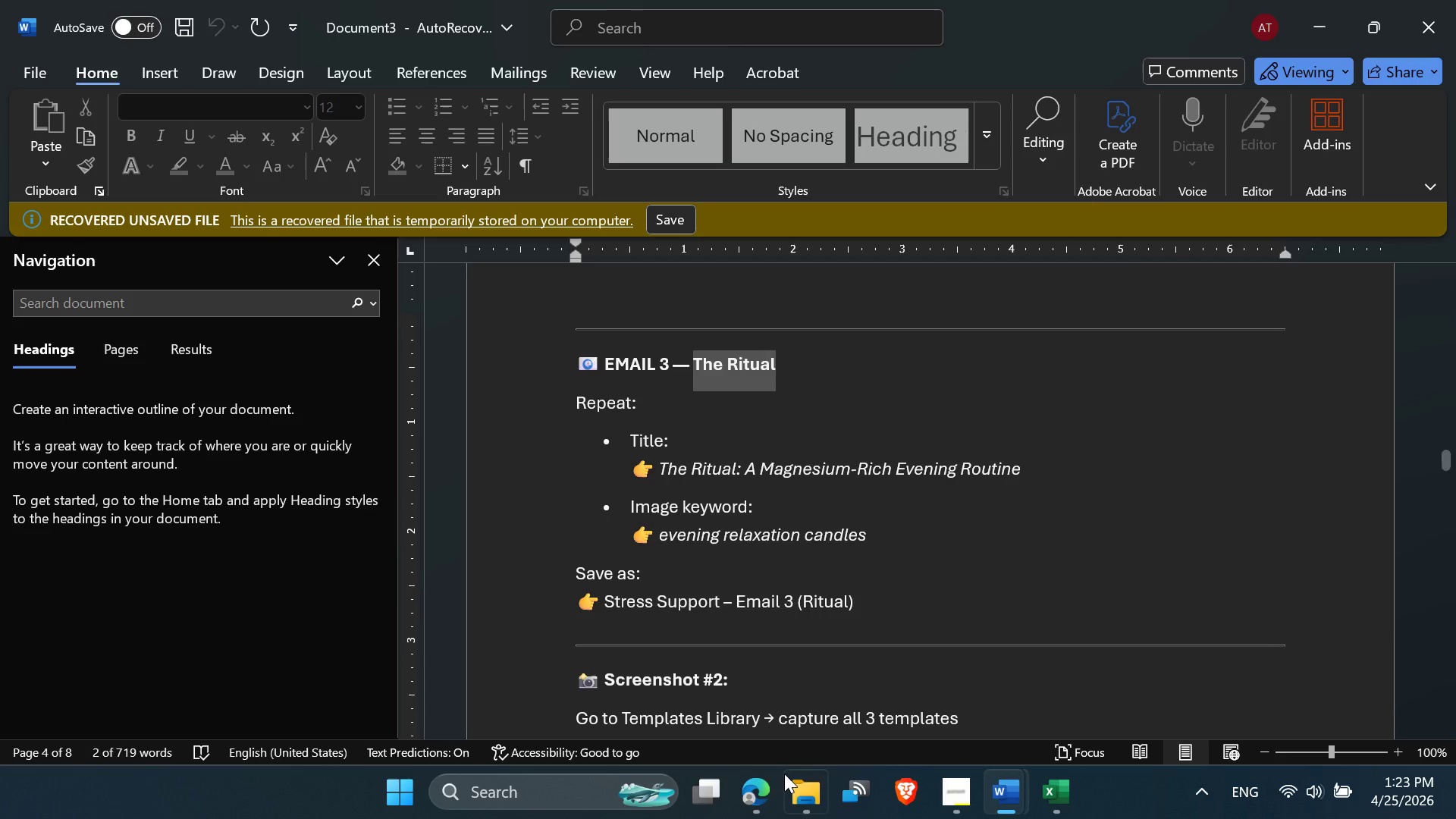 
left_click([764, 799])
 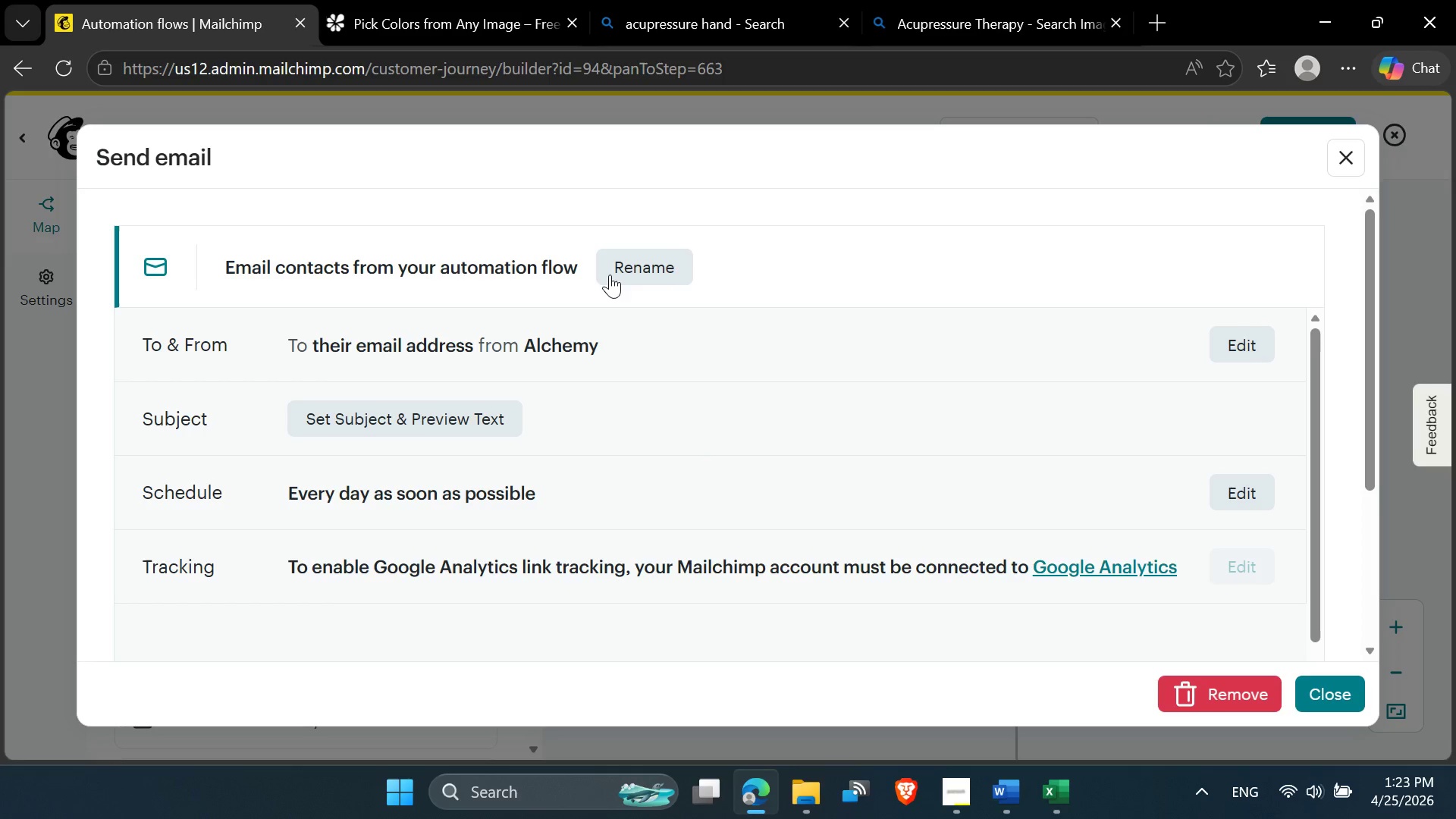 
left_click([630, 271])
 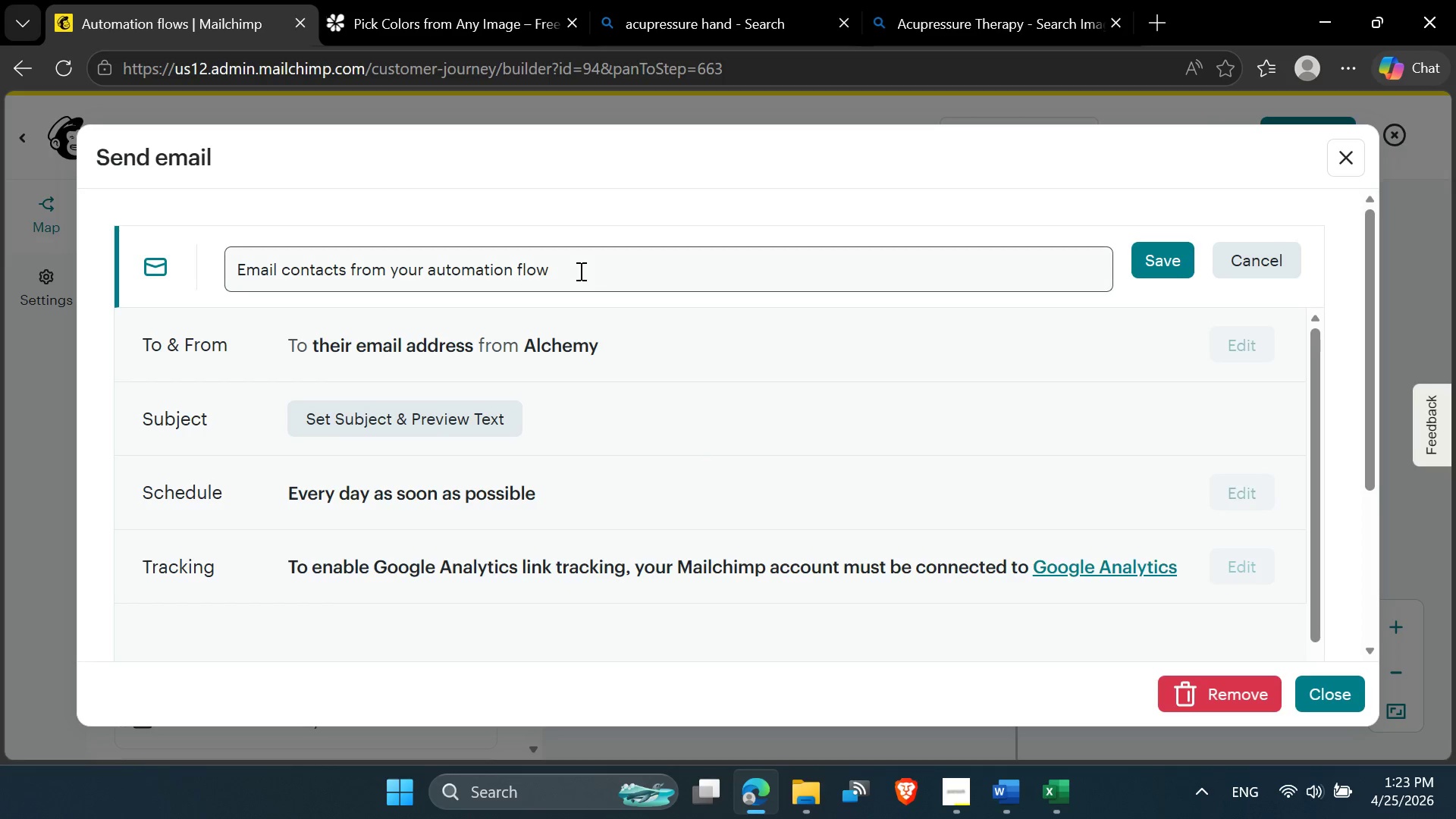 
left_click([577, 271])
 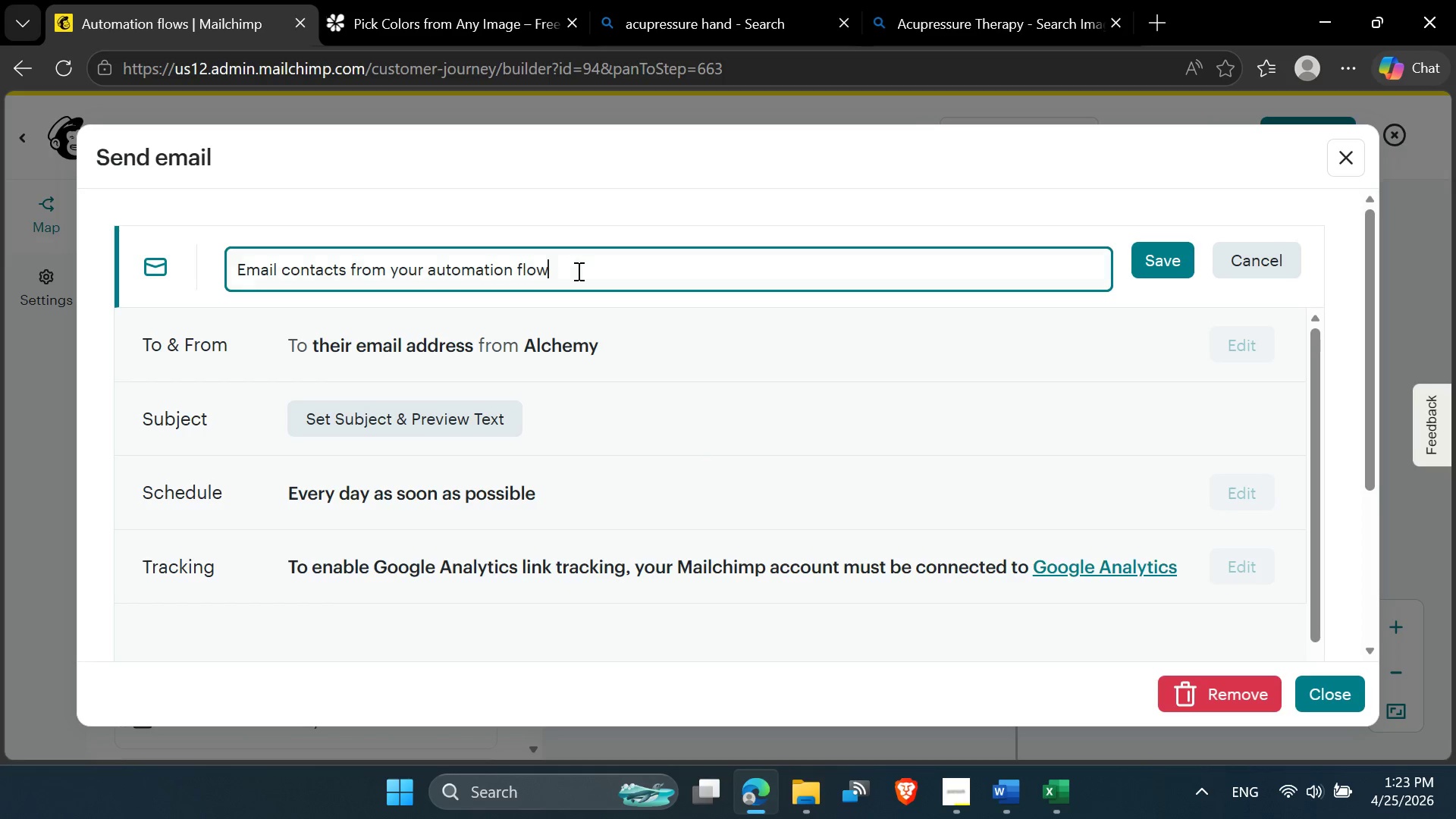 
key(Control+A)
 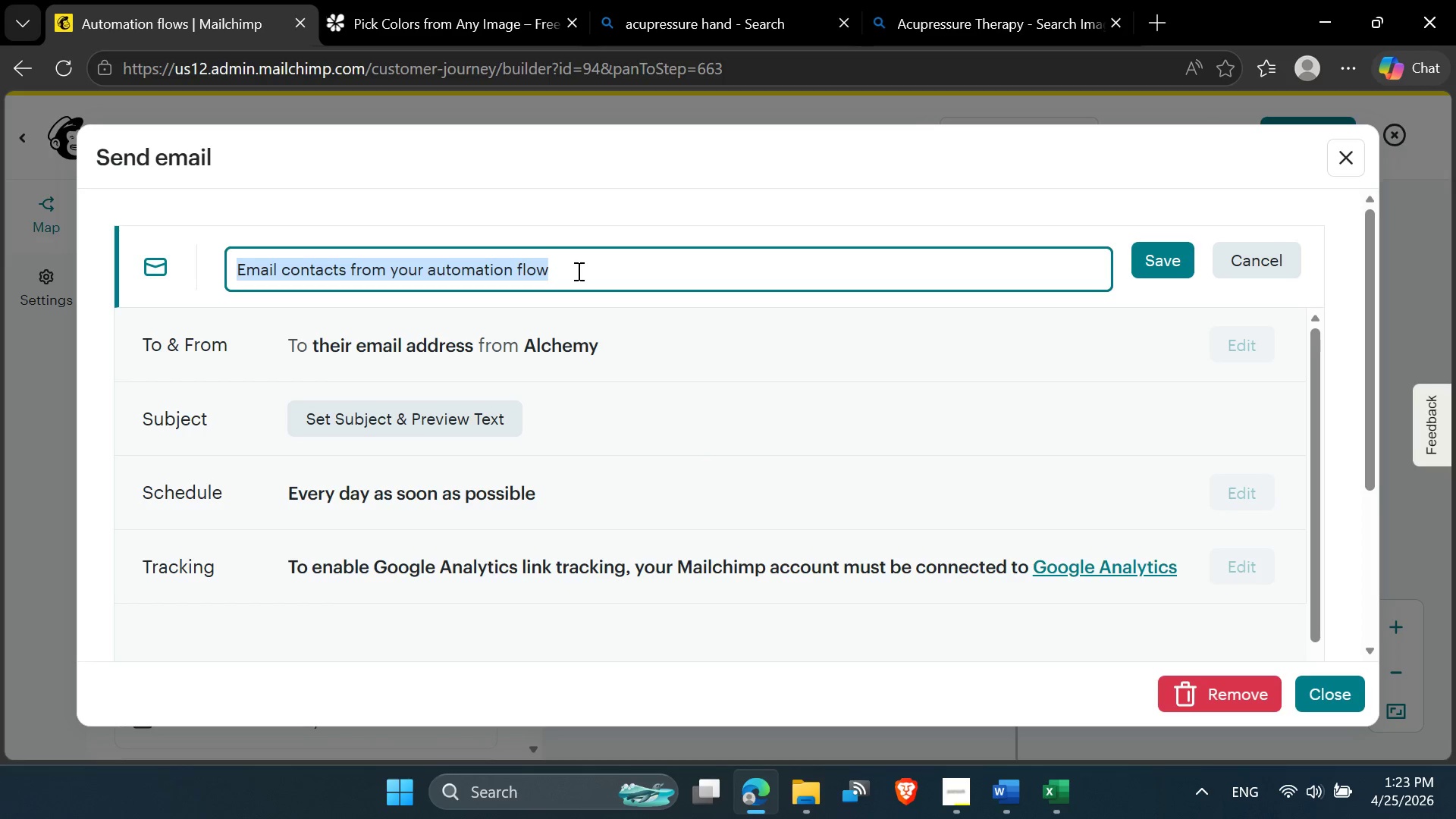 
key(Control+V)
 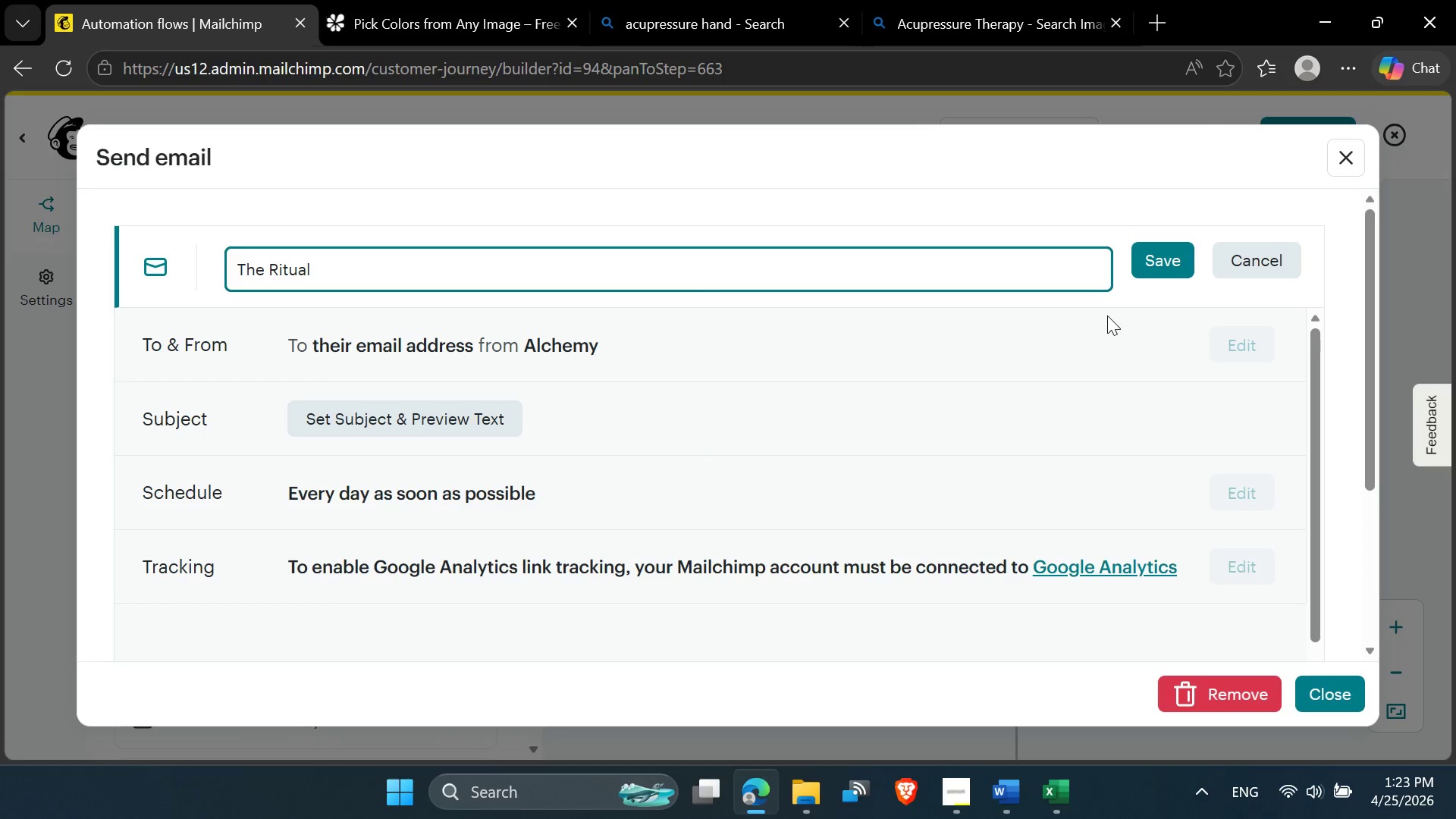 
left_click([1168, 259])
 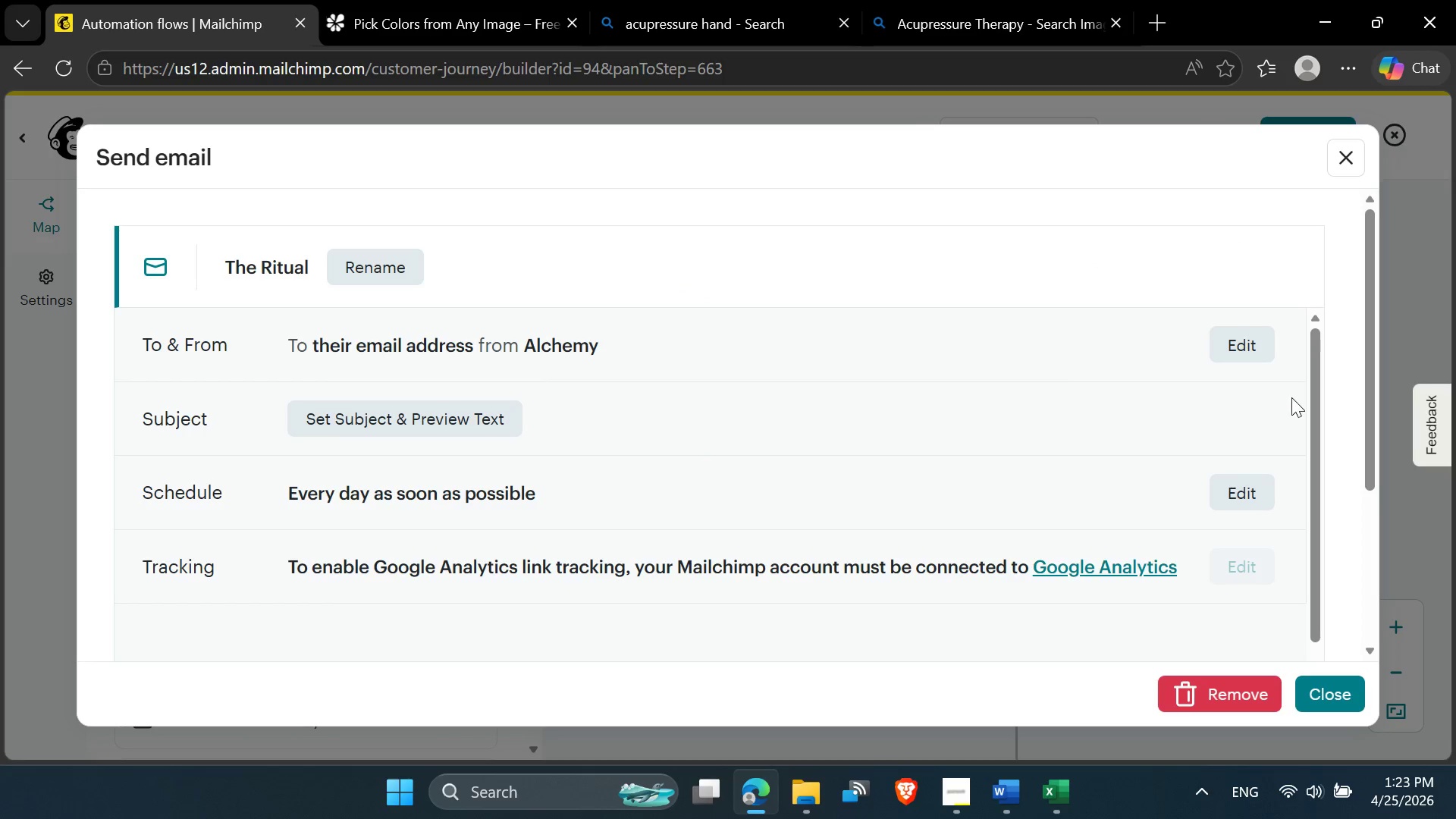 
left_click([1239, 355])
 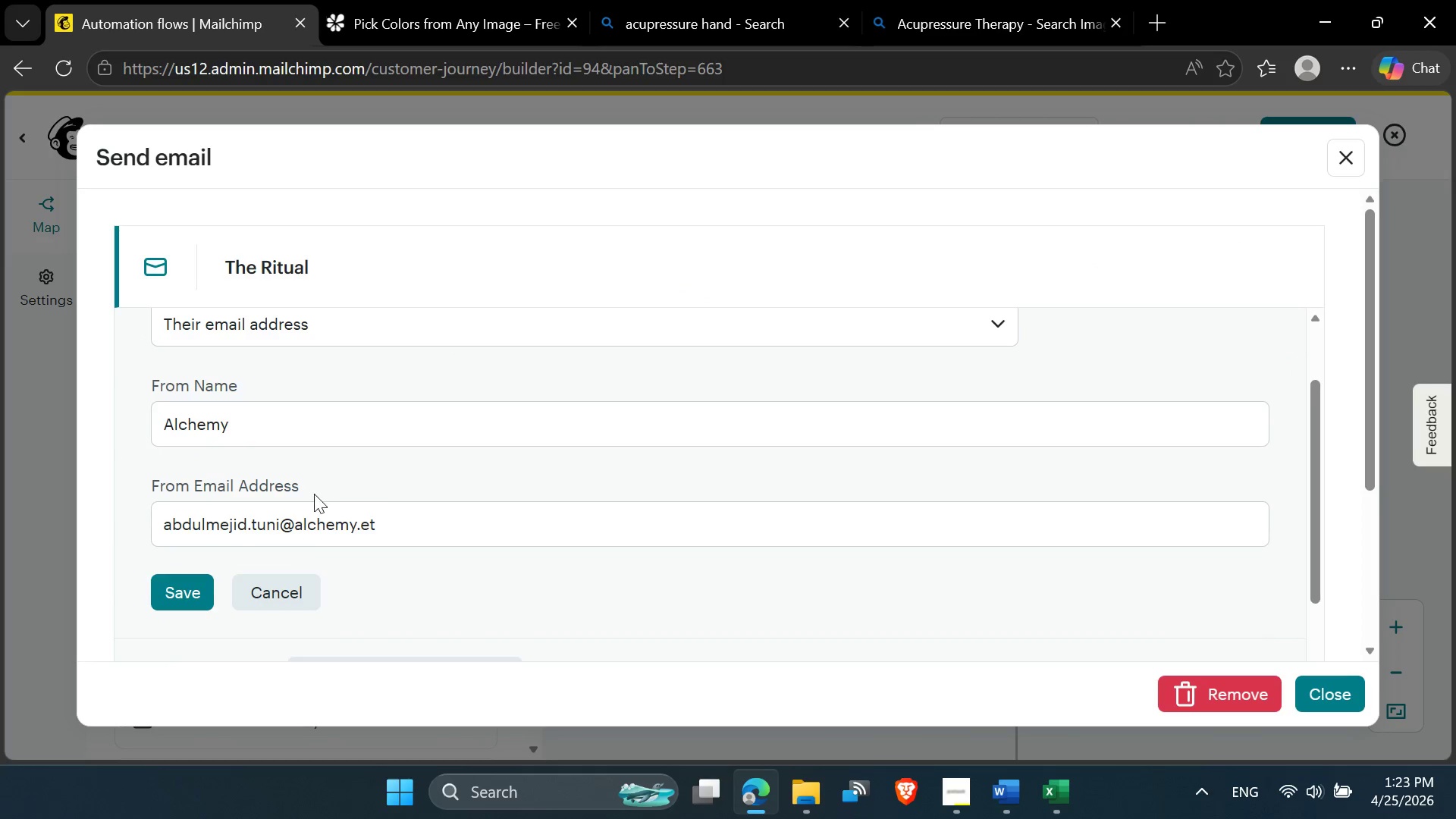 
left_click_drag(start_coordinate=[253, 435], to_coordinate=[140, 427])
 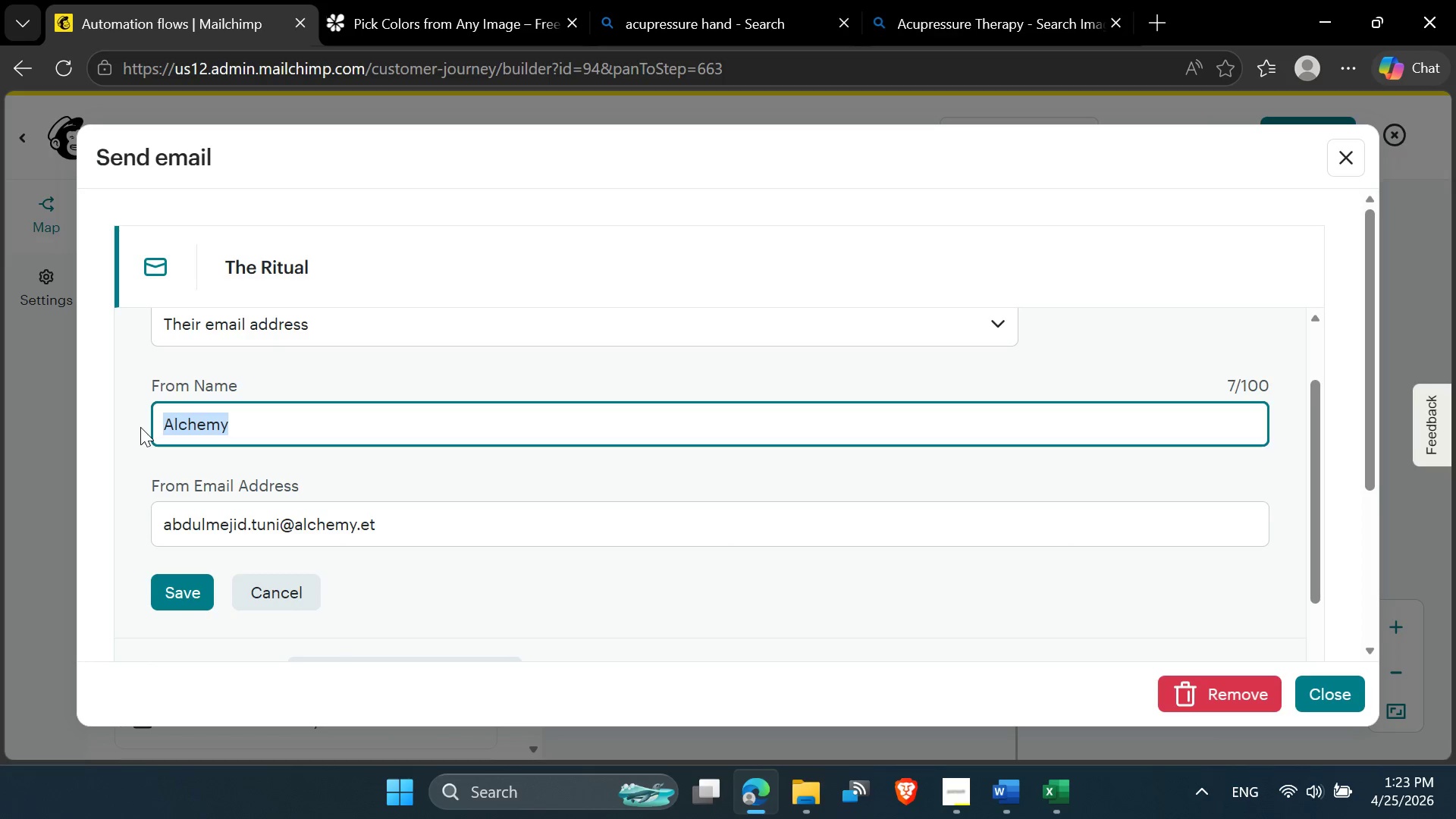 
key(Meta+V)
 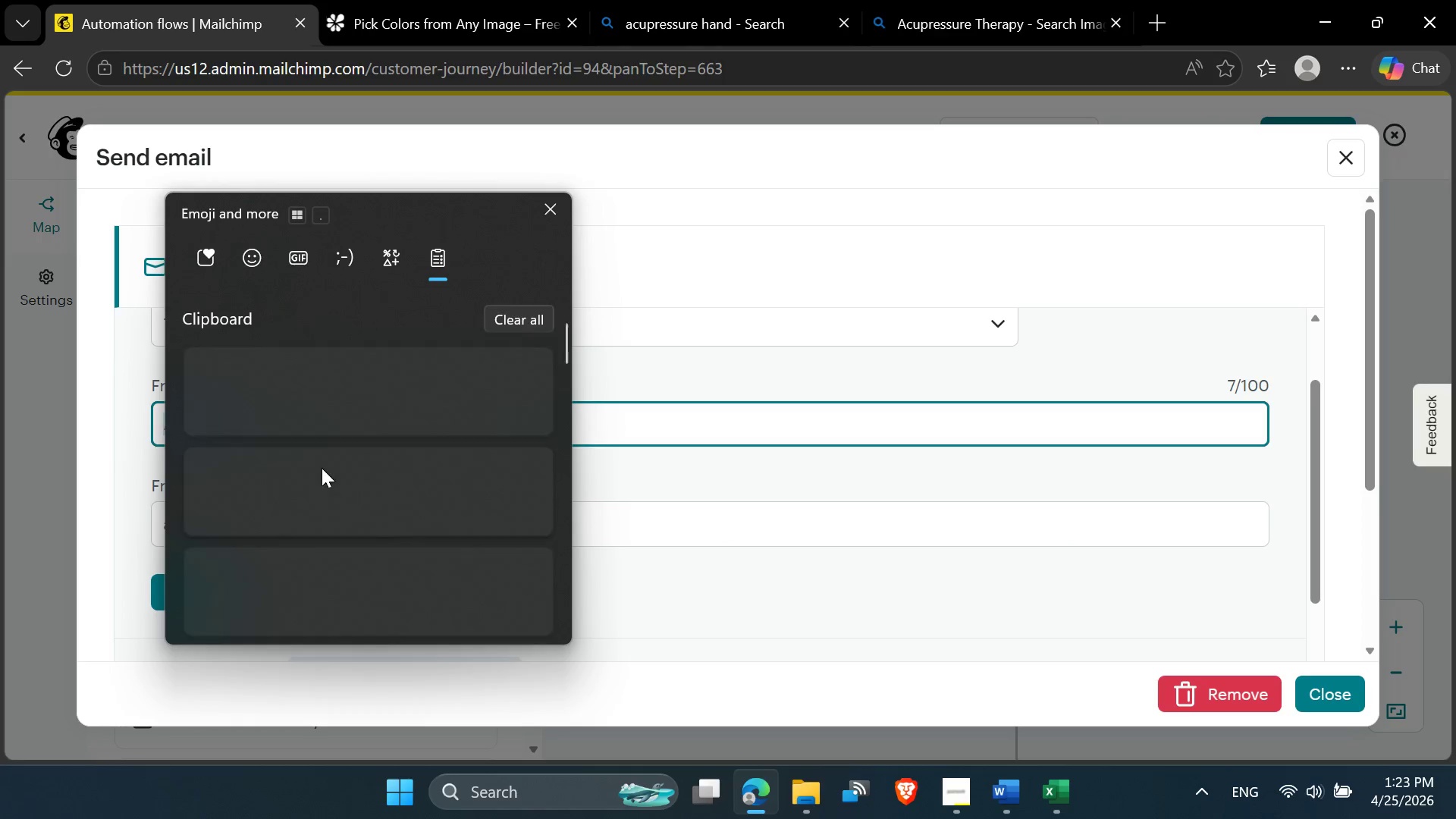 
mouse_move([347, 508])
 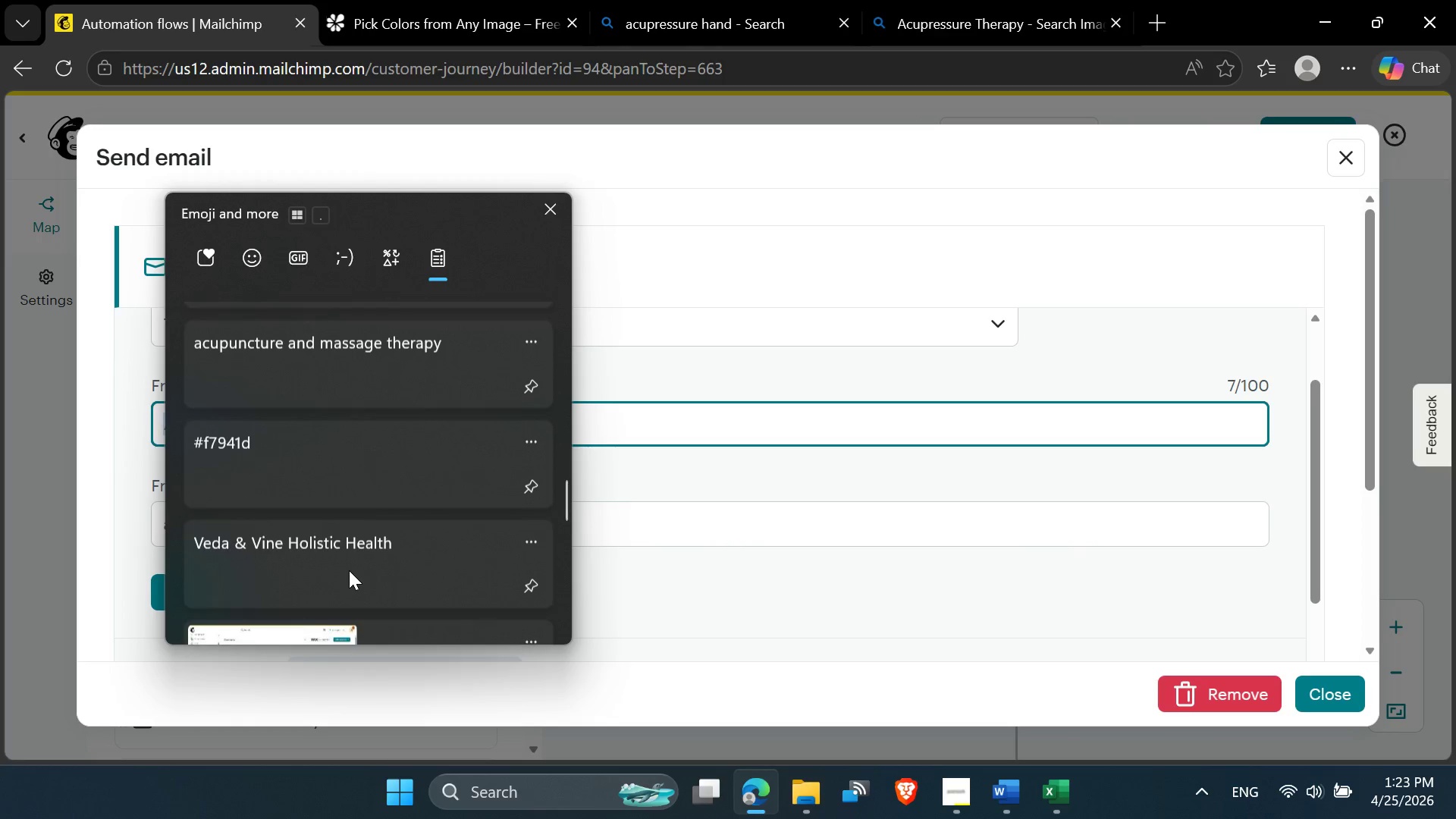 
left_click([349, 570])
 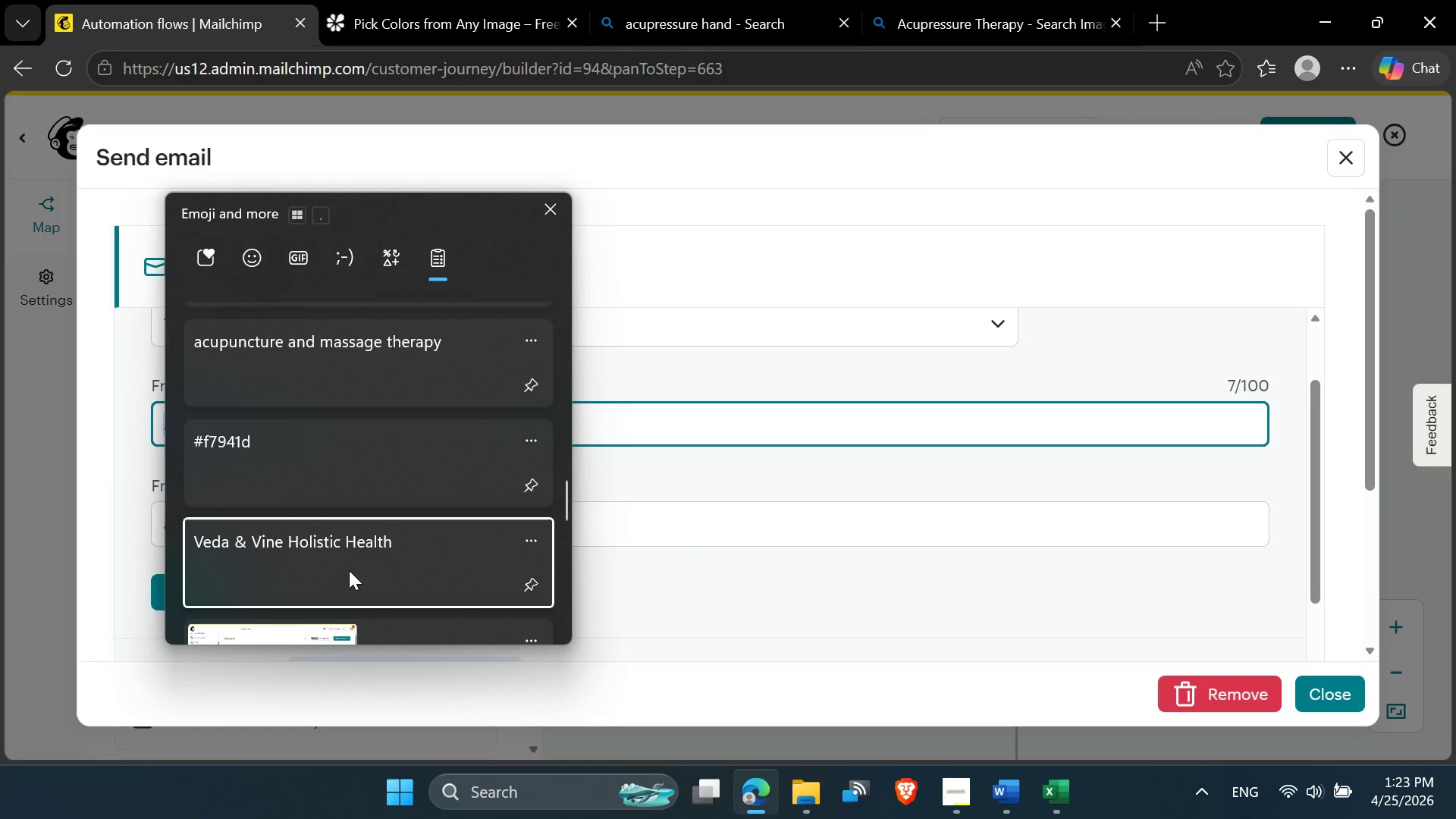 
key(Control+ControlLeft)
 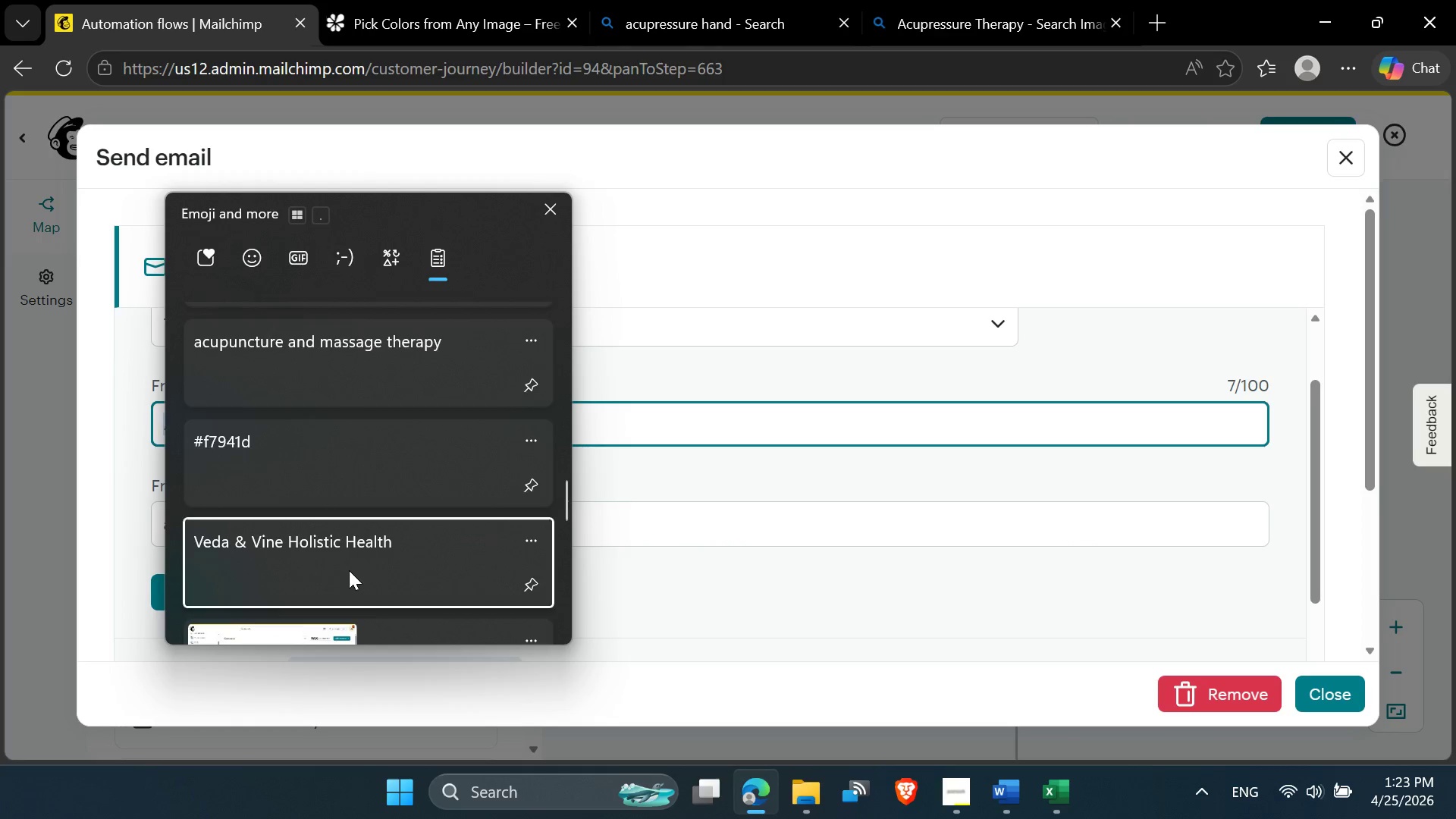 
hold_key(key=V, duration=22.14)
 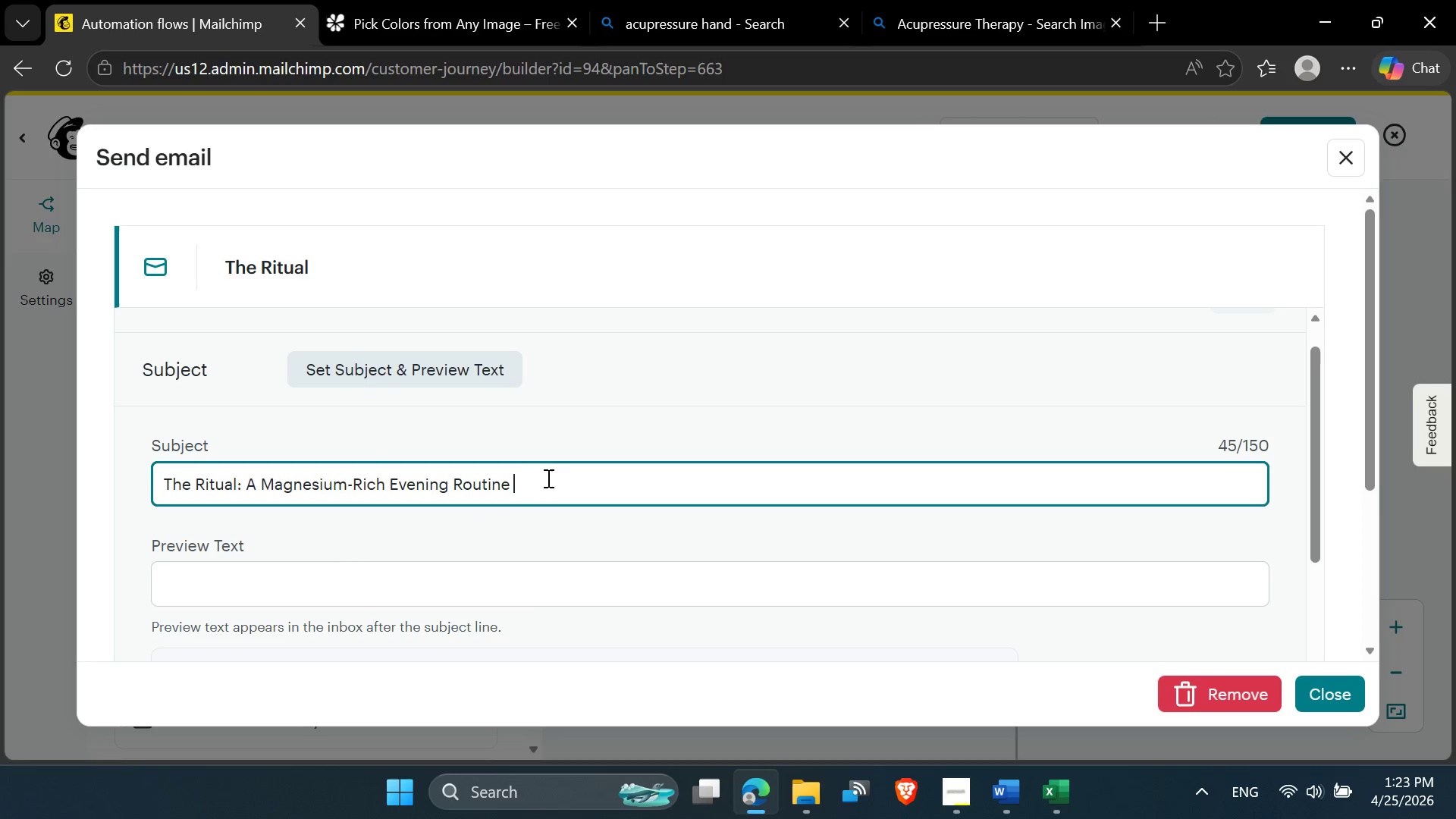 
left_click([182, 588])
 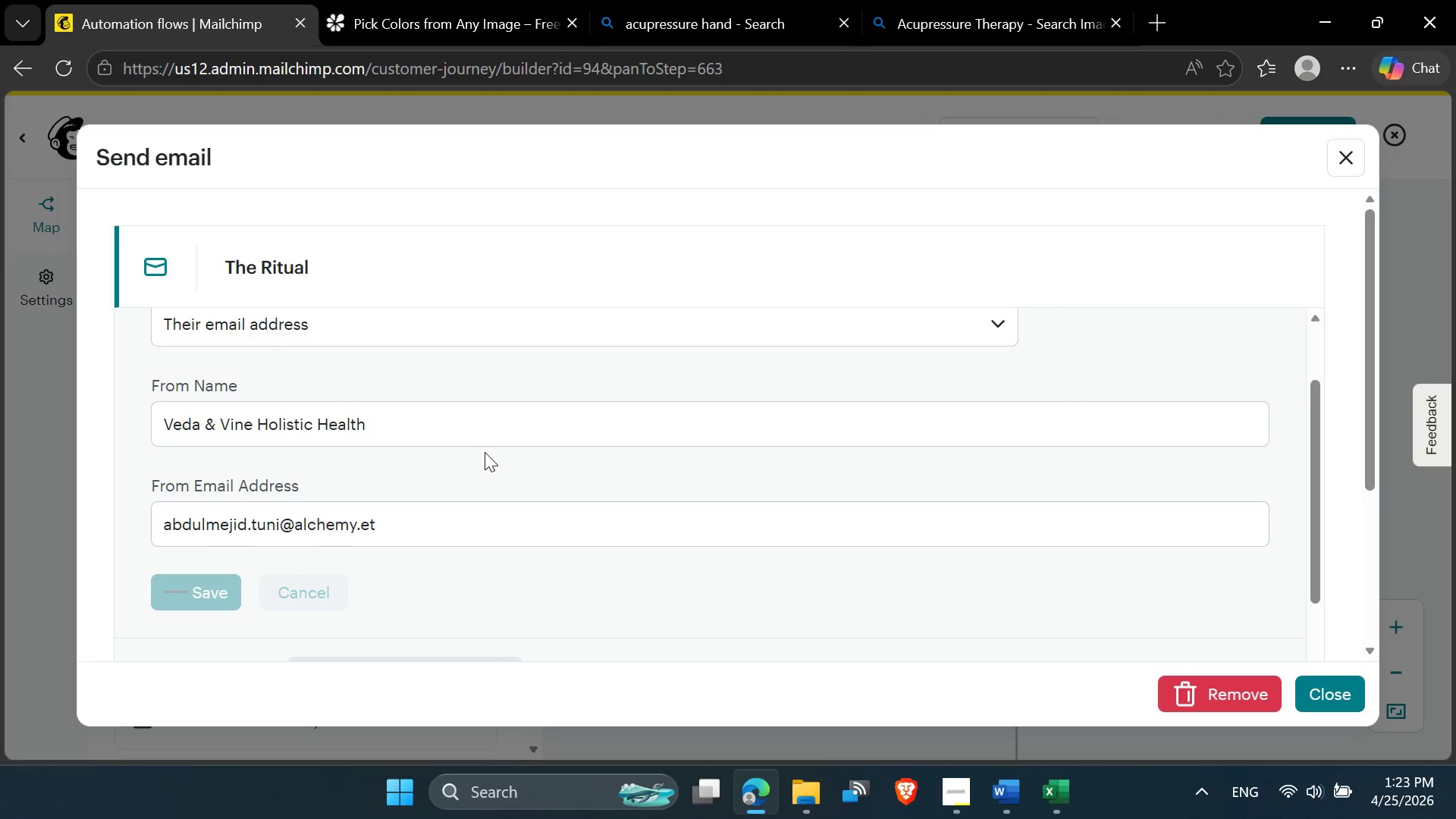 
left_click([439, 386])
 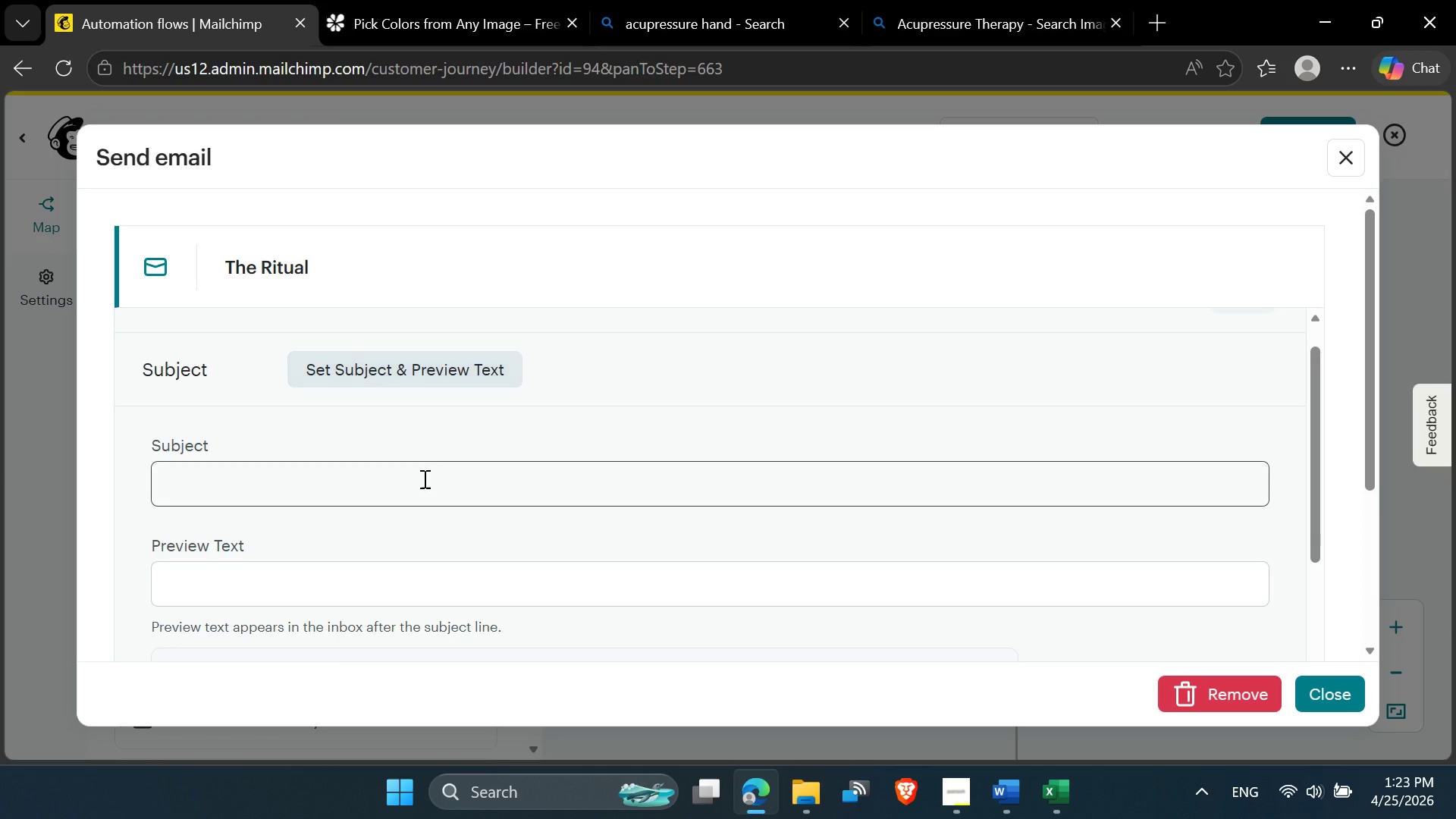 
left_click([408, 479])
 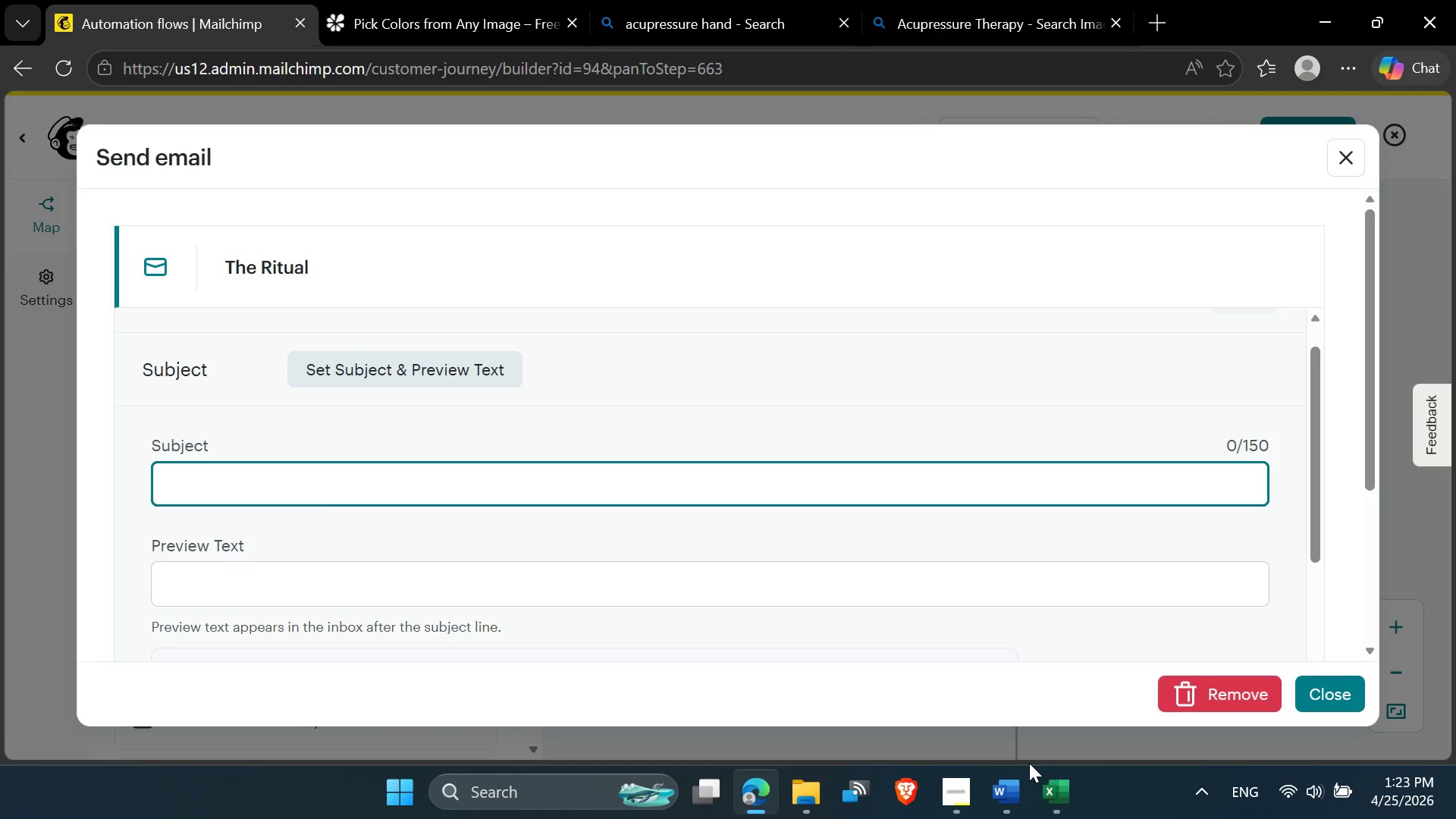 
left_click([1008, 807])
 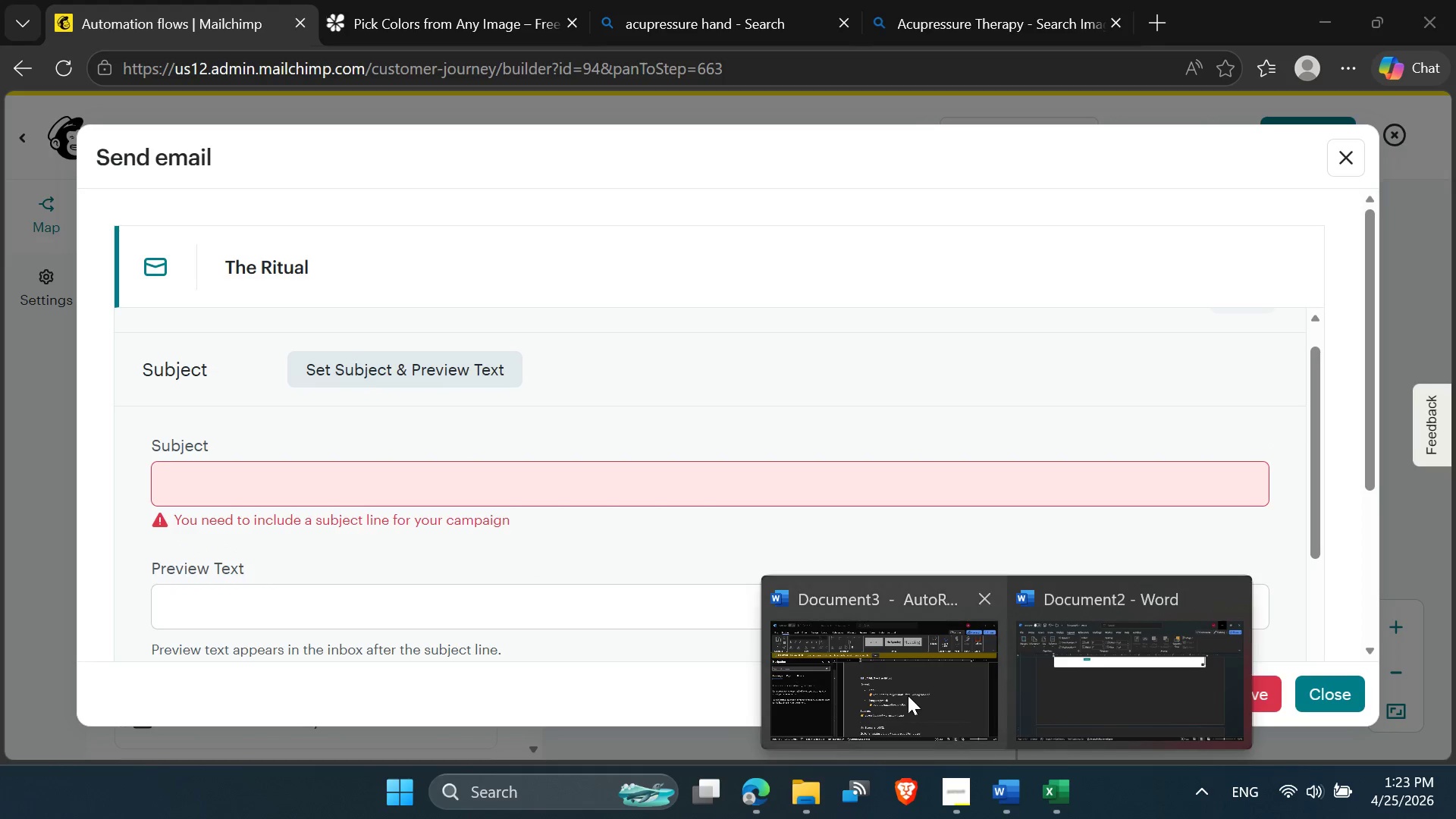 
left_click([896, 686])
 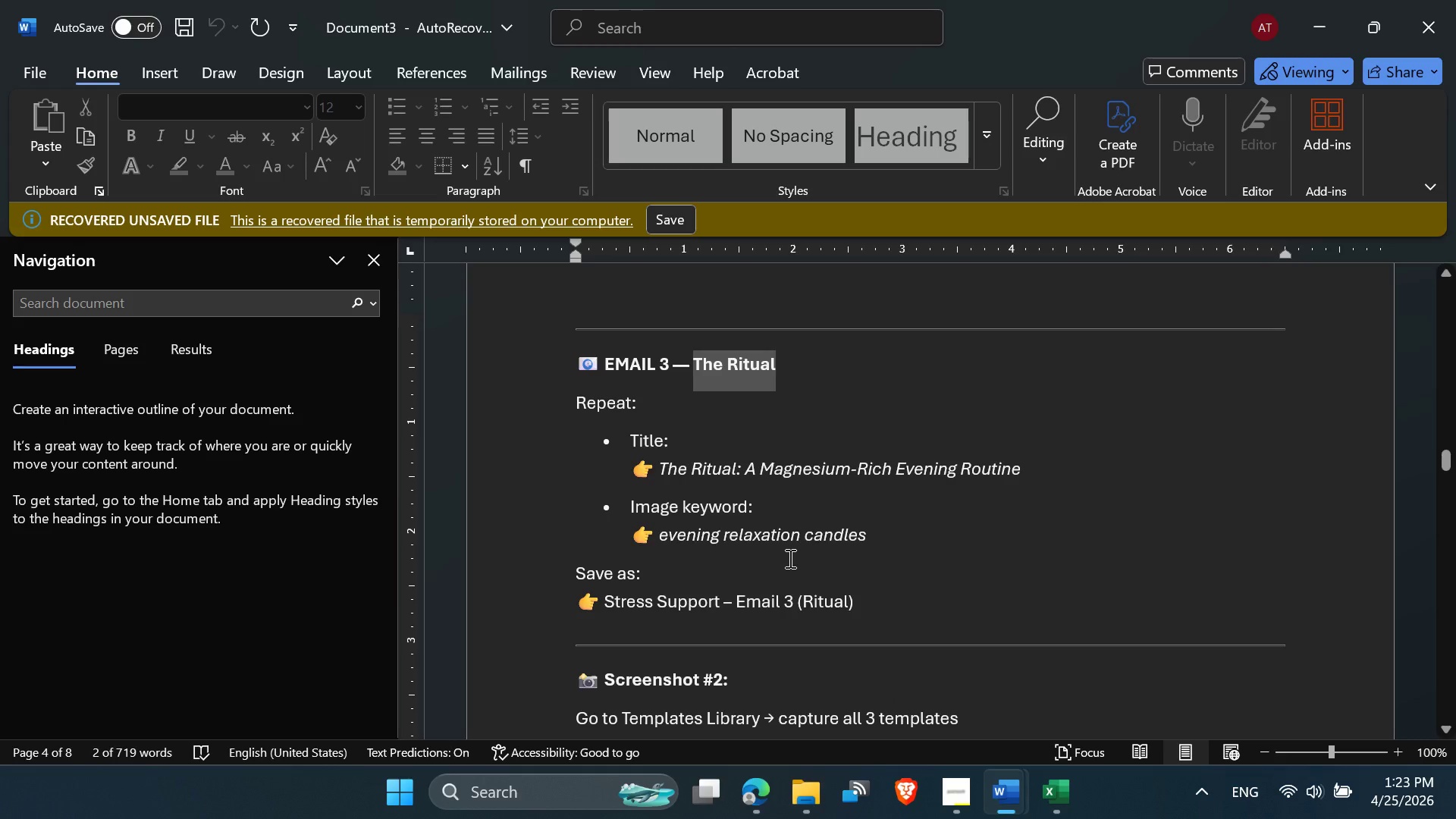 
scroll: coordinate [789, 558], scroll_direction: down, amount: 1.0
 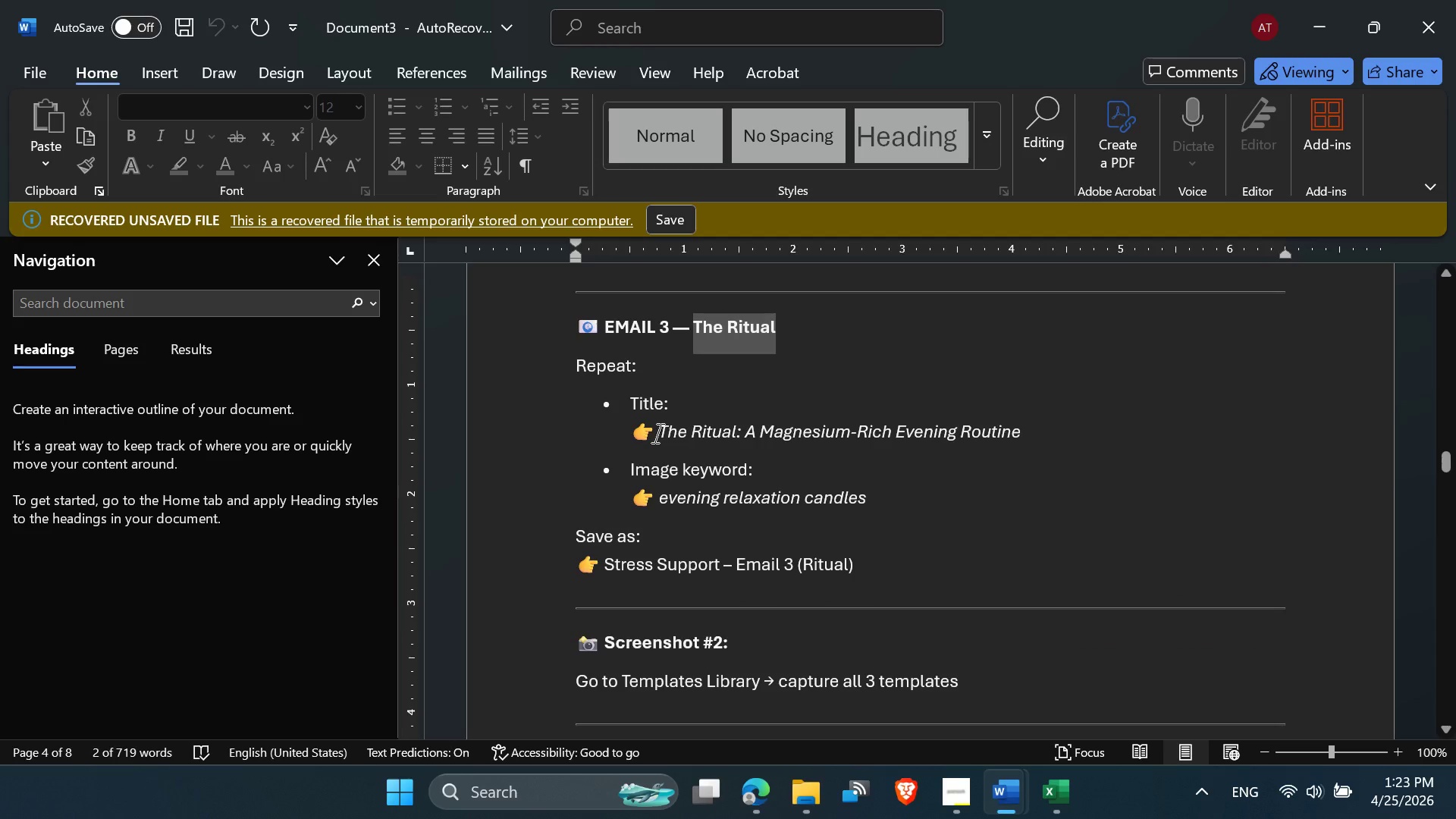 
left_click_drag(start_coordinate=[657, 434], to_coordinate=[1006, 429])
 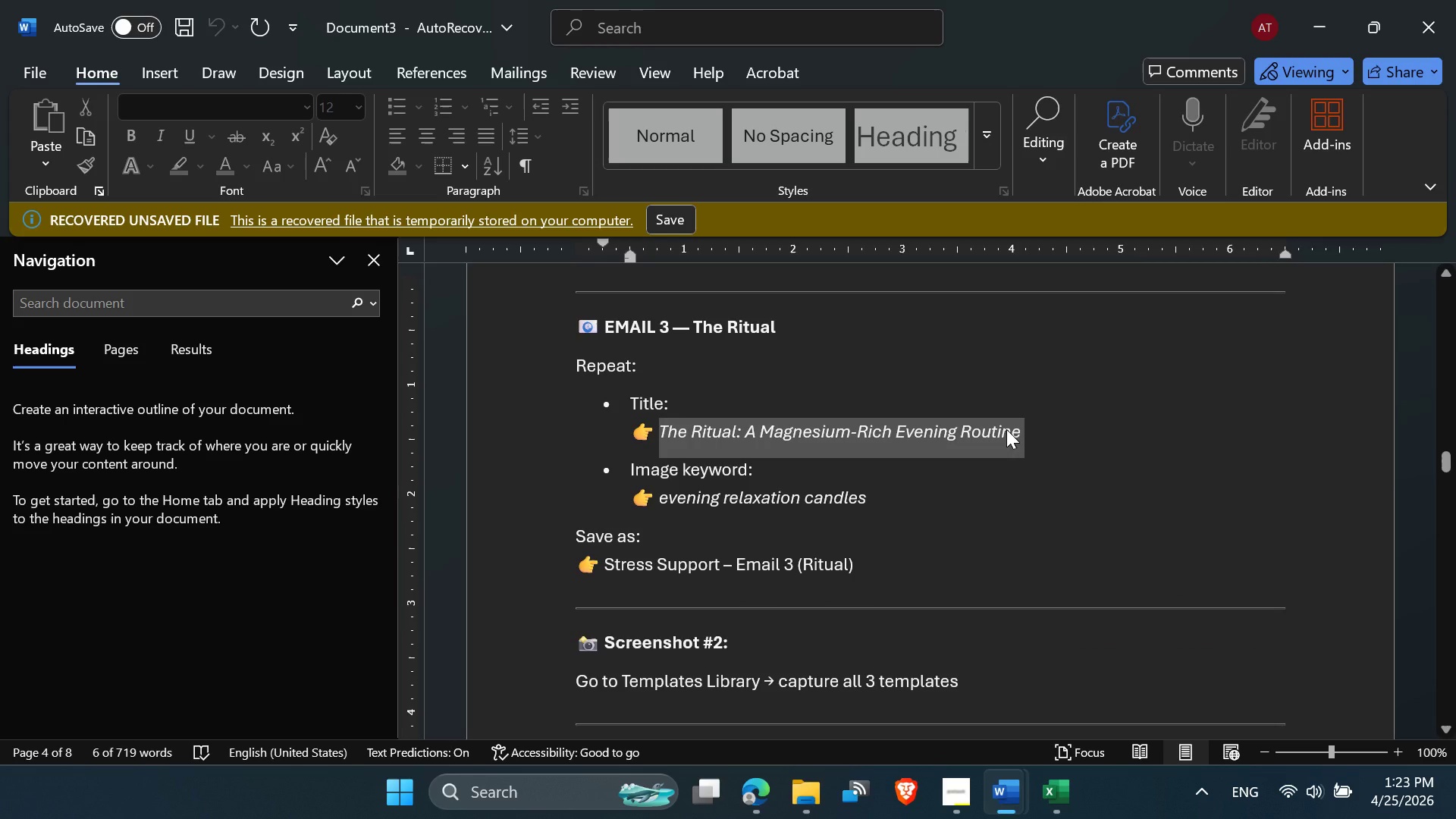 
key(Control+C)
 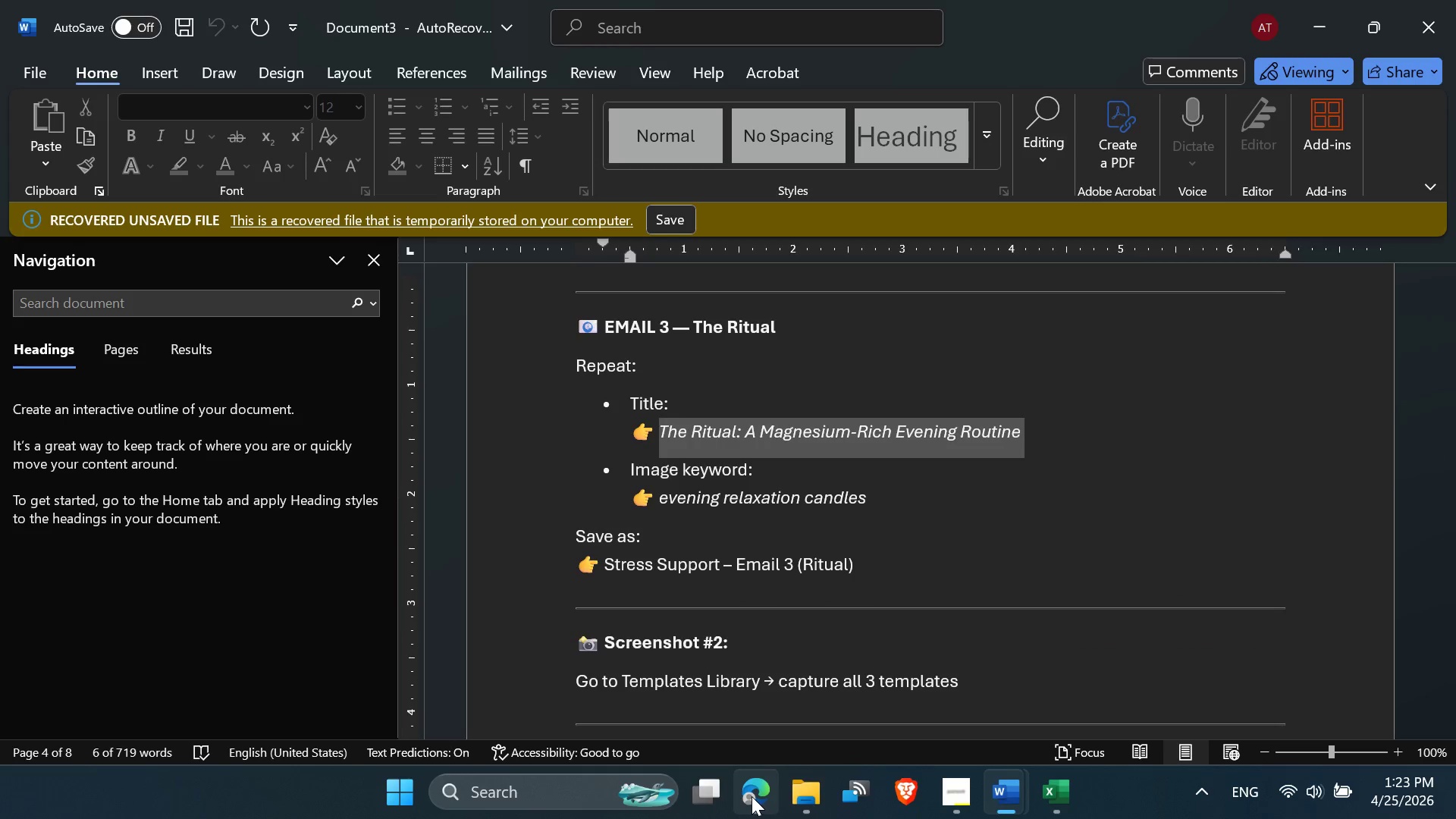 
left_click([752, 796])
 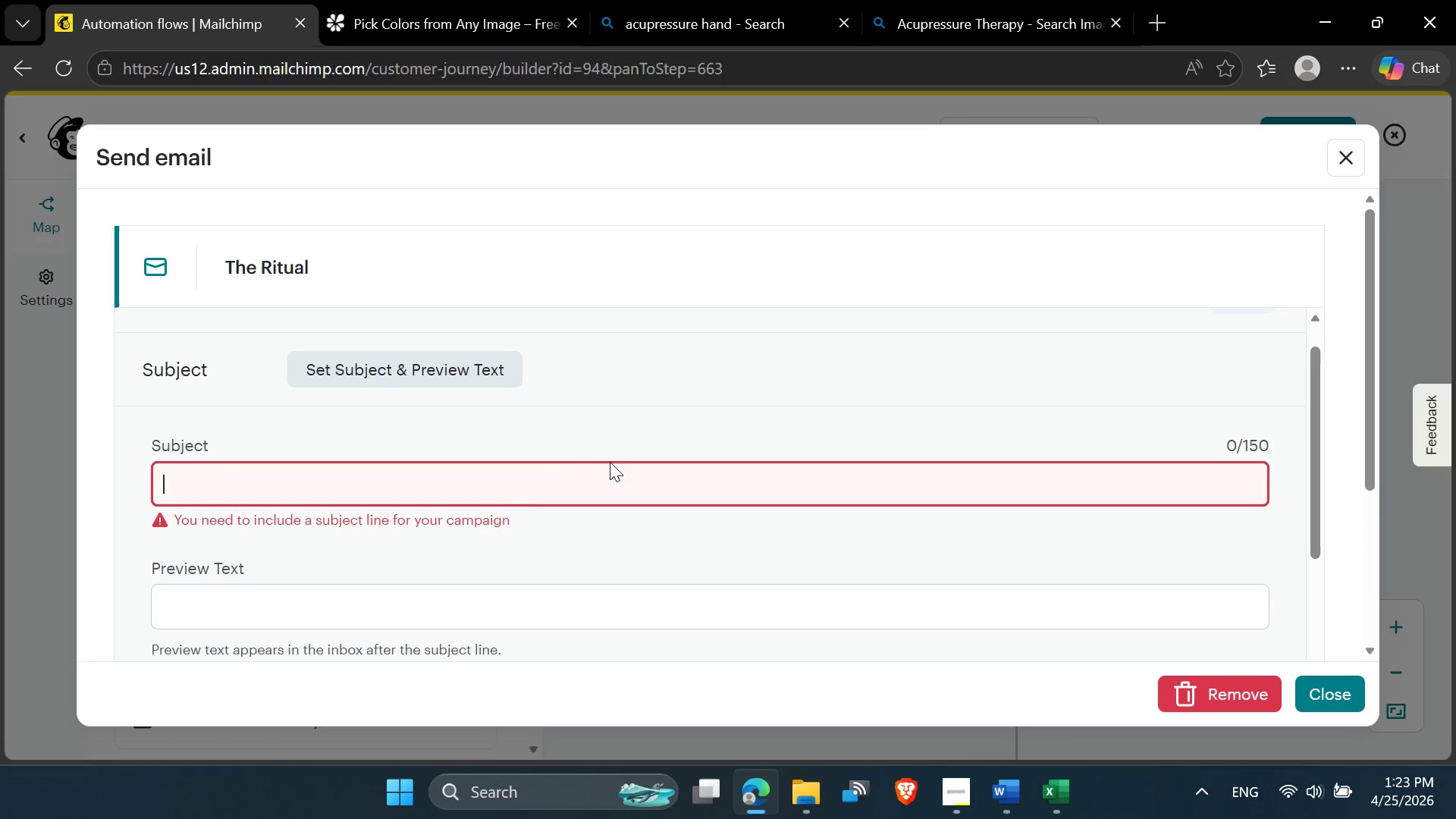 
hold_key(key=ControlLeft, duration=0.41)
 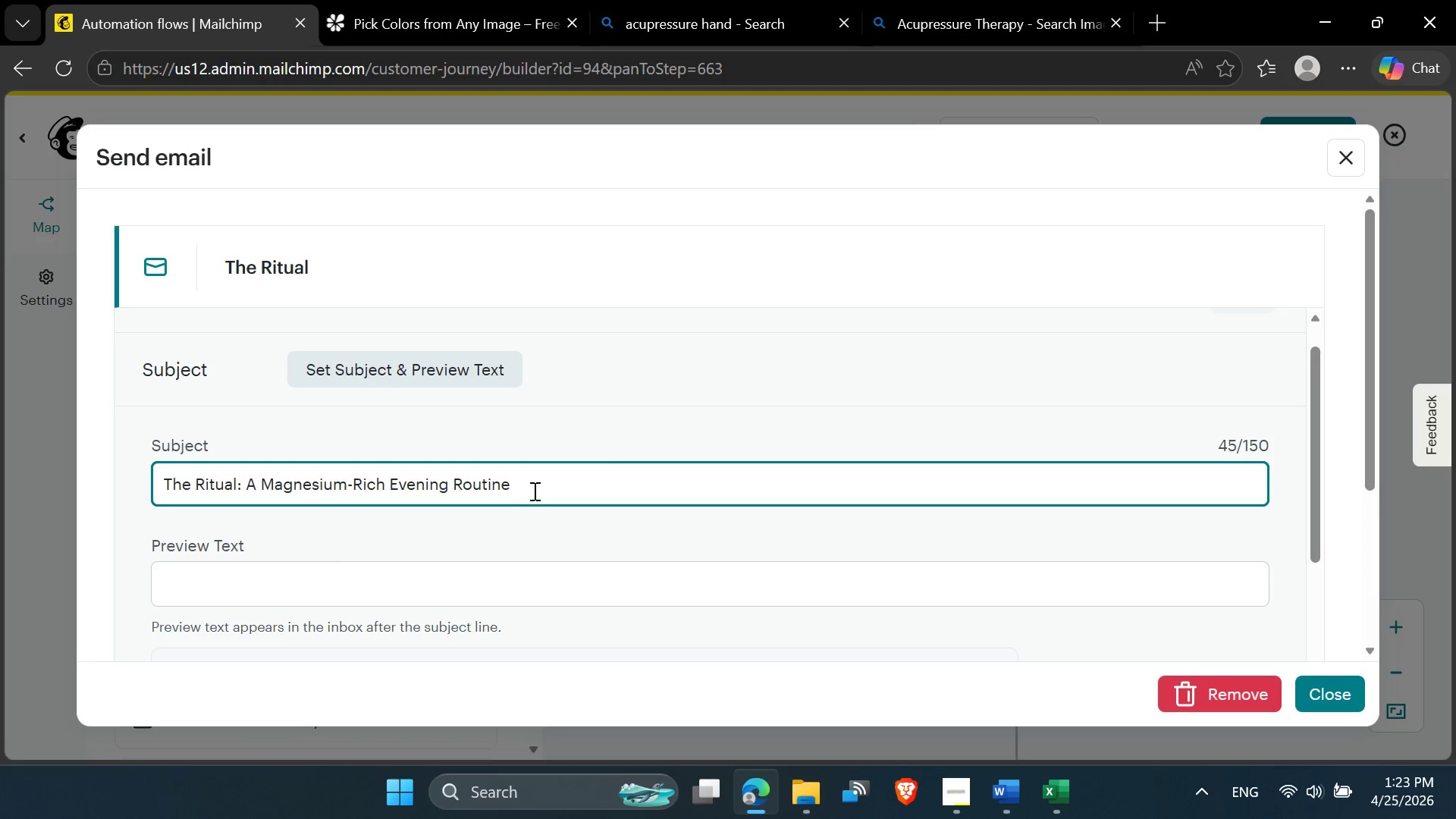 
key(Backspace)
 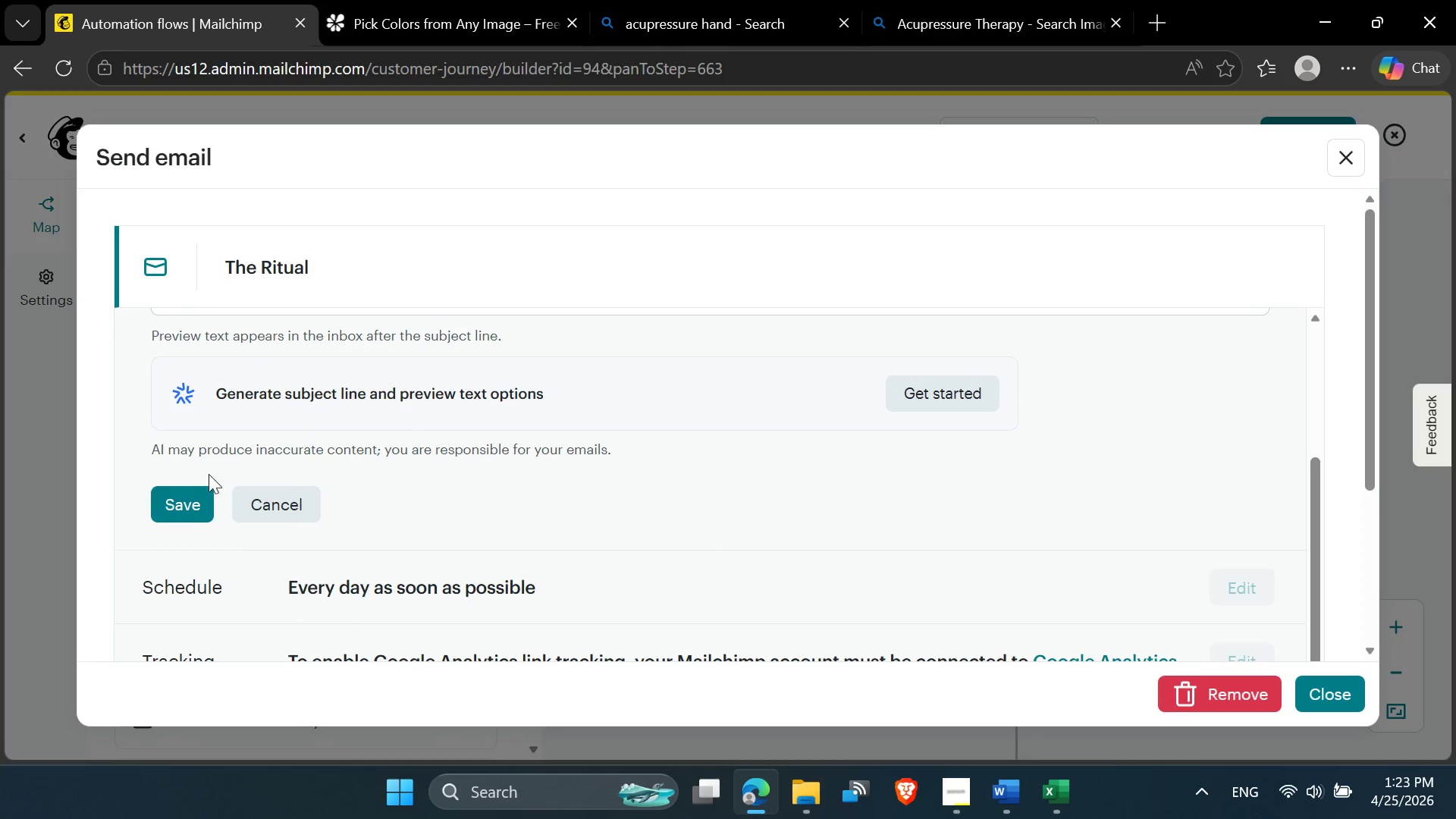 
left_click([187, 487])
 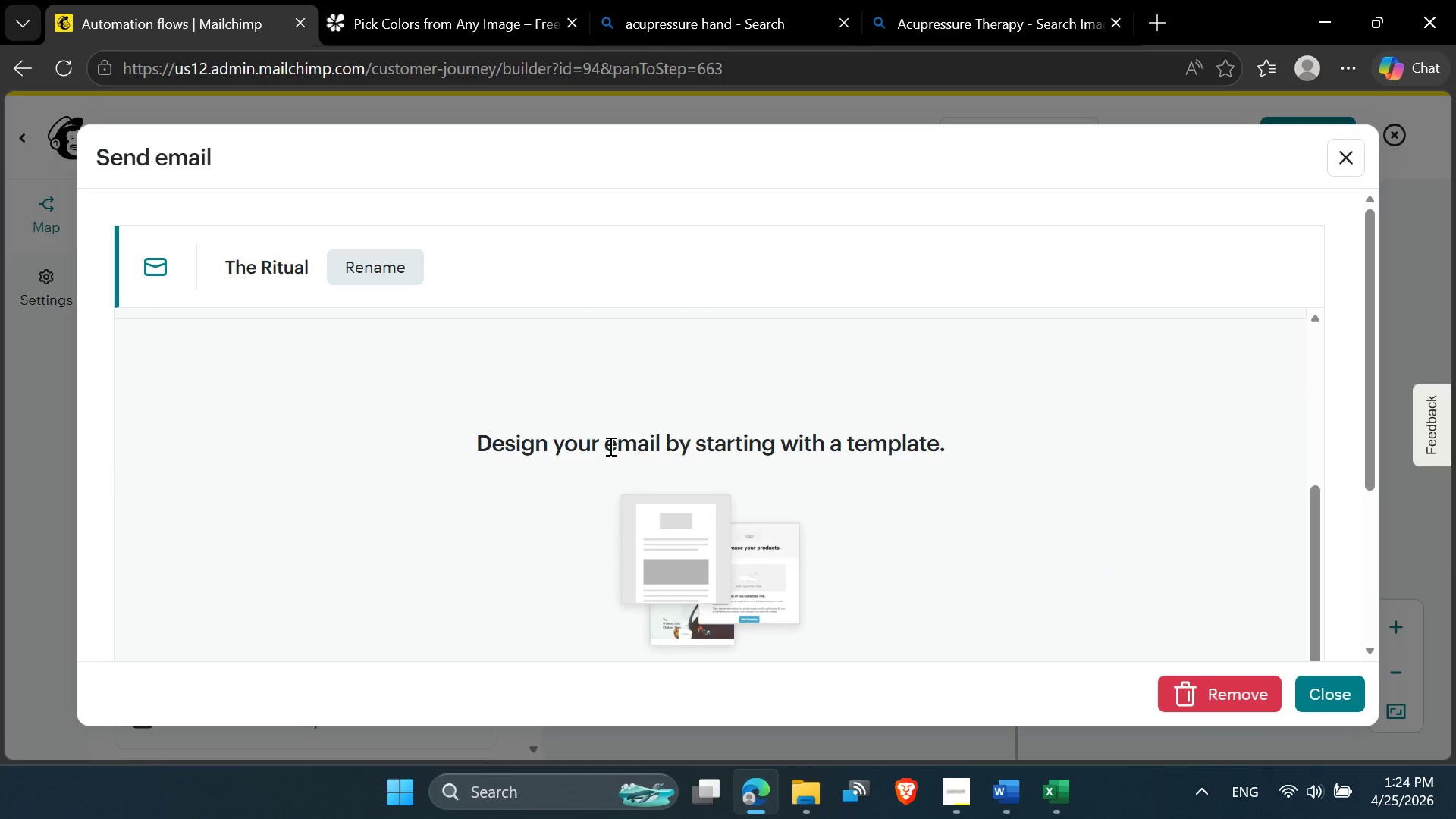 
wait(6.98)
 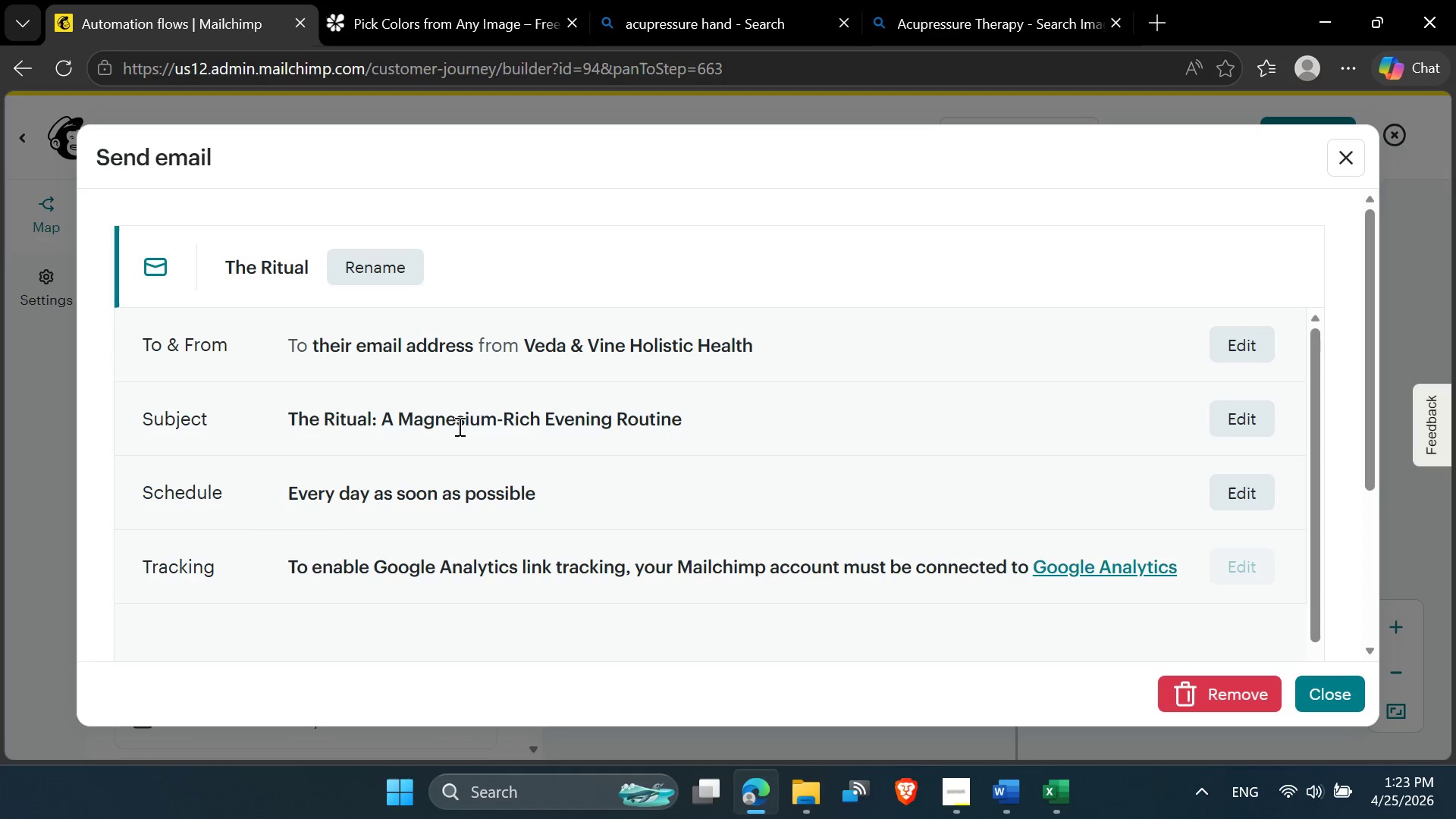 
left_click([700, 559])
 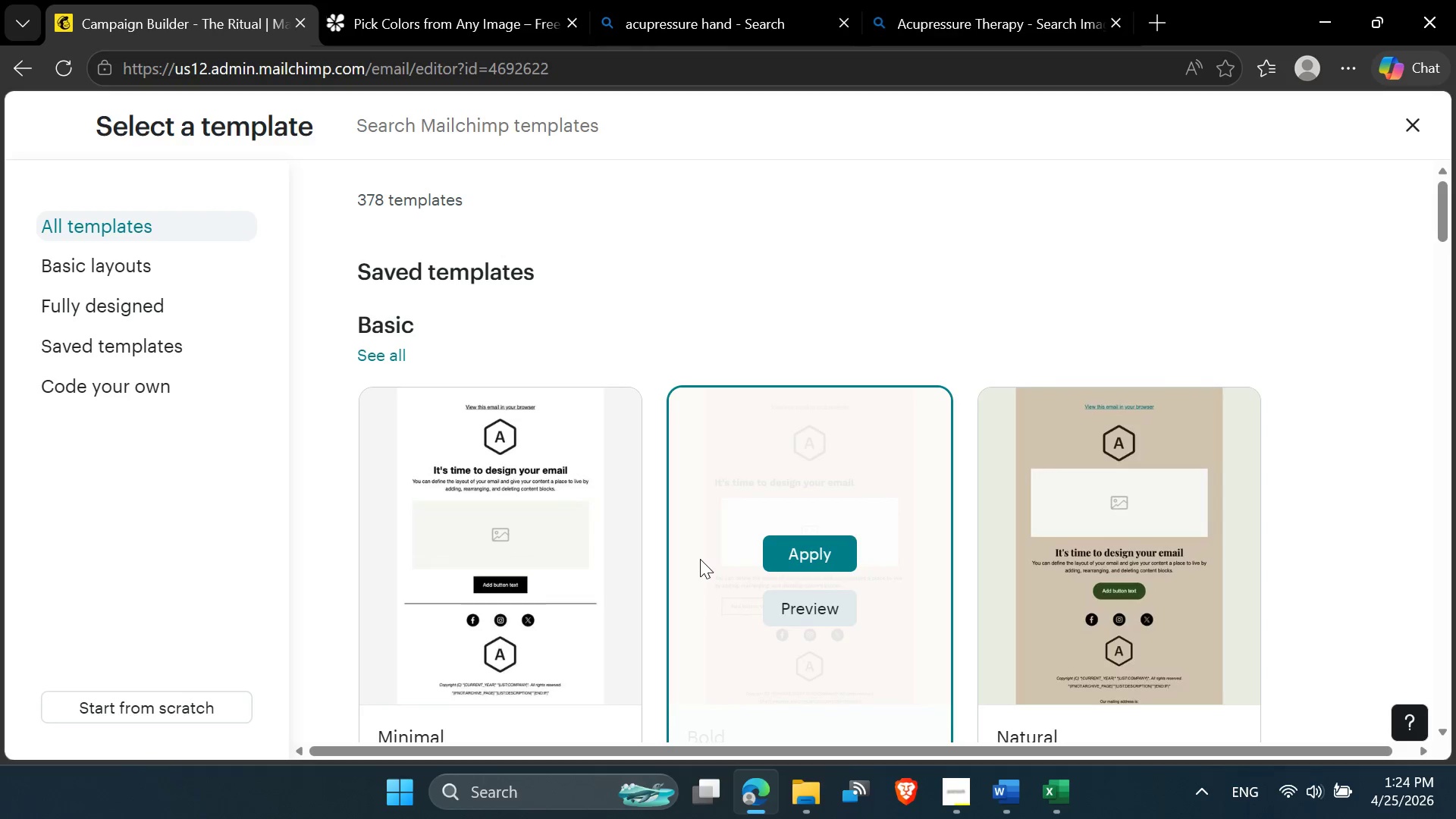 
mouse_move([489, 478])
 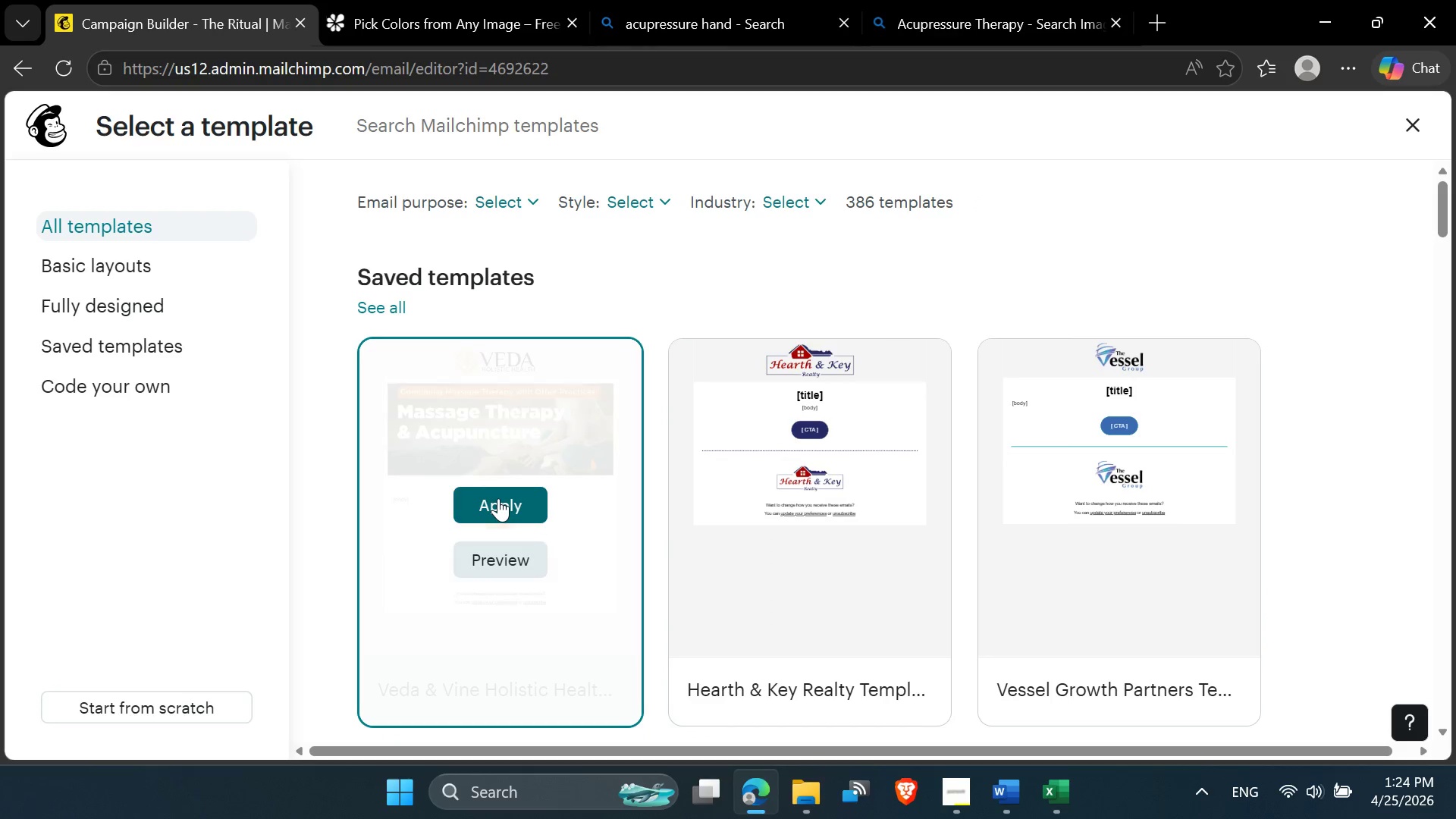 
left_click([498, 498])
 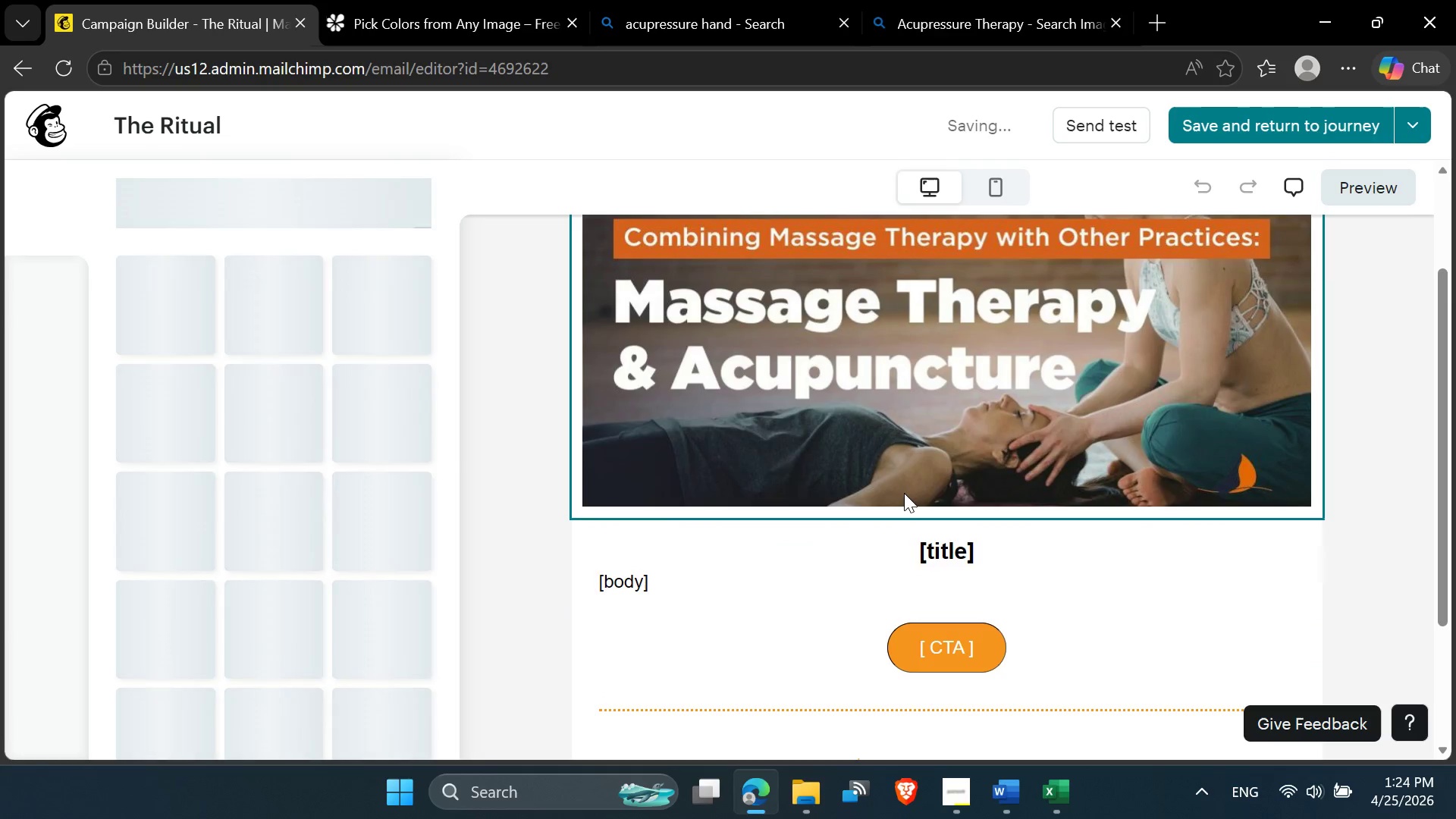 
wait(8.67)
 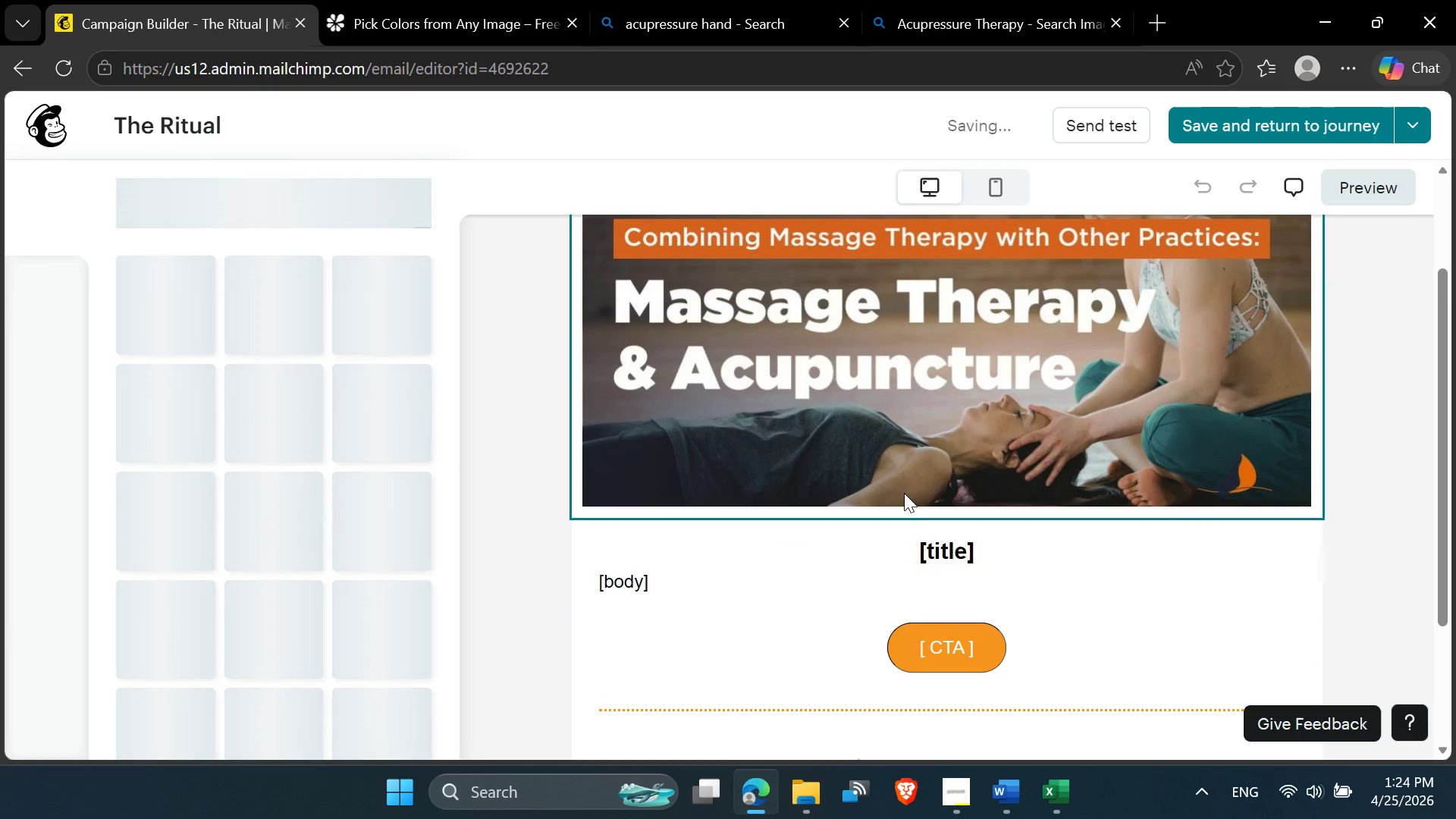 
left_click([1003, 788])
 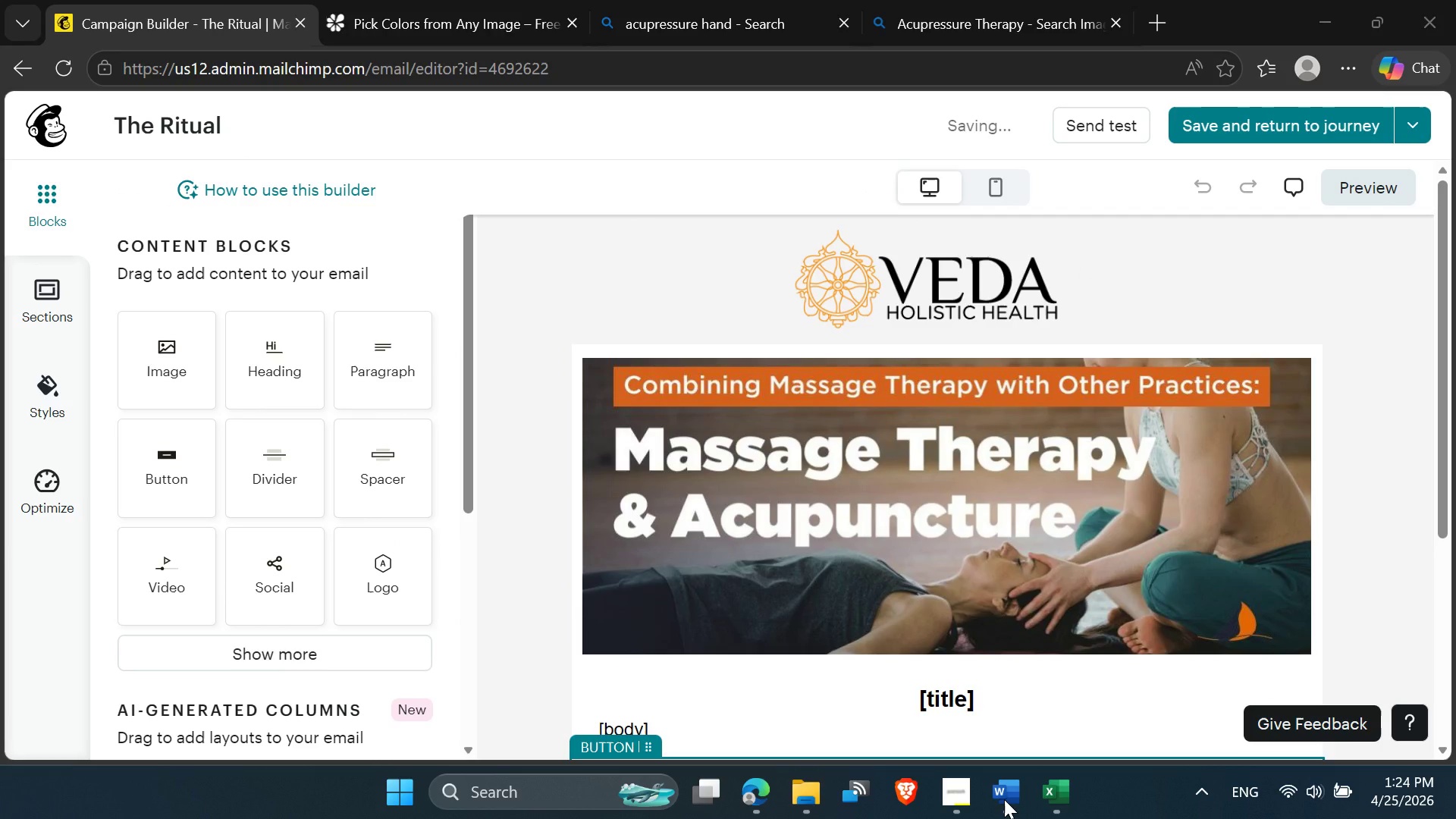 
left_click([1004, 799])
 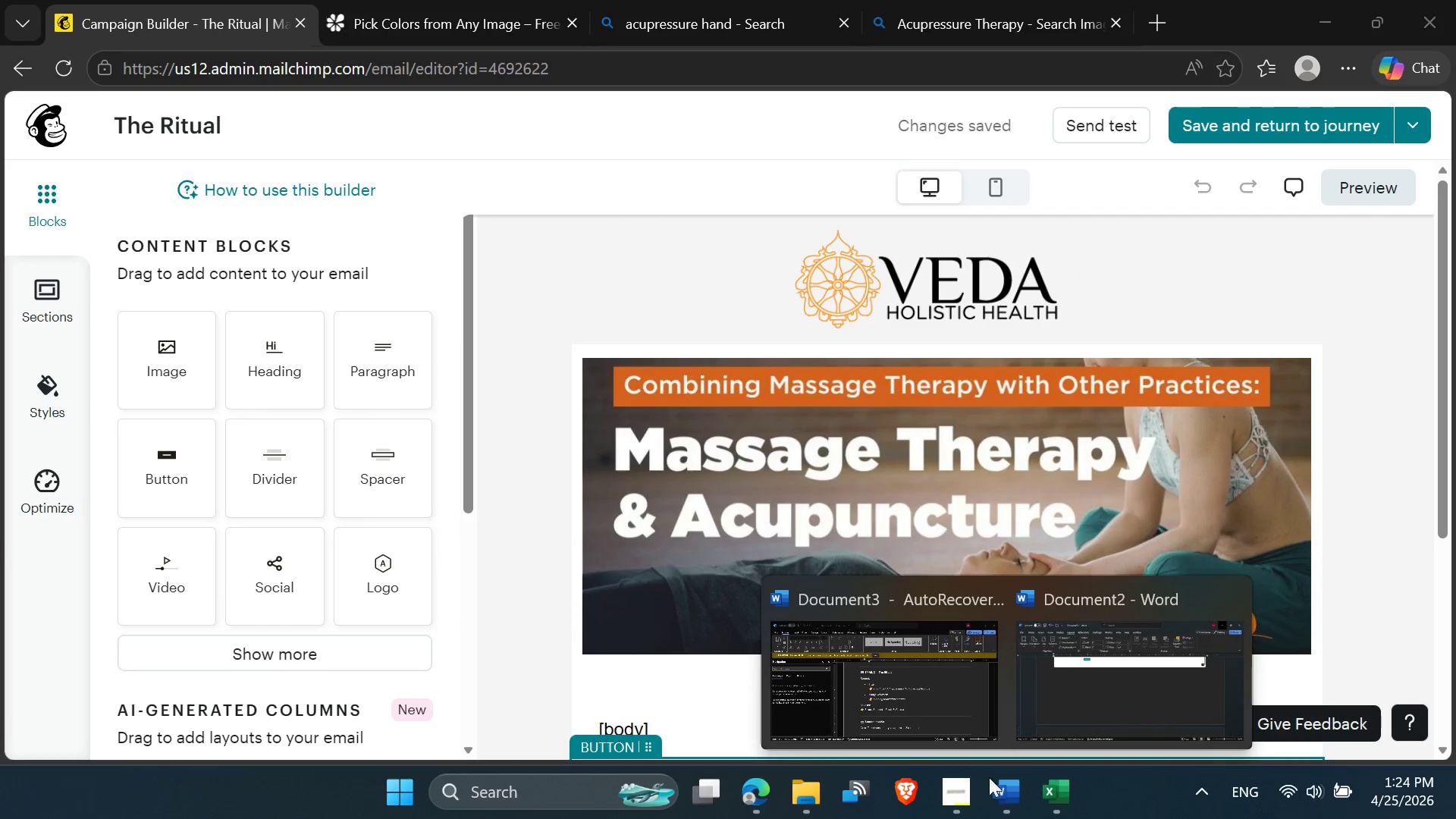 
left_click([900, 692])
 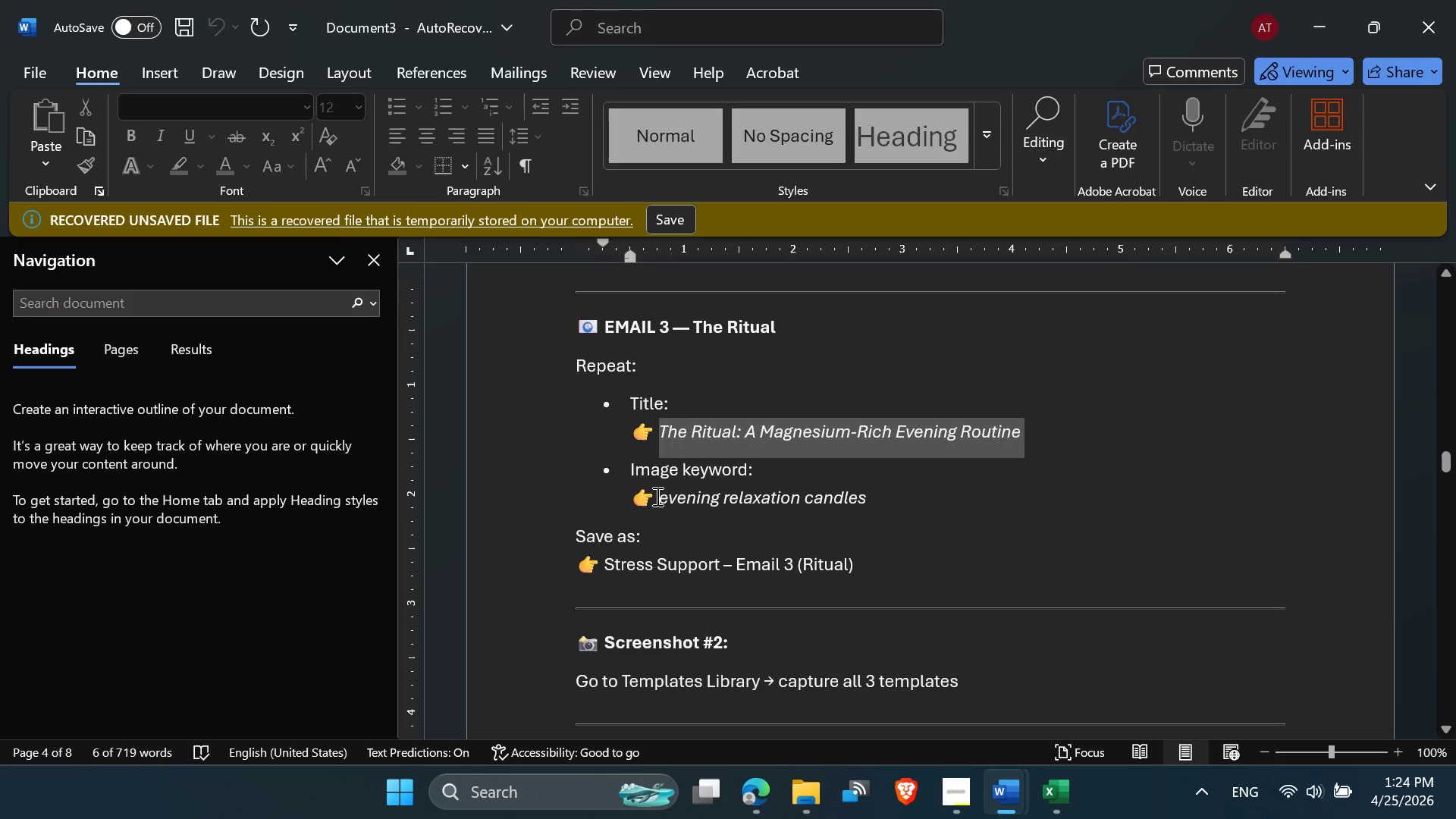 
left_click_drag(start_coordinate=[657, 496], to_coordinate=[846, 494])
 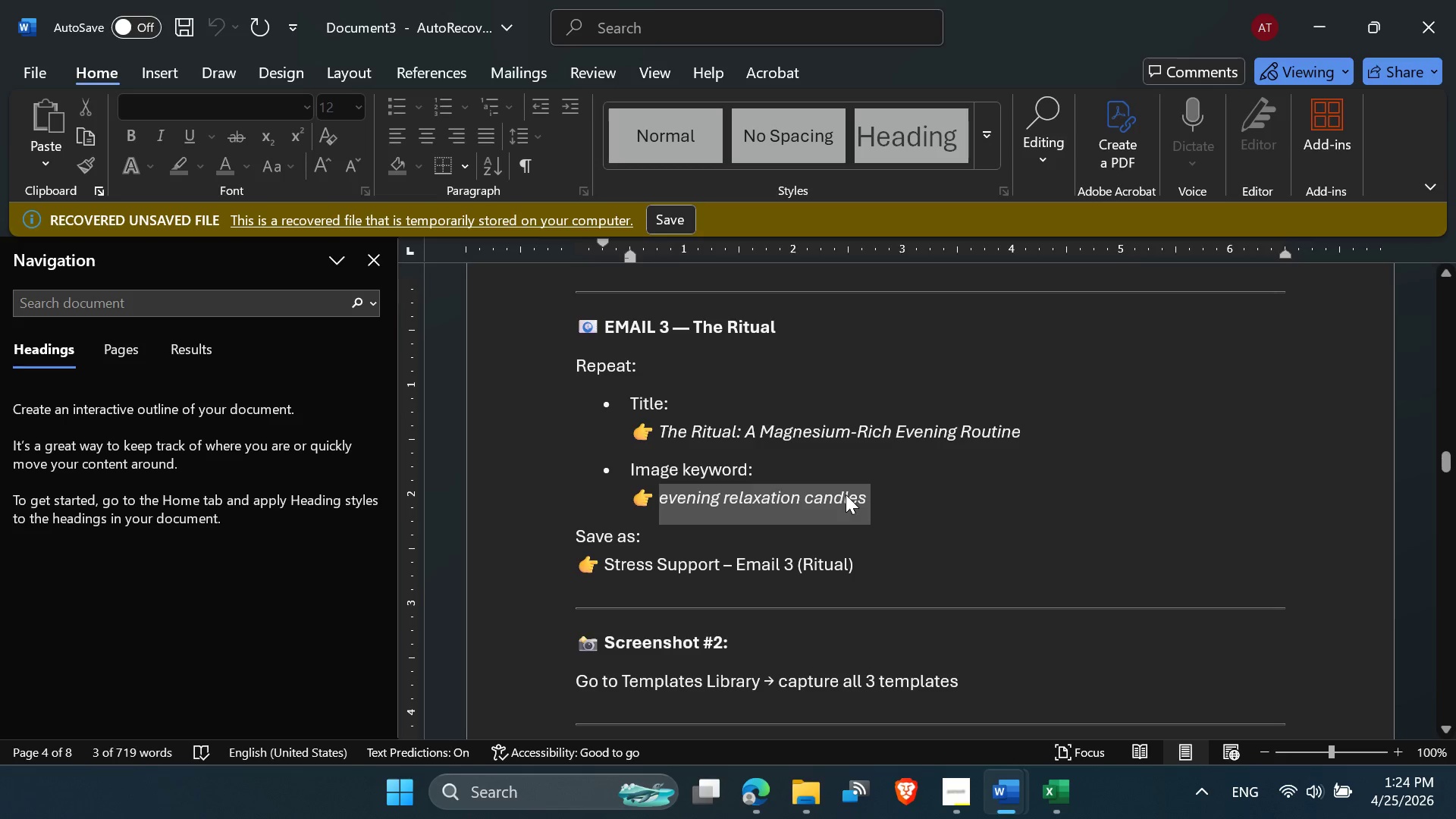 
key(Control+C)
 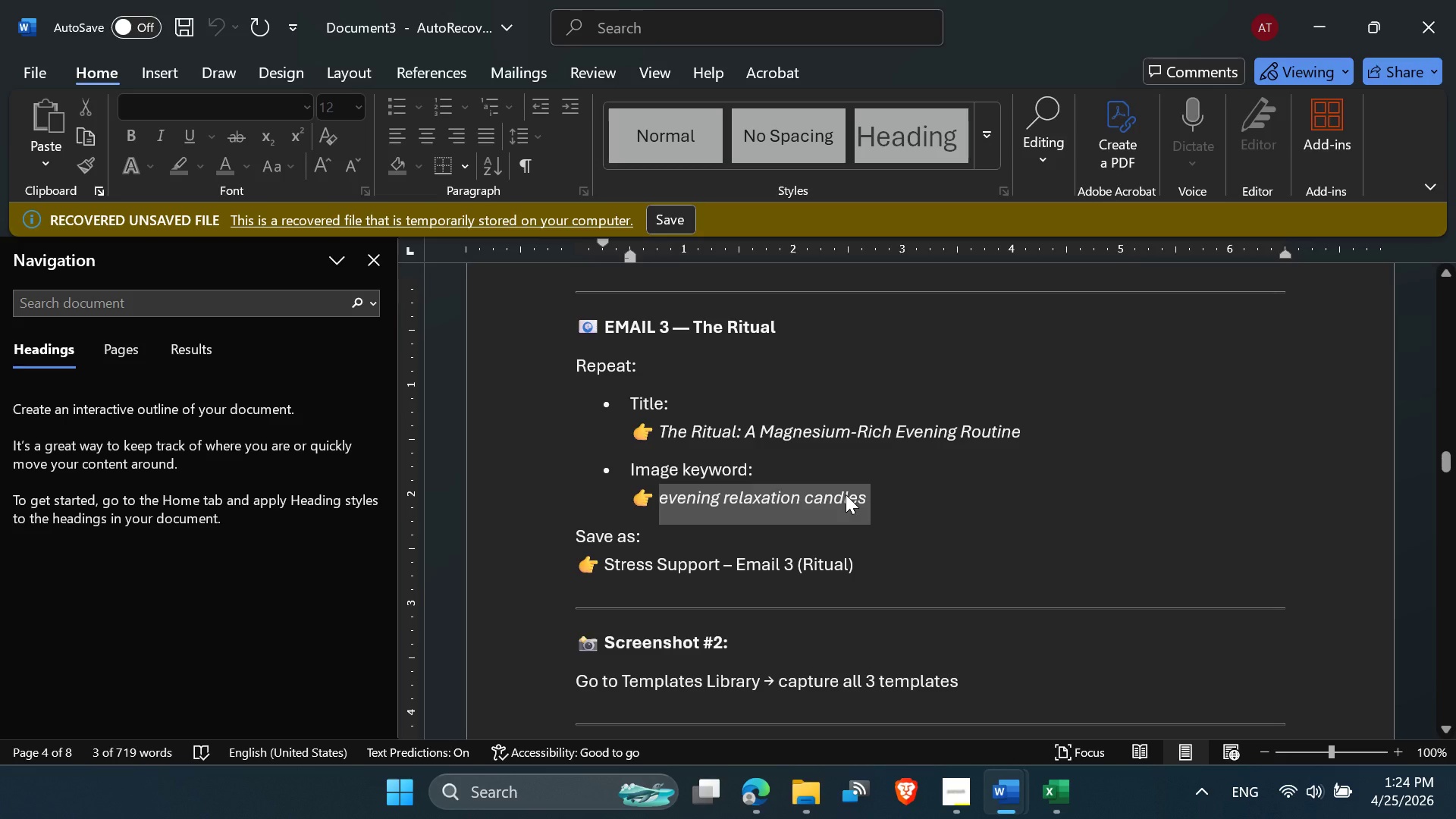 
key(Control+C)
 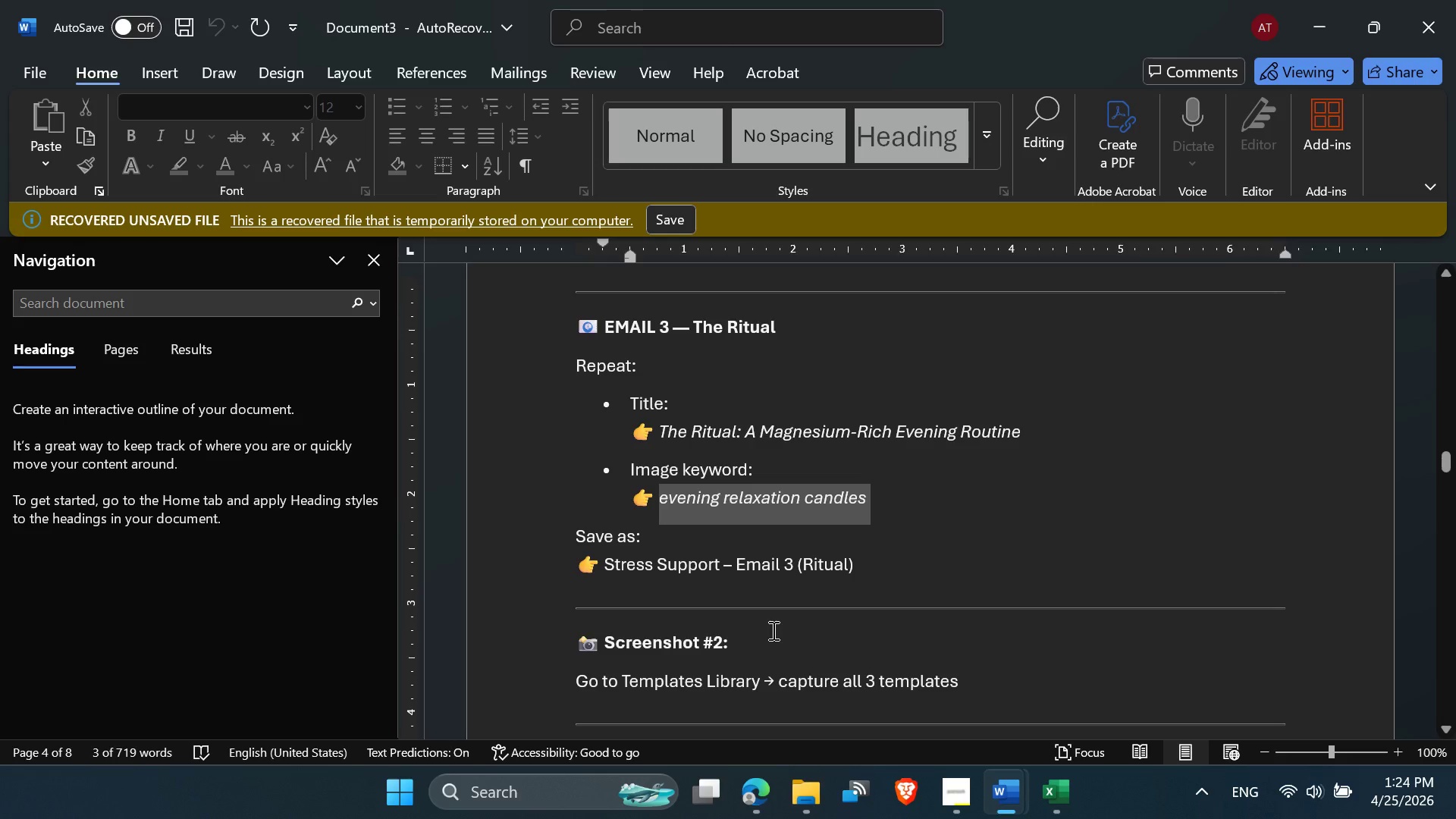 
left_click([757, 789])
 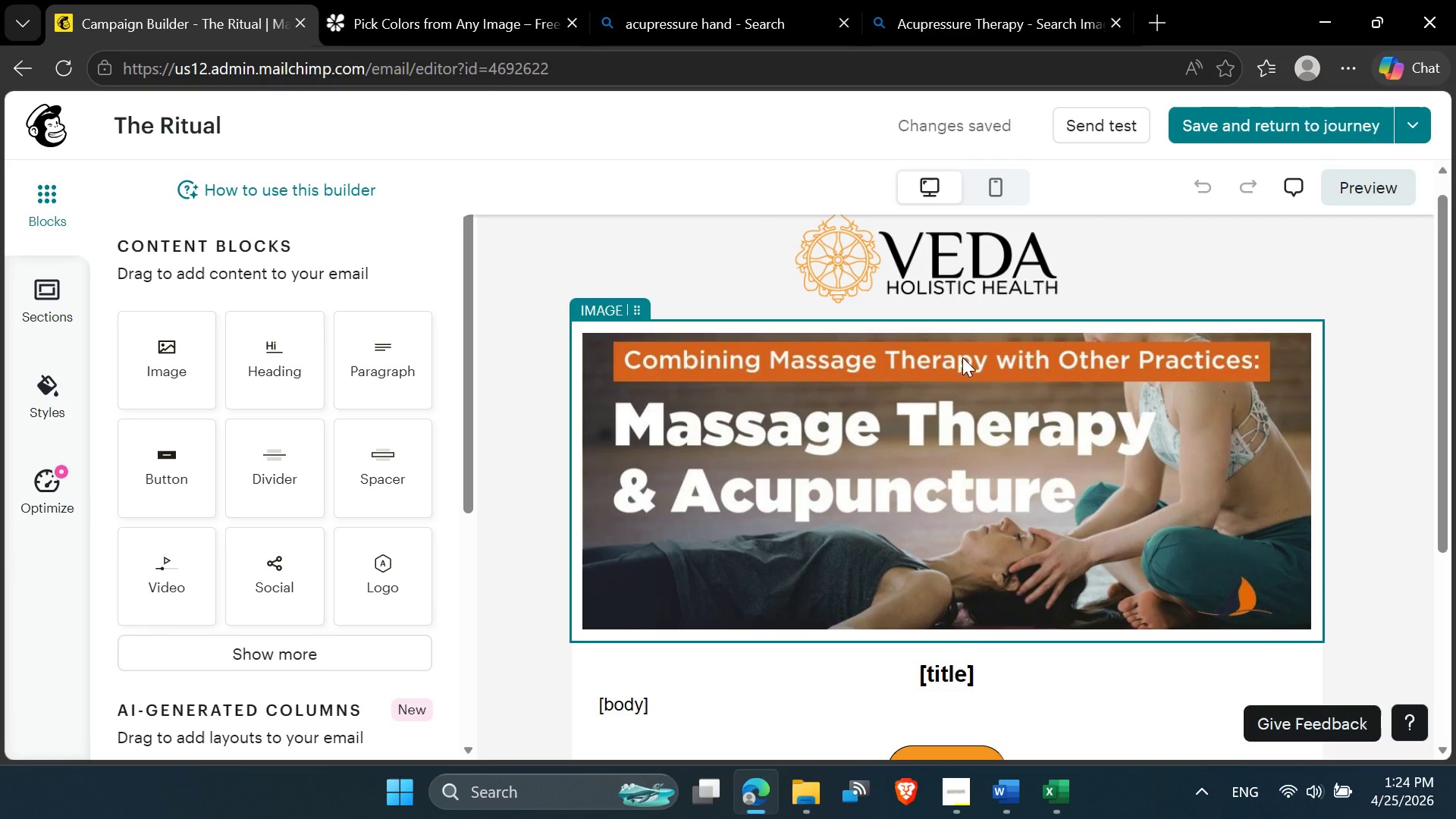 
wait(6.77)
 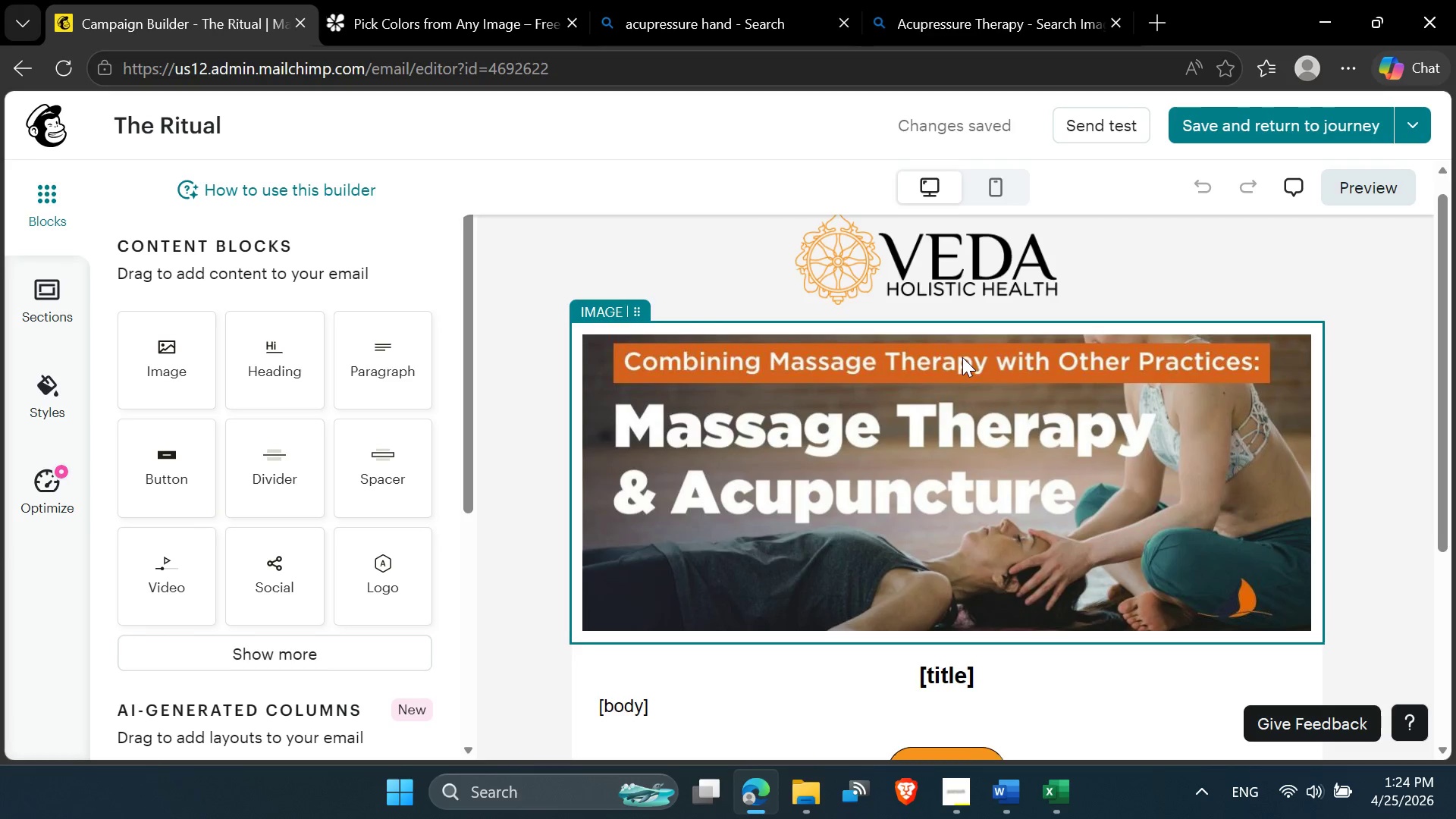 
left_click([920, 0])
 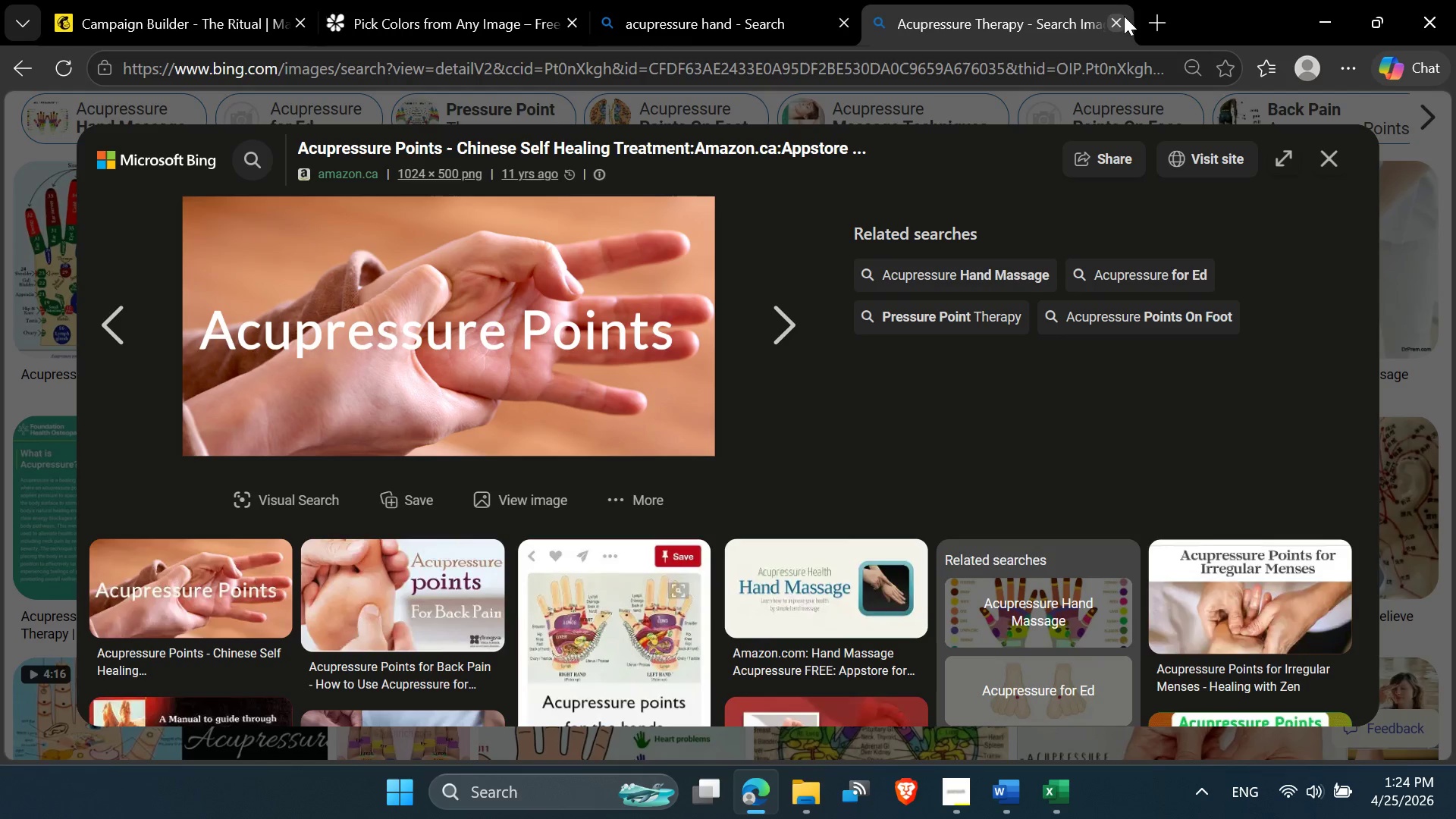 
left_click([1120, 22])
 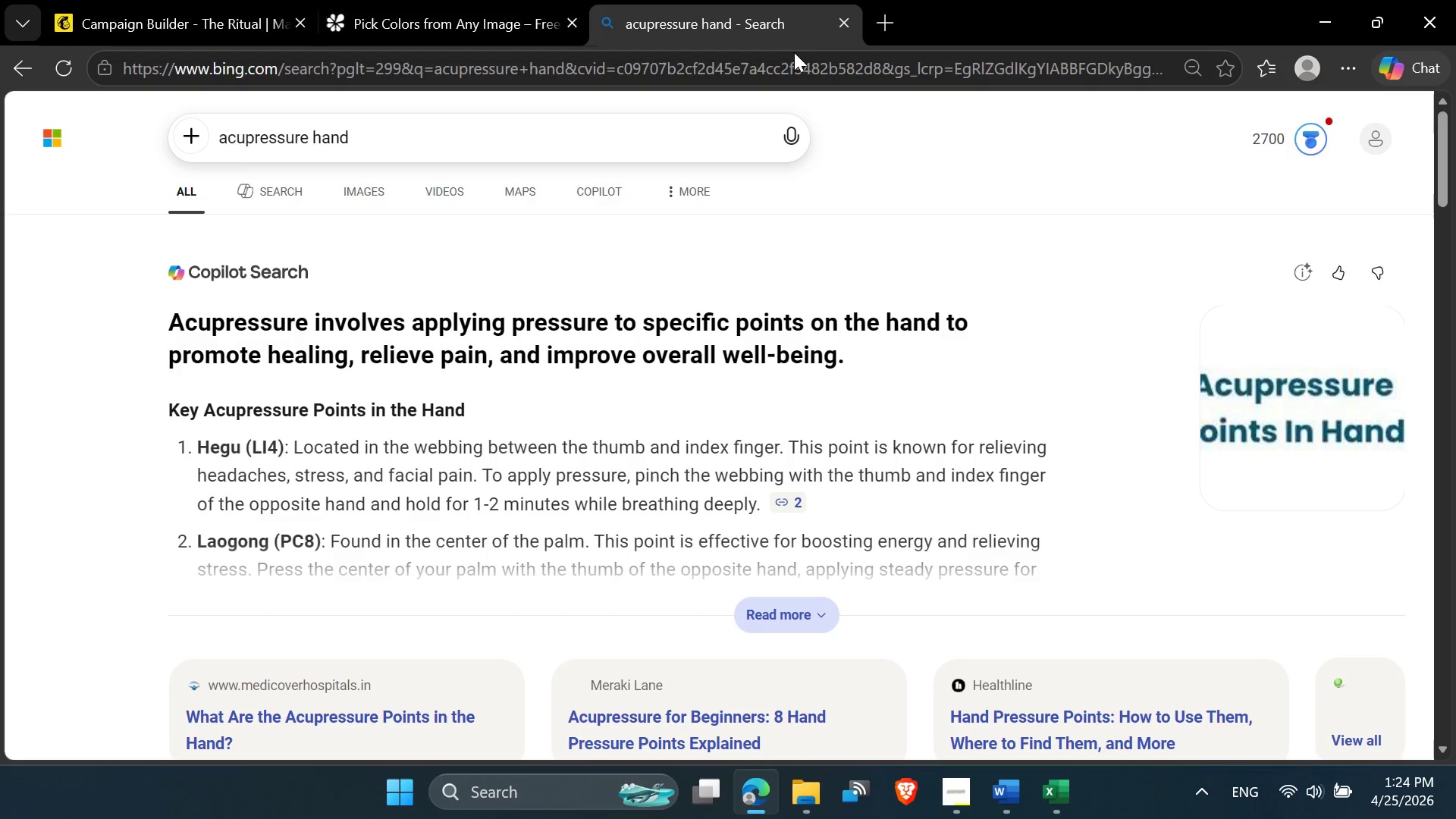 
left_click([774, 68])
 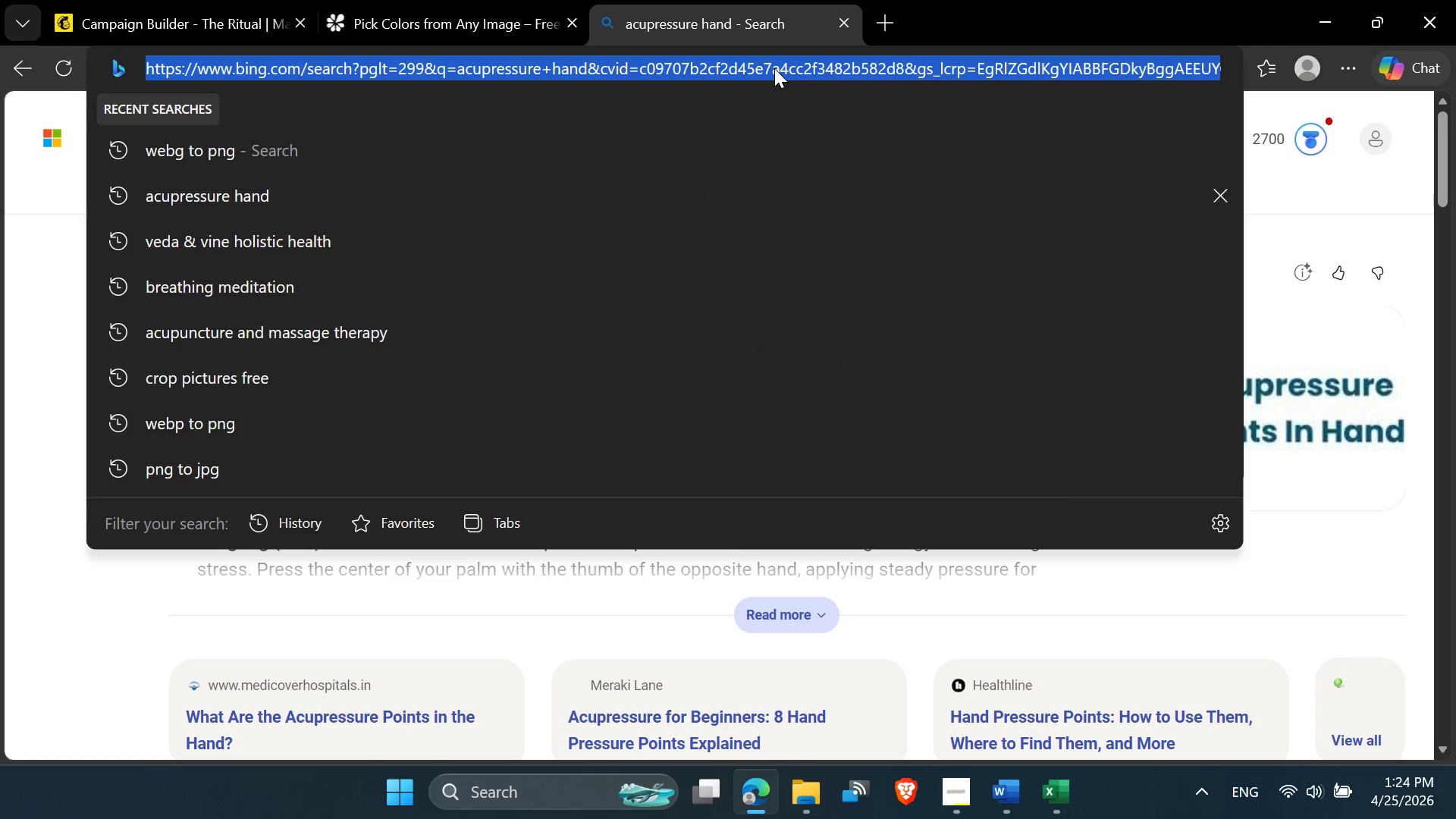 
key(Control+ControlLeft)
 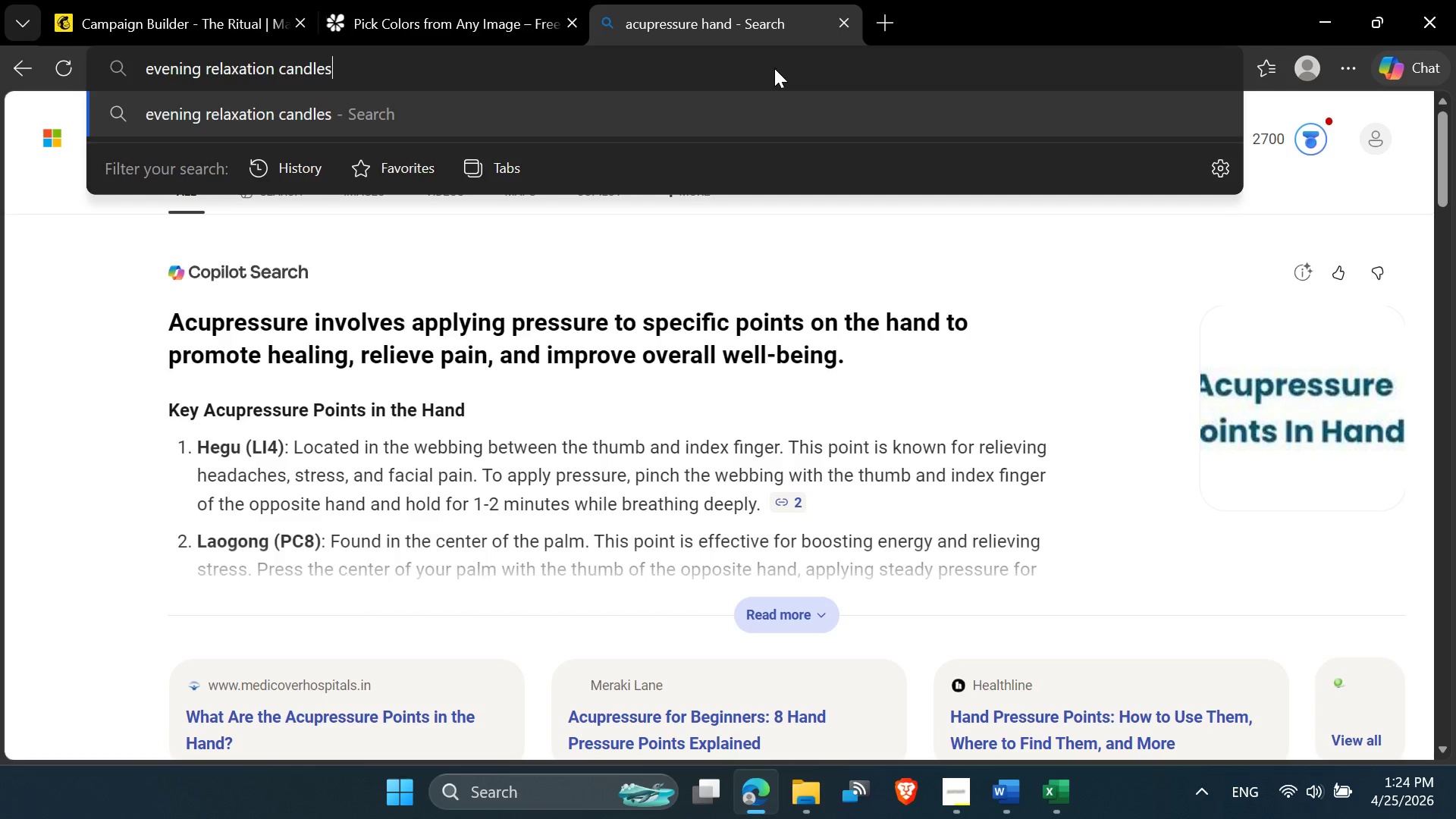 
key(Control+V)
 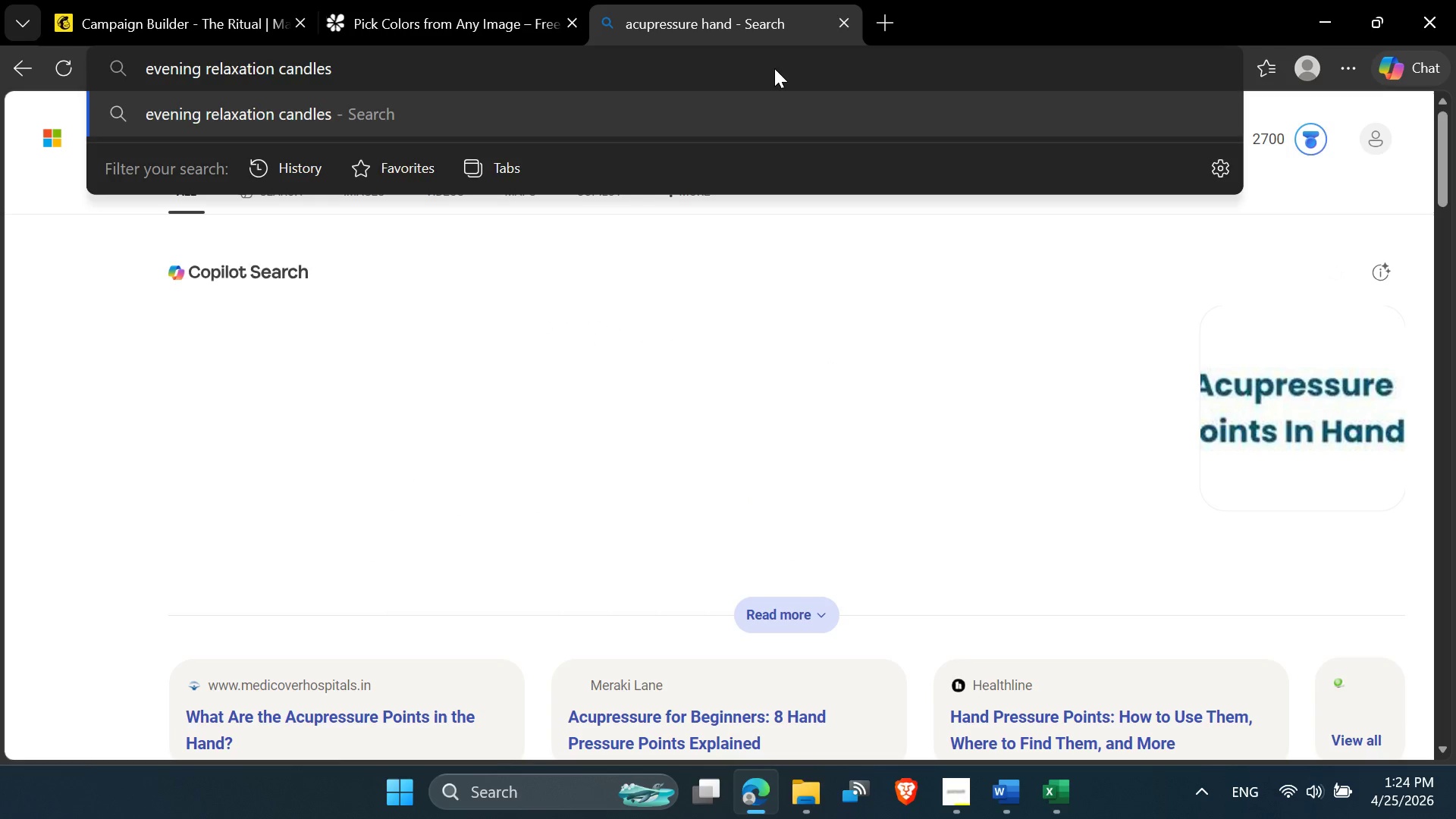 
key(Enter)
 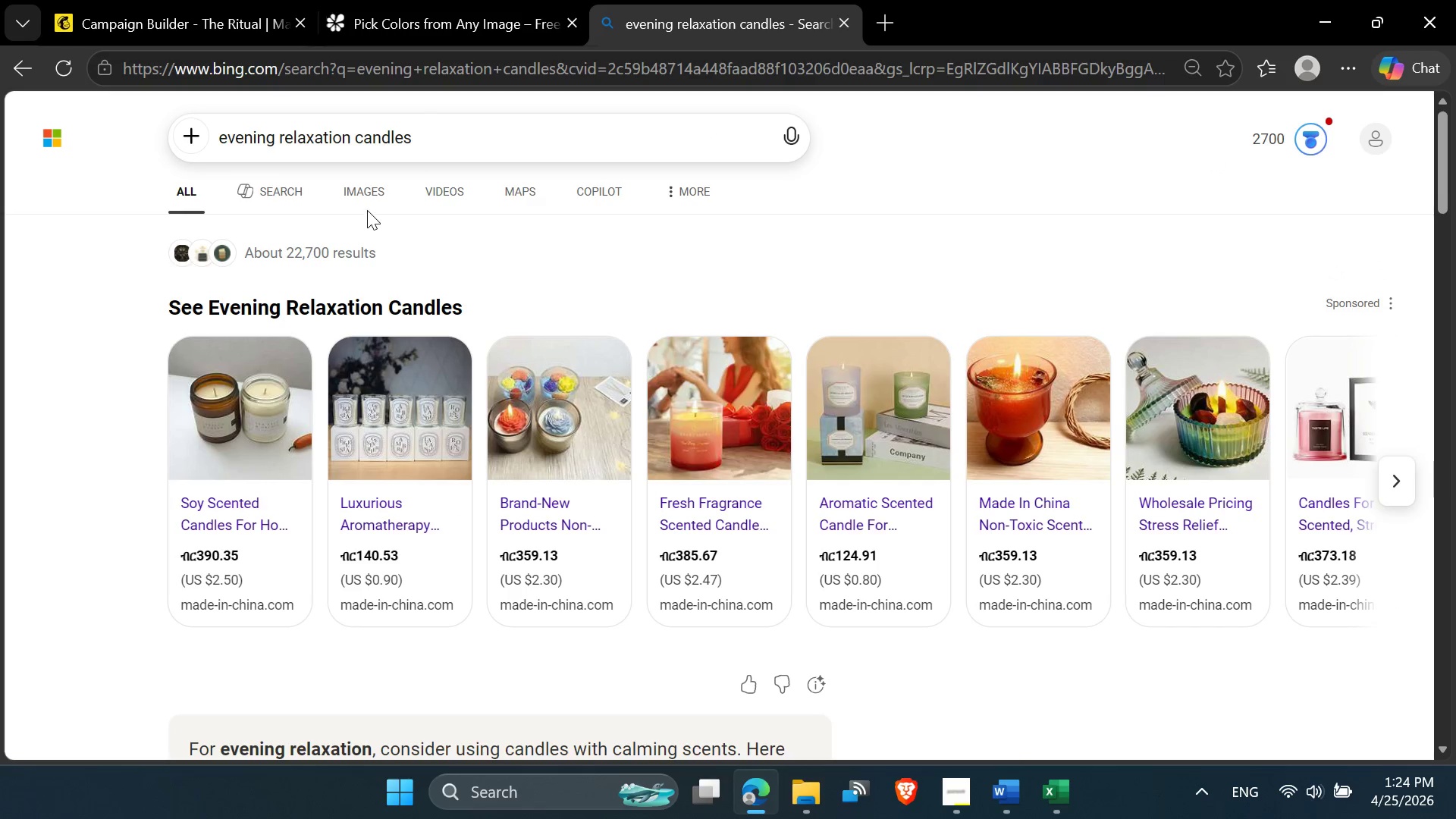 
left_click([362, 193])
 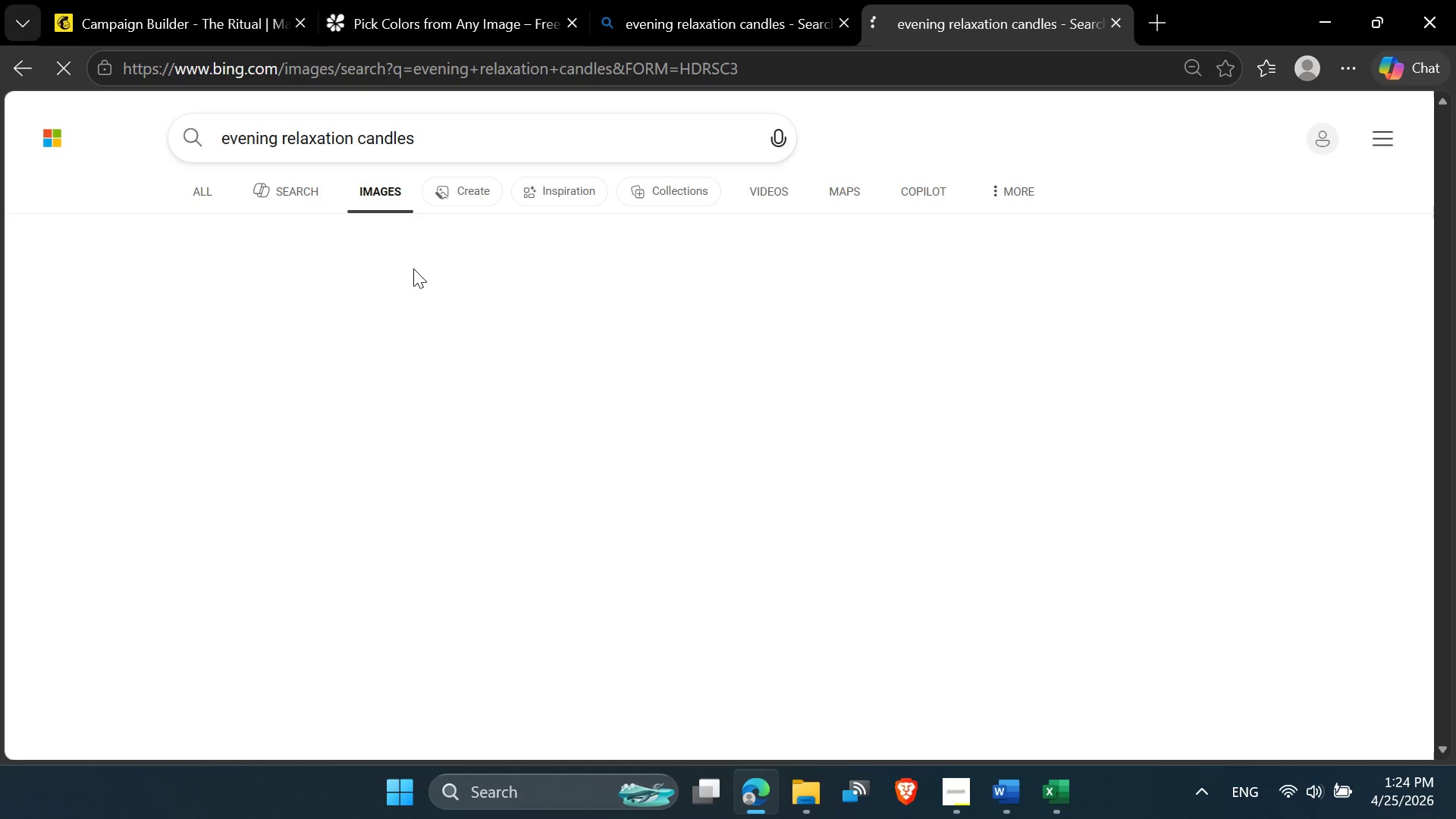 
mouse_move([410, 340])
 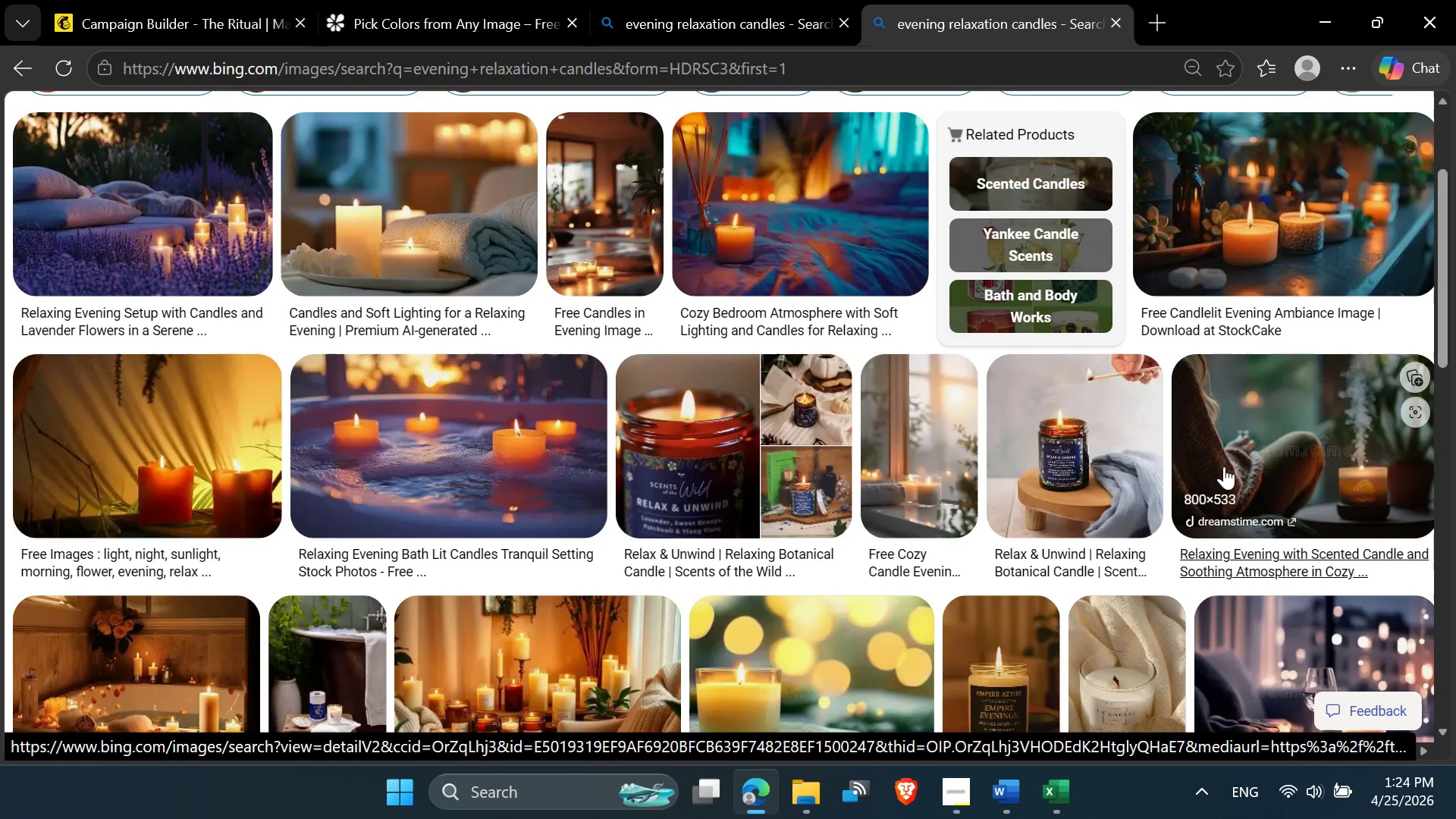 
wait(5.01)
 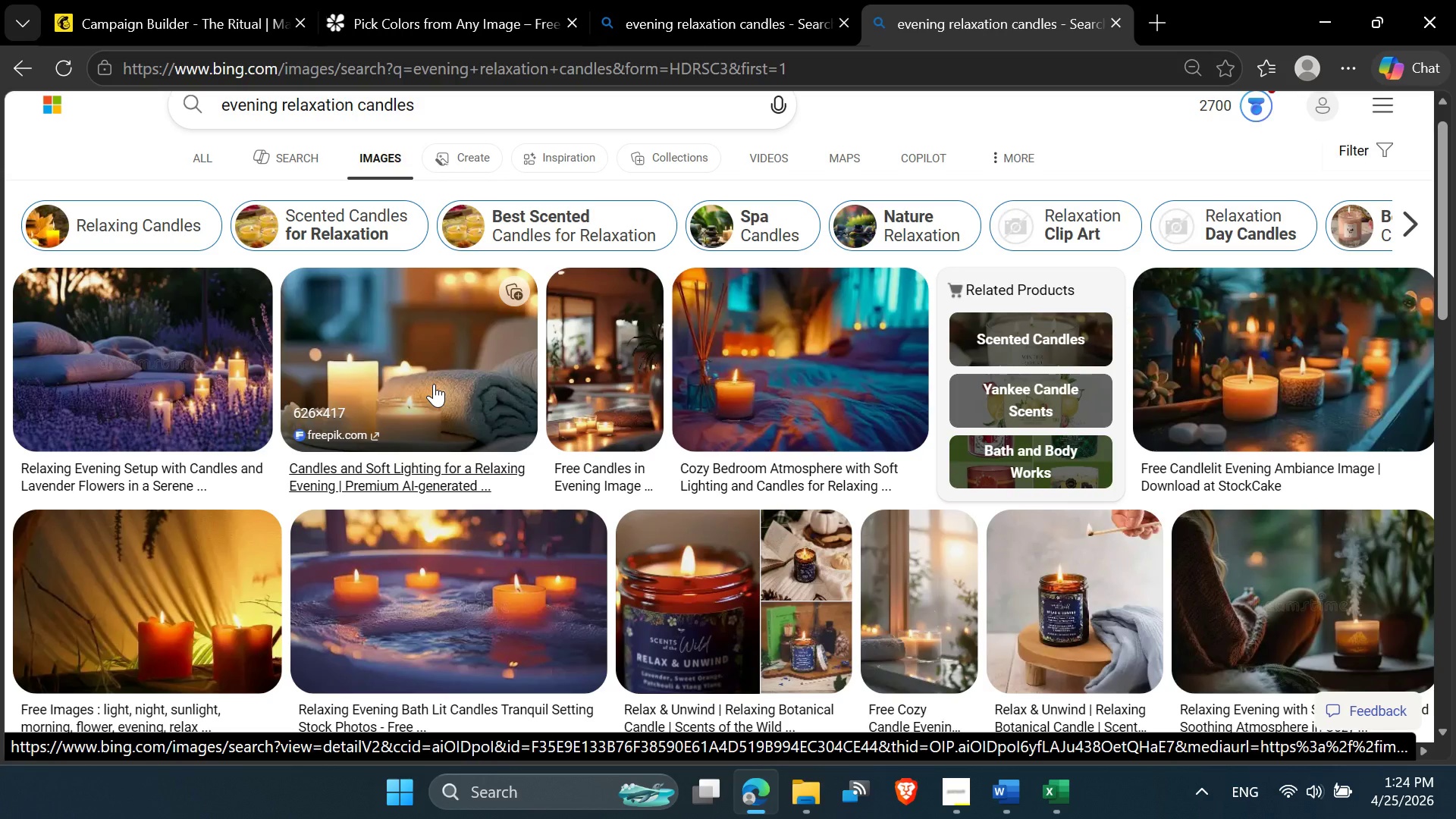 
left_click([1224, 466])
 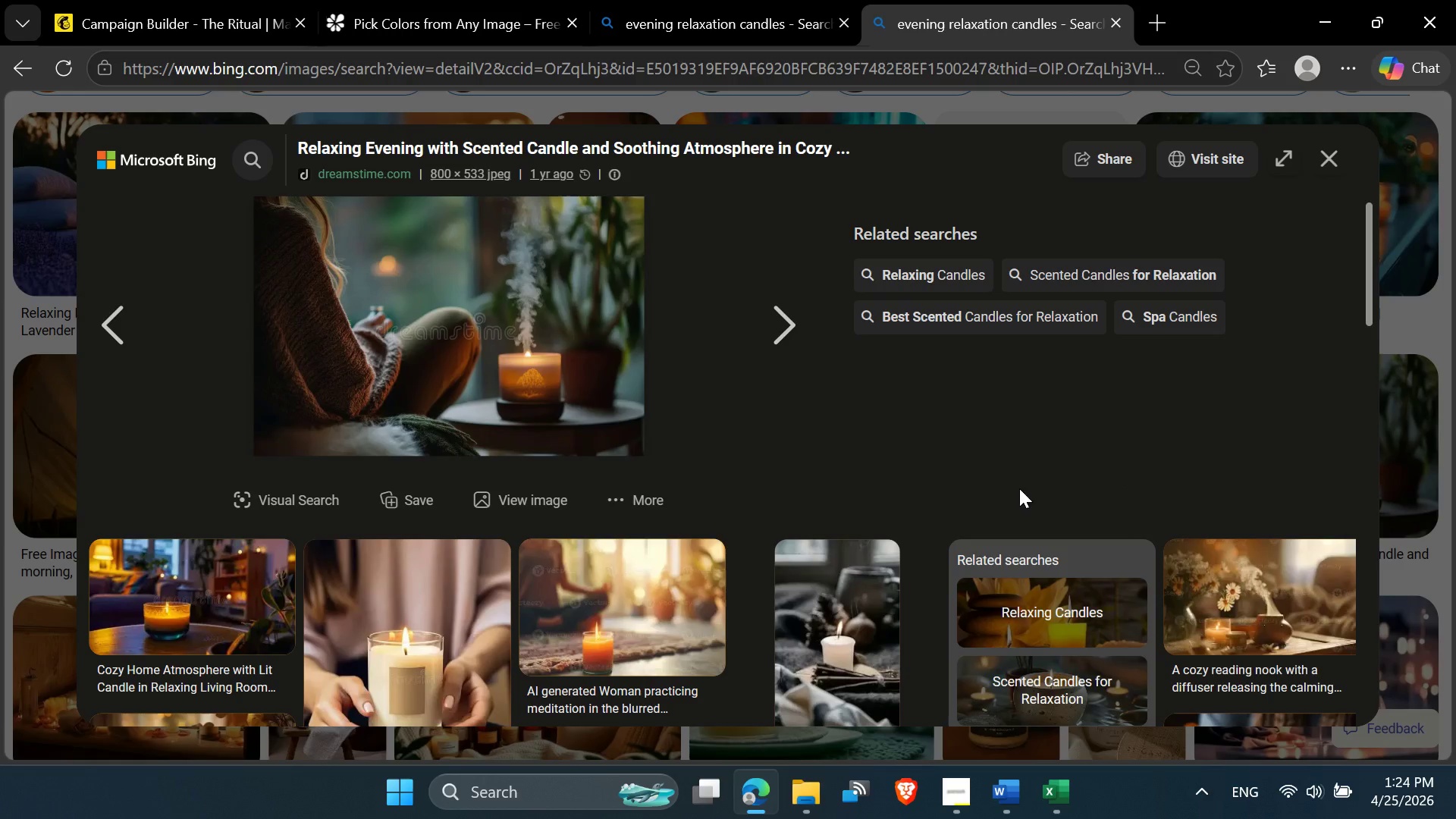 
wait(11.95)
 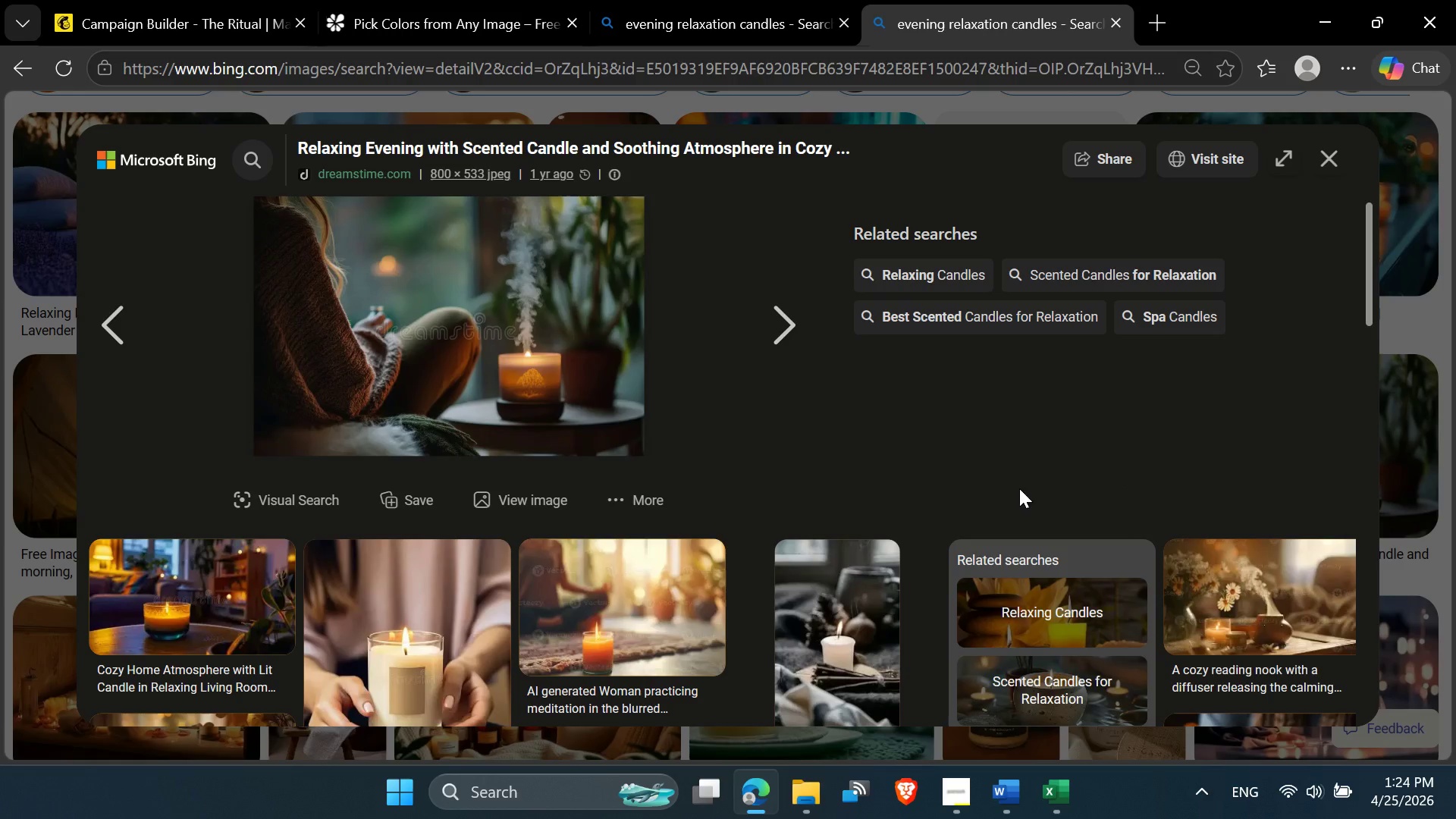 
left_click([639, 494])
 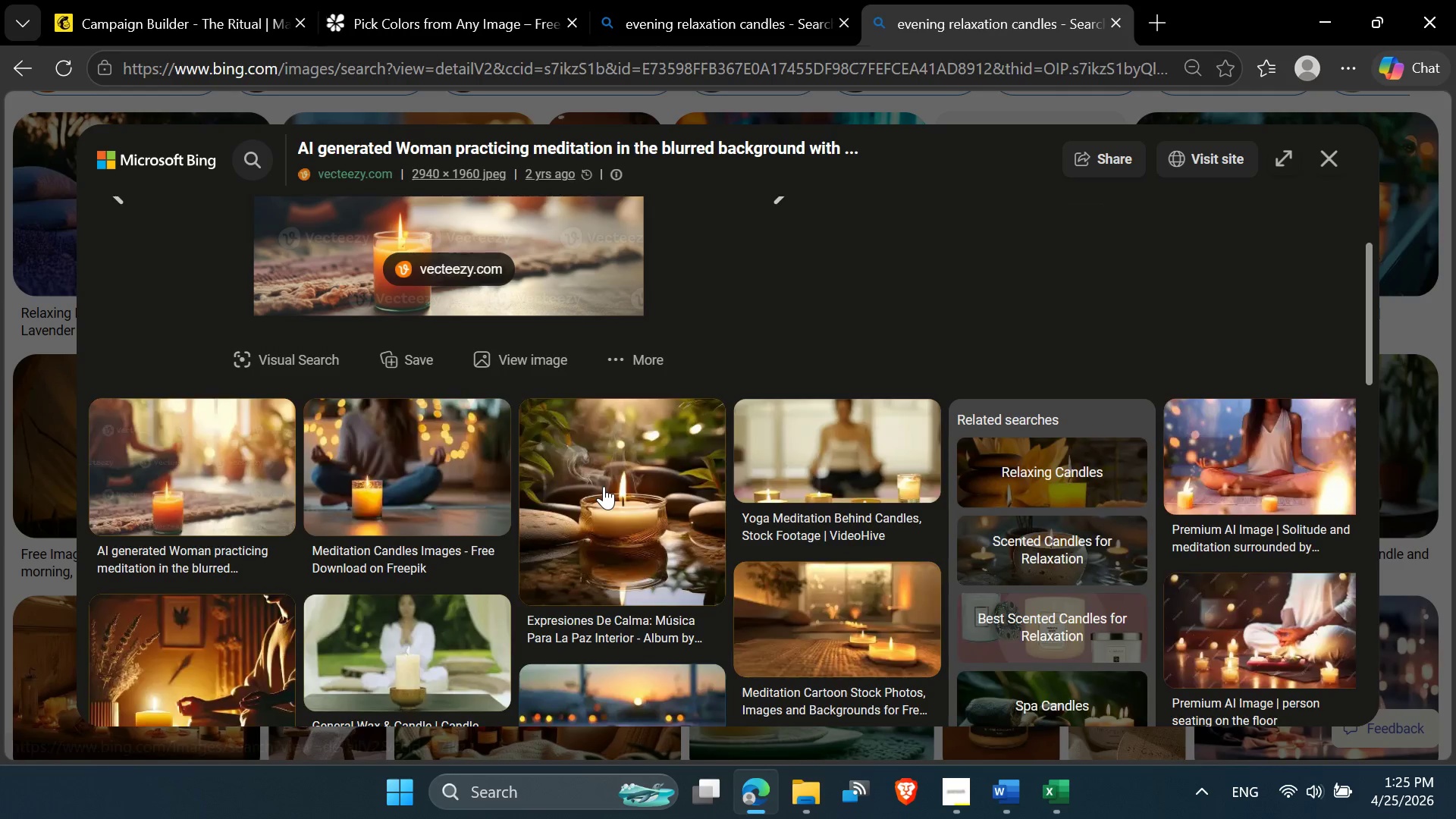 
left_click([411, 406])
 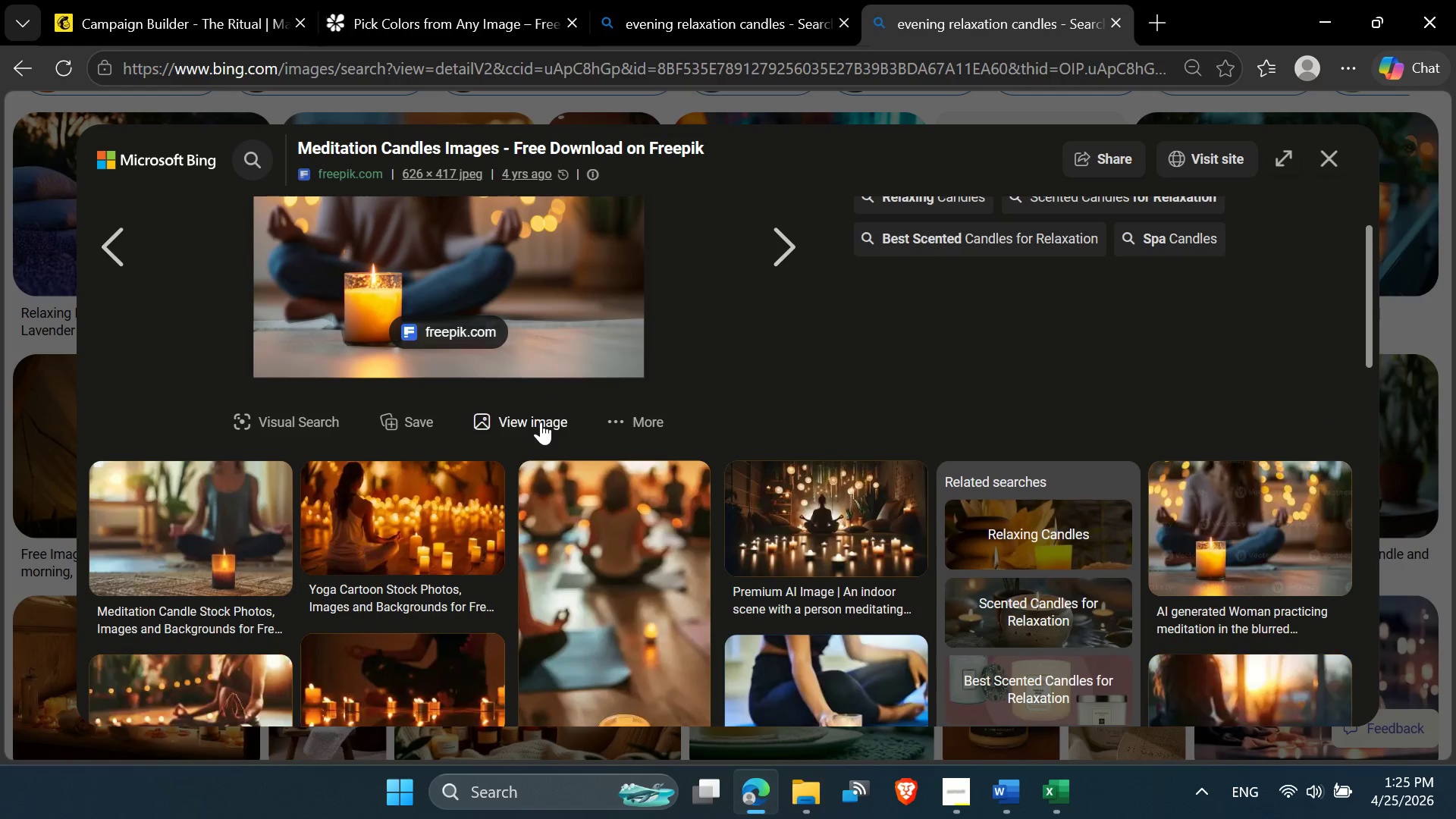 
left_click([411, 496])
 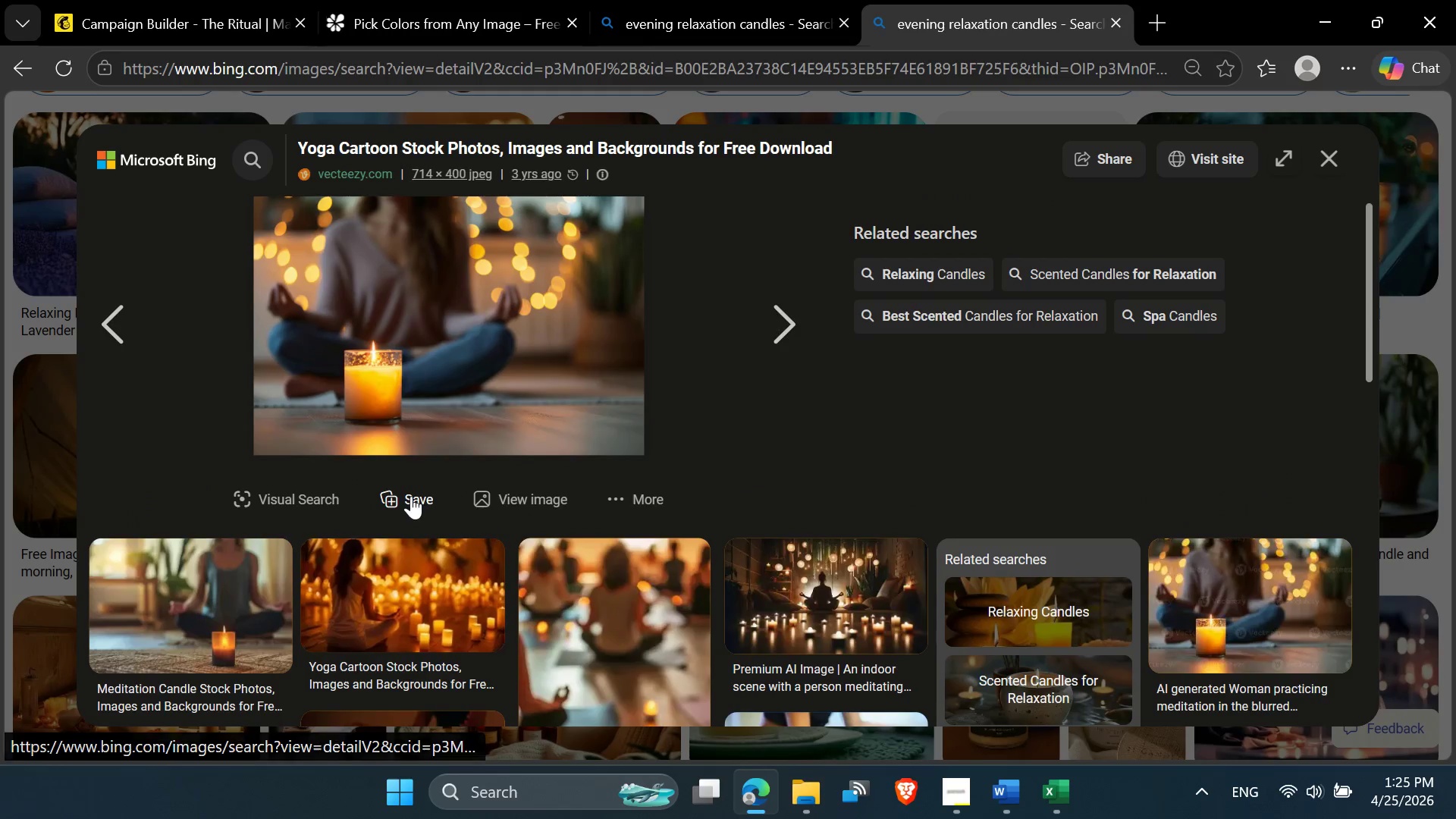 
mouse_move([551, 388])
 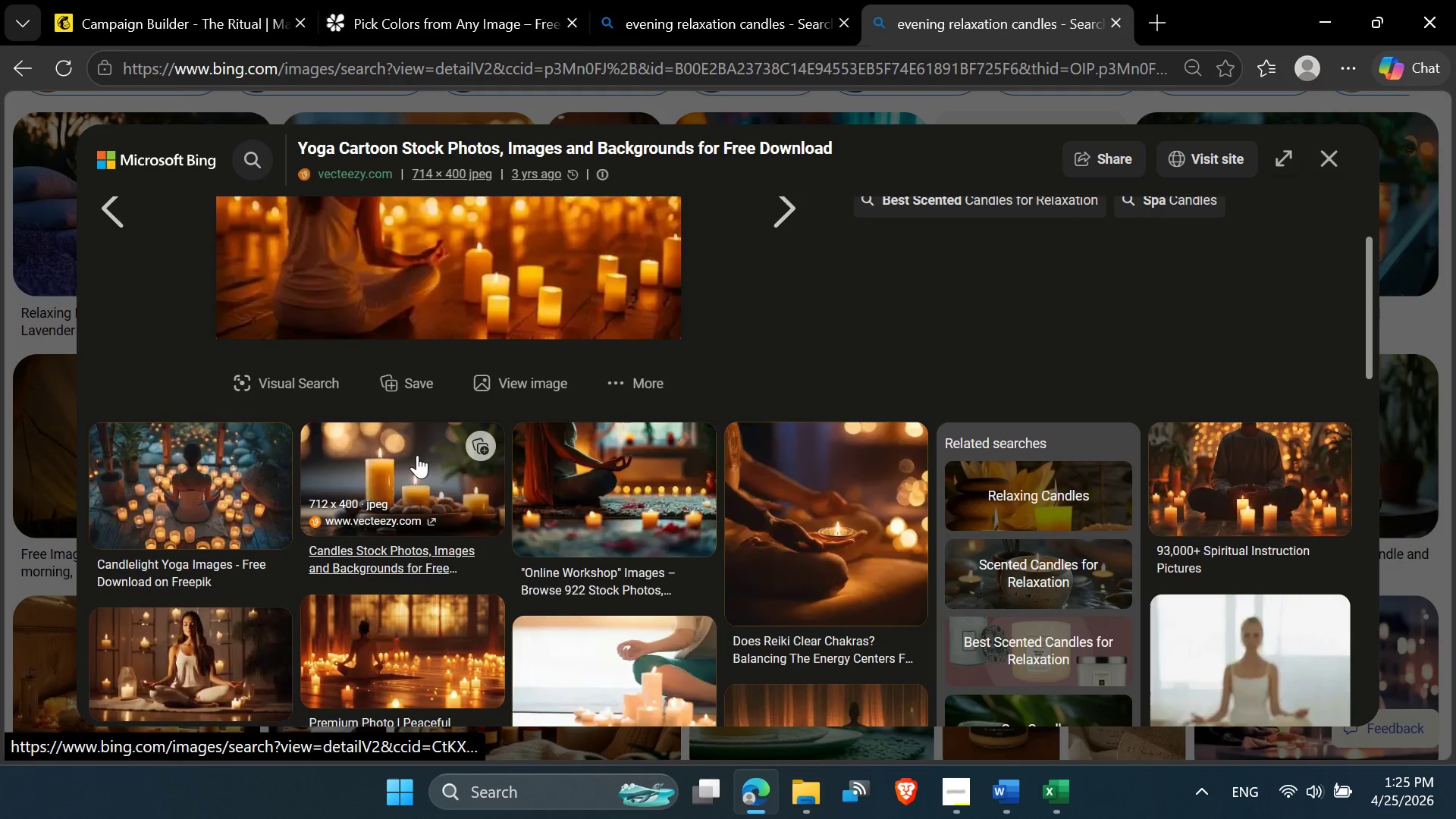 
wait(8.37)
 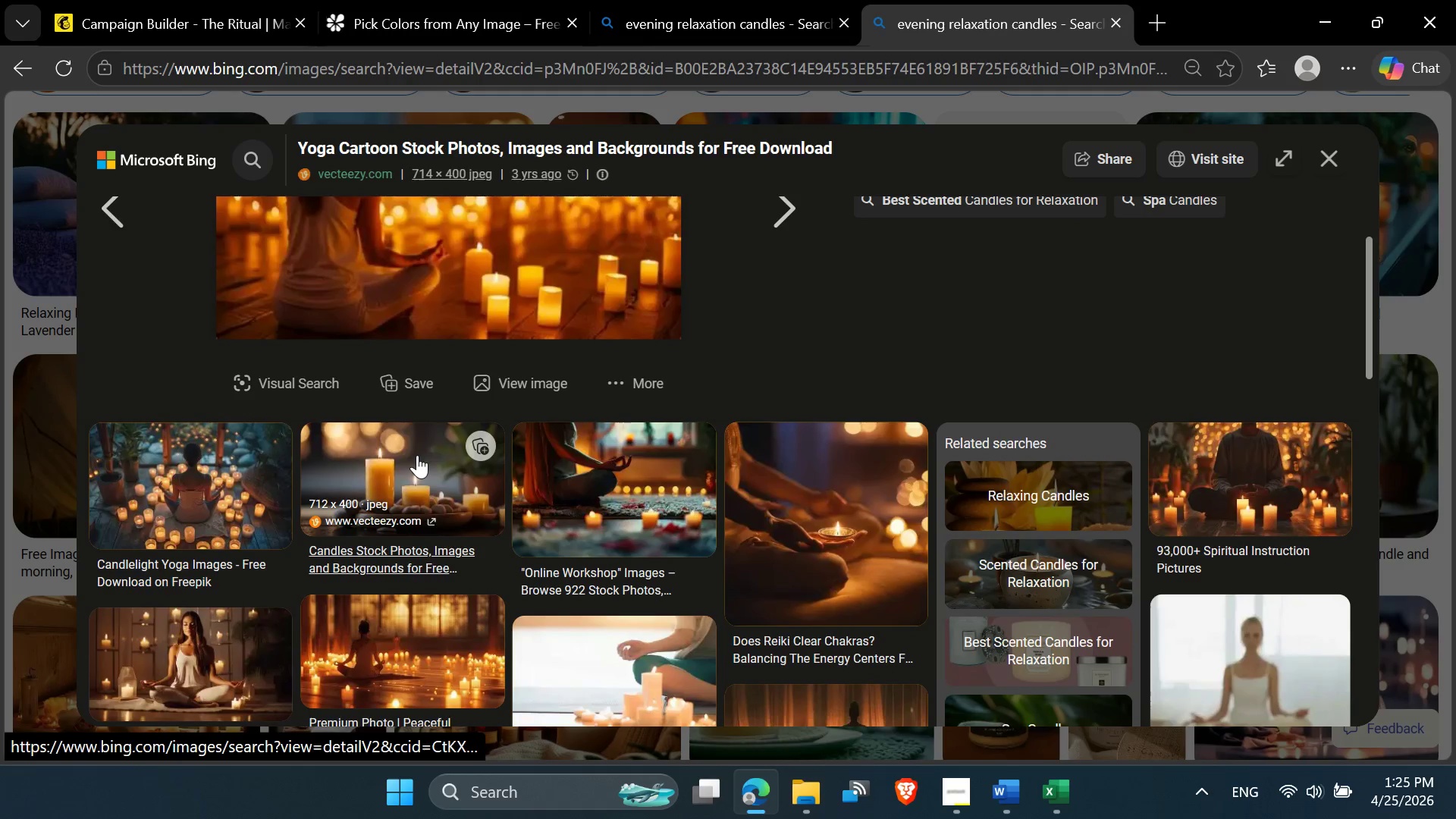 
mouse_move([695, 529])
 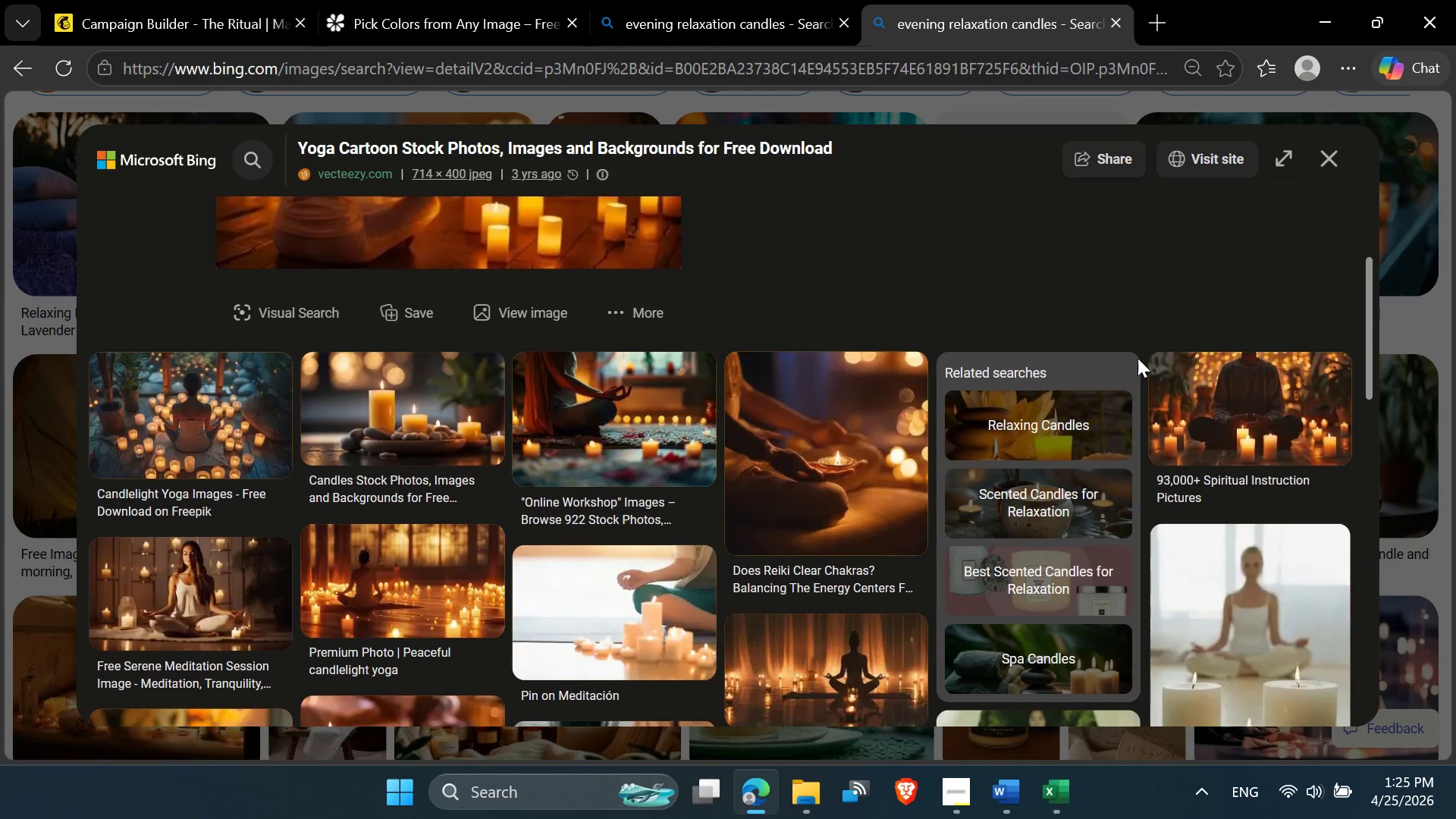 
left_click([1241, 392])
 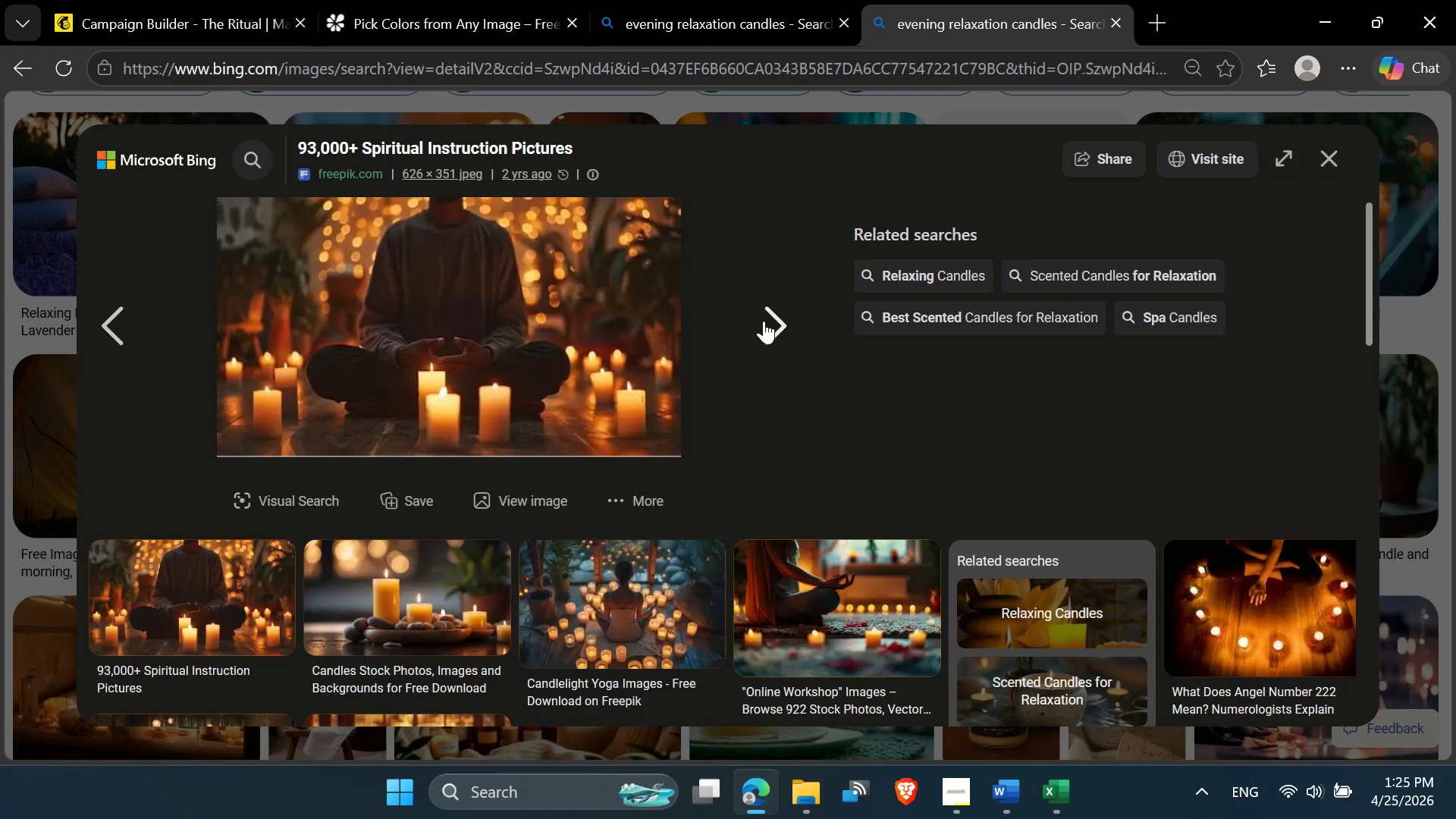 
mouse_move([561, 356])
 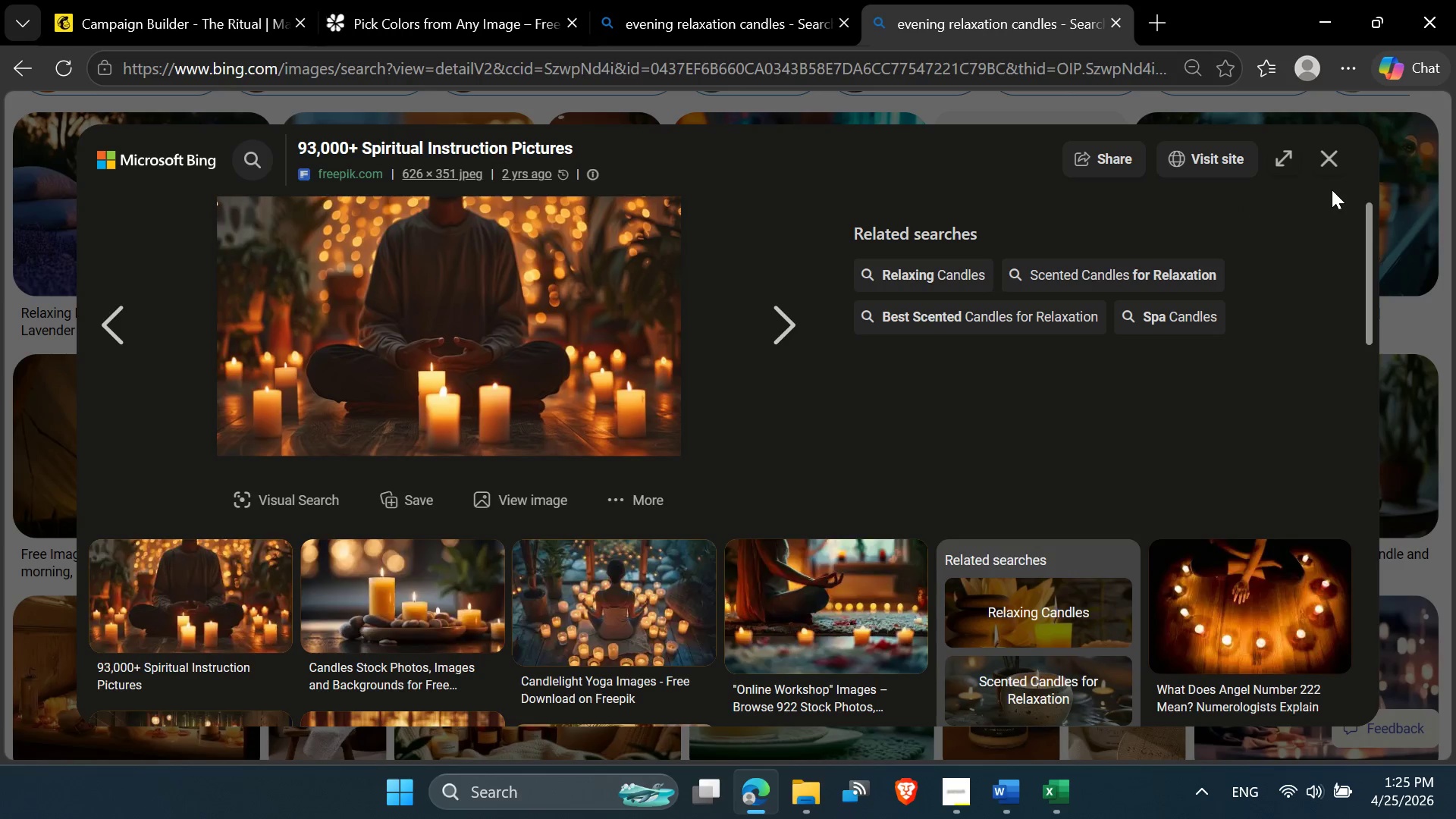 
left_click([1329, 168])
 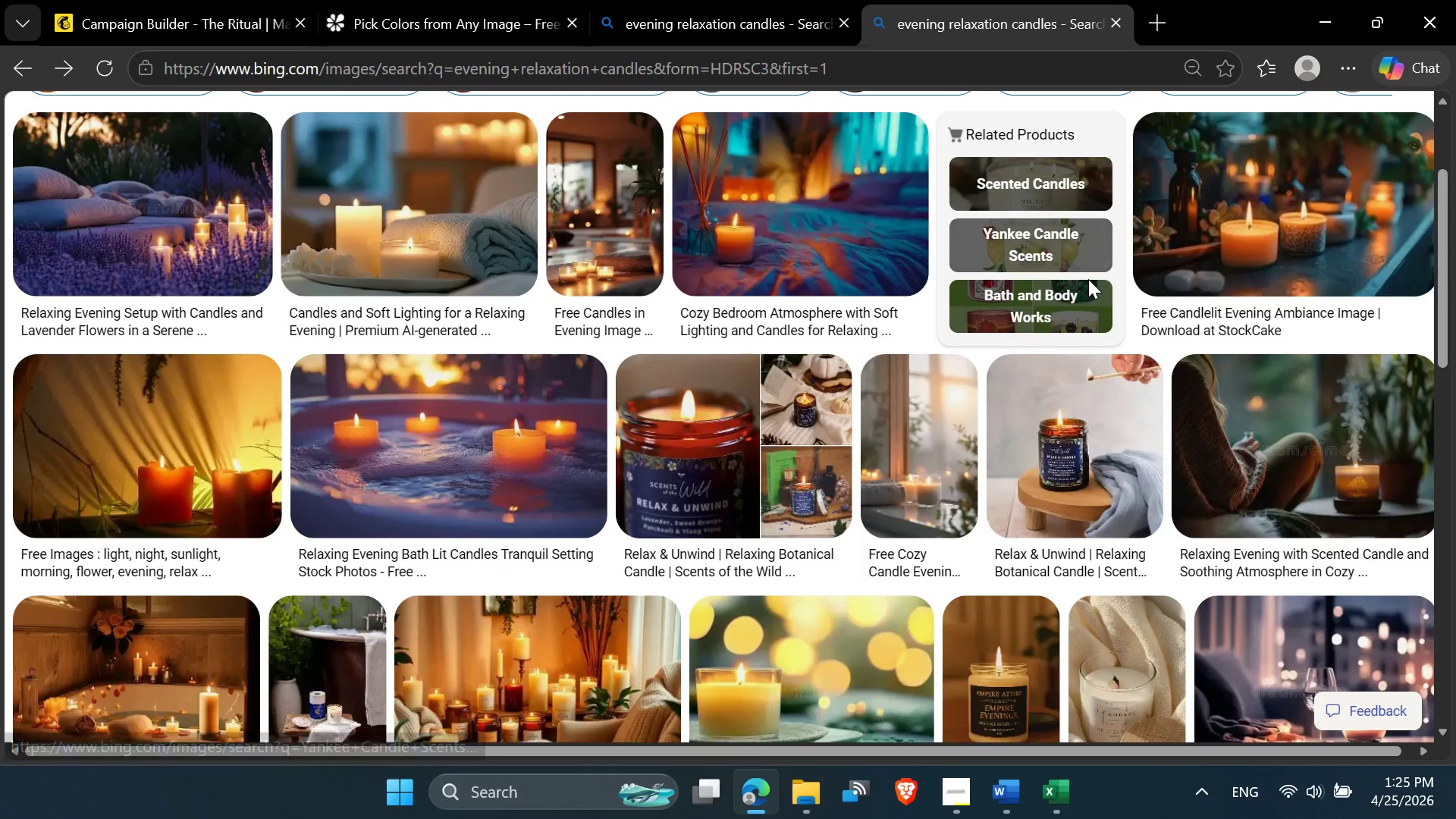 
mouse_move([971, 375])
 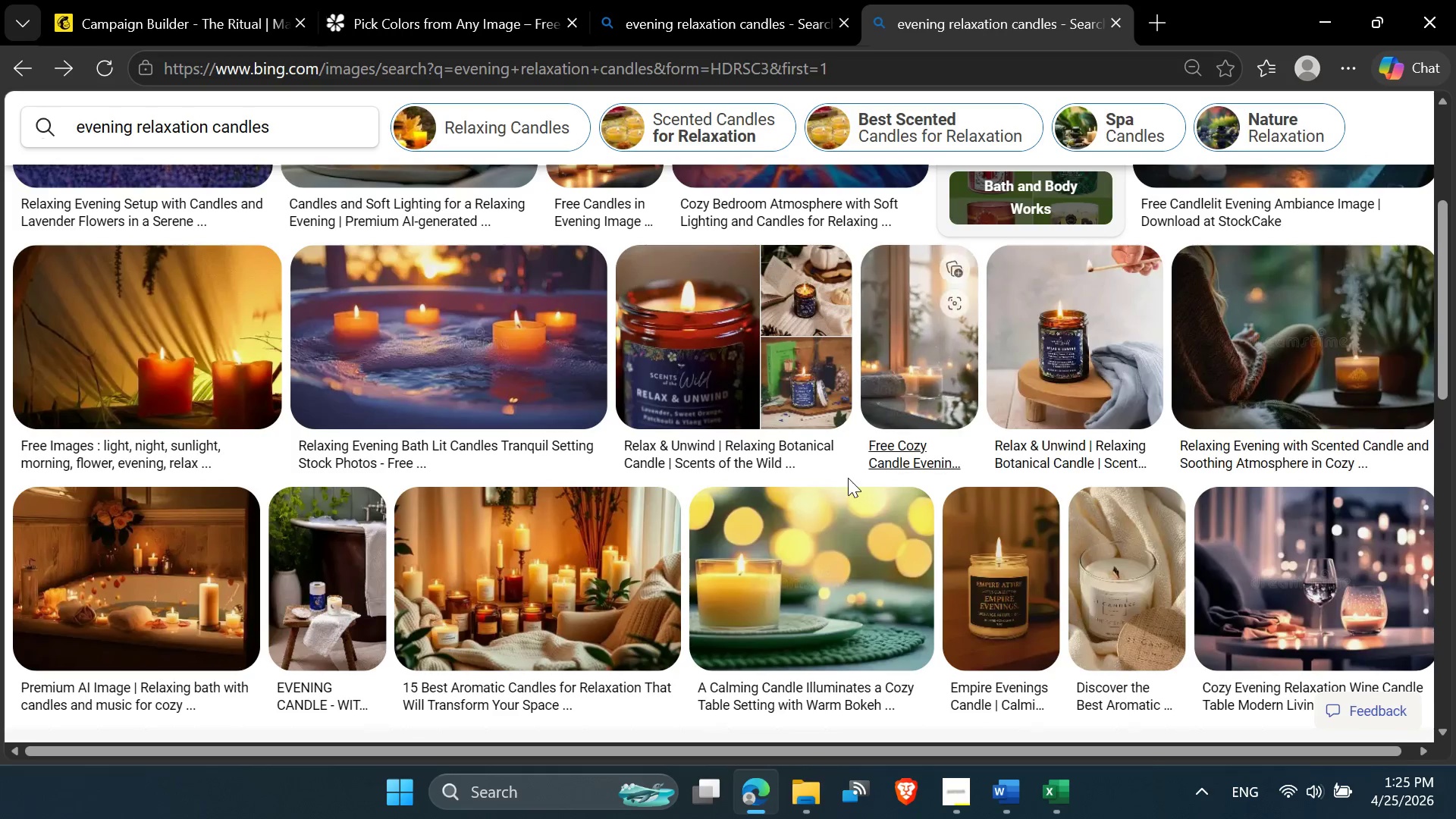 
mouse_move([843, 491])
 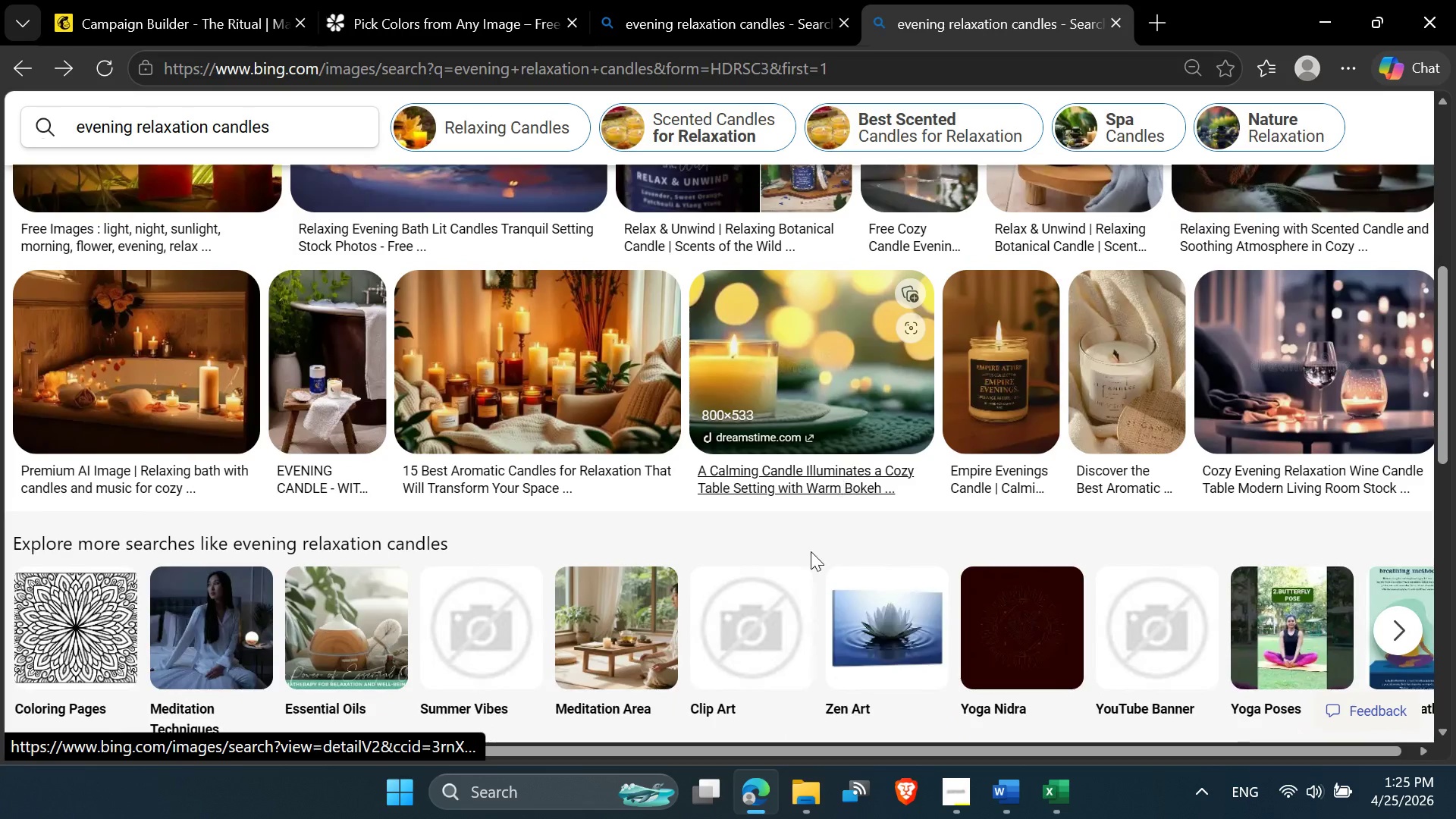 
mouse_move([755, 587])
 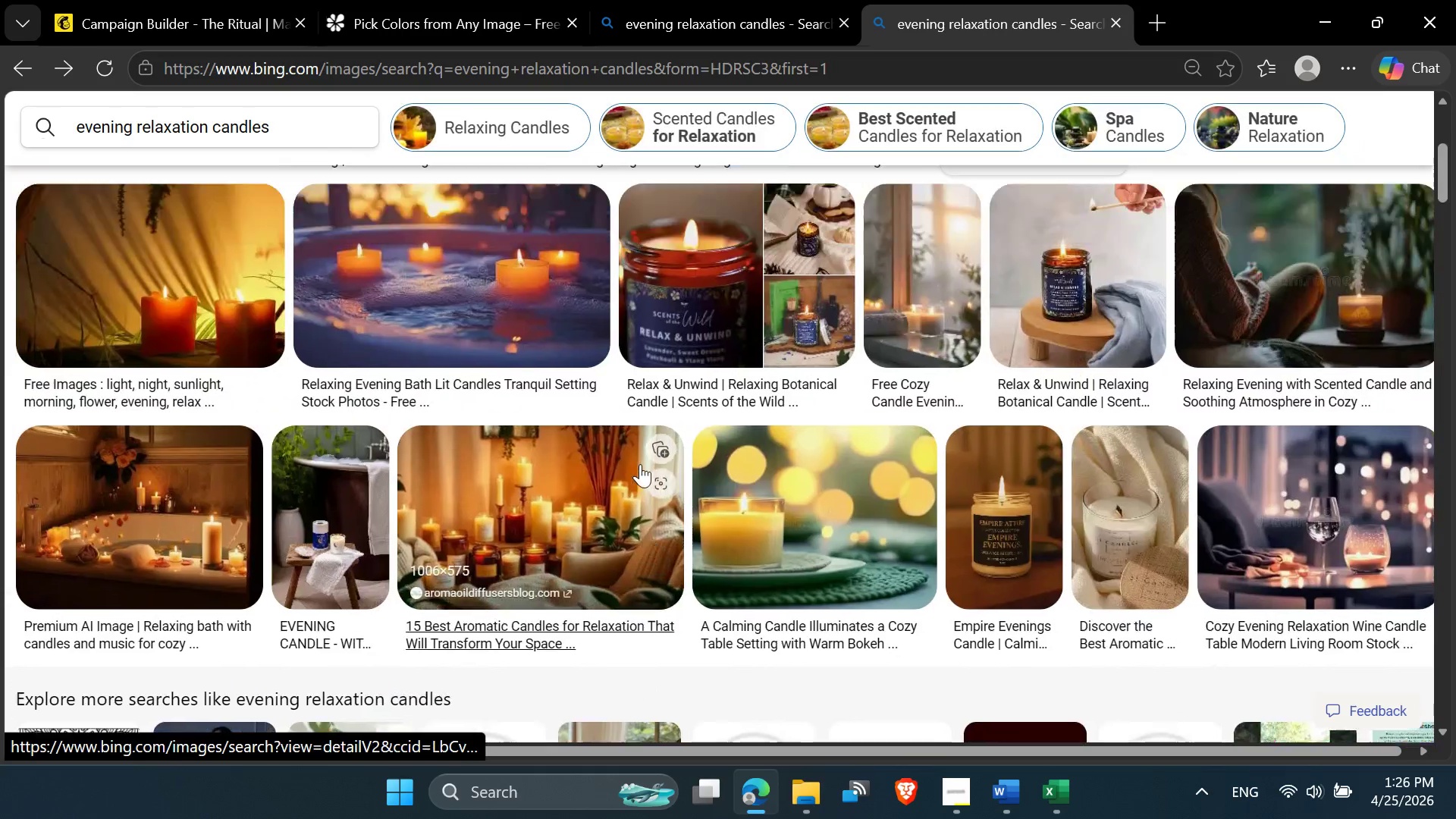 
wait(33.34)
 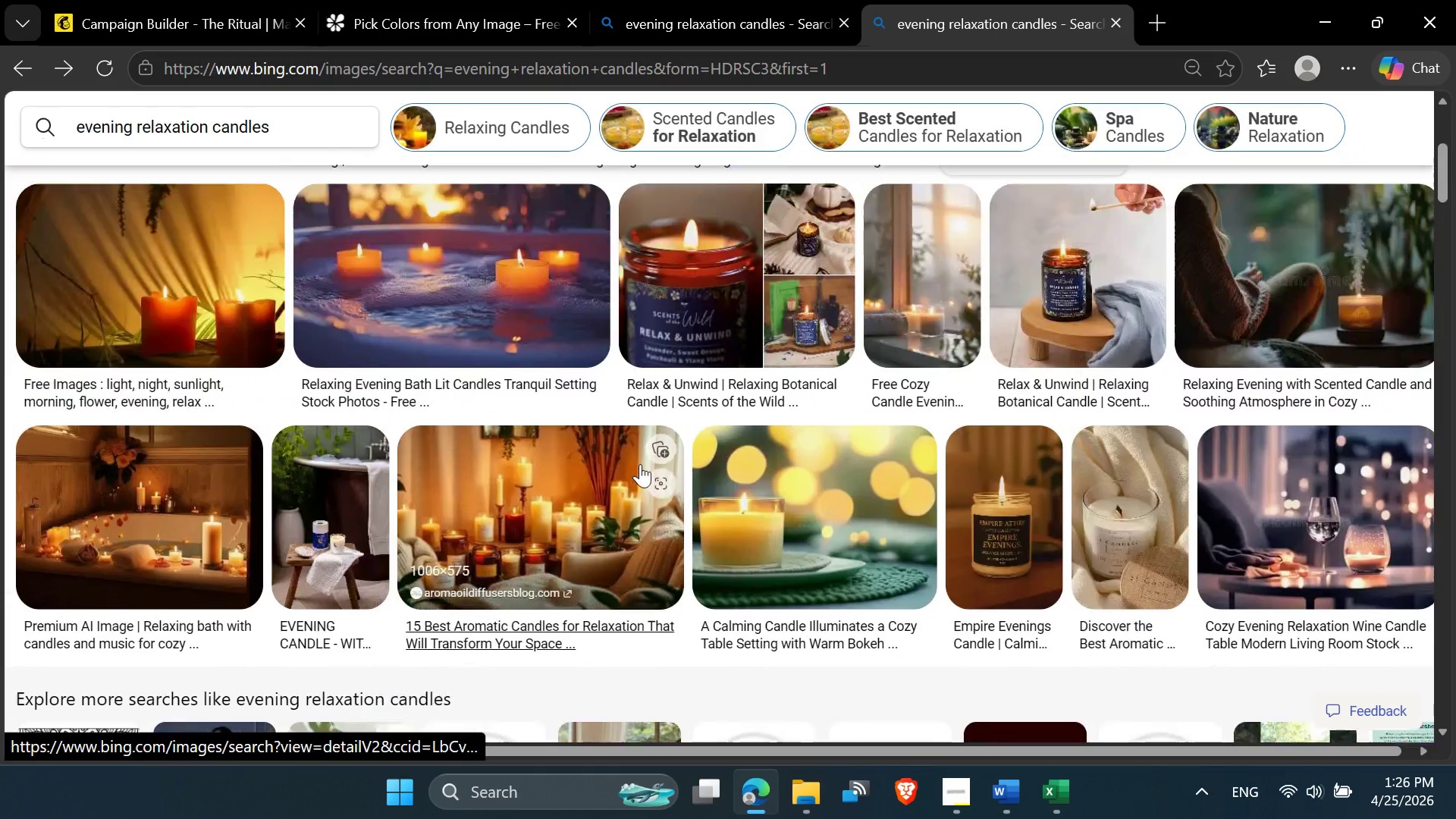 
left_click([1241, 522])
 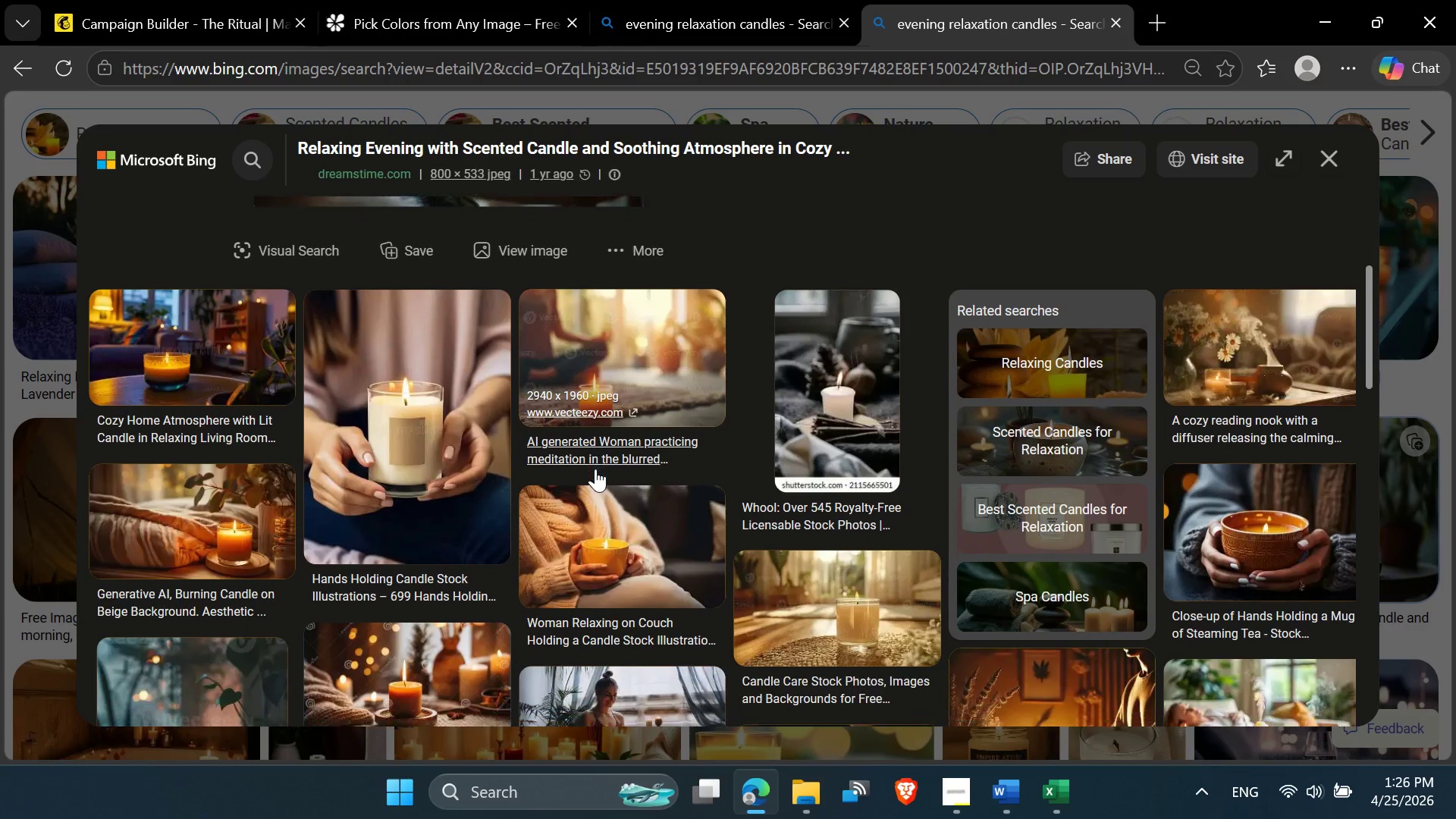 
mouse_move([654, 492])
 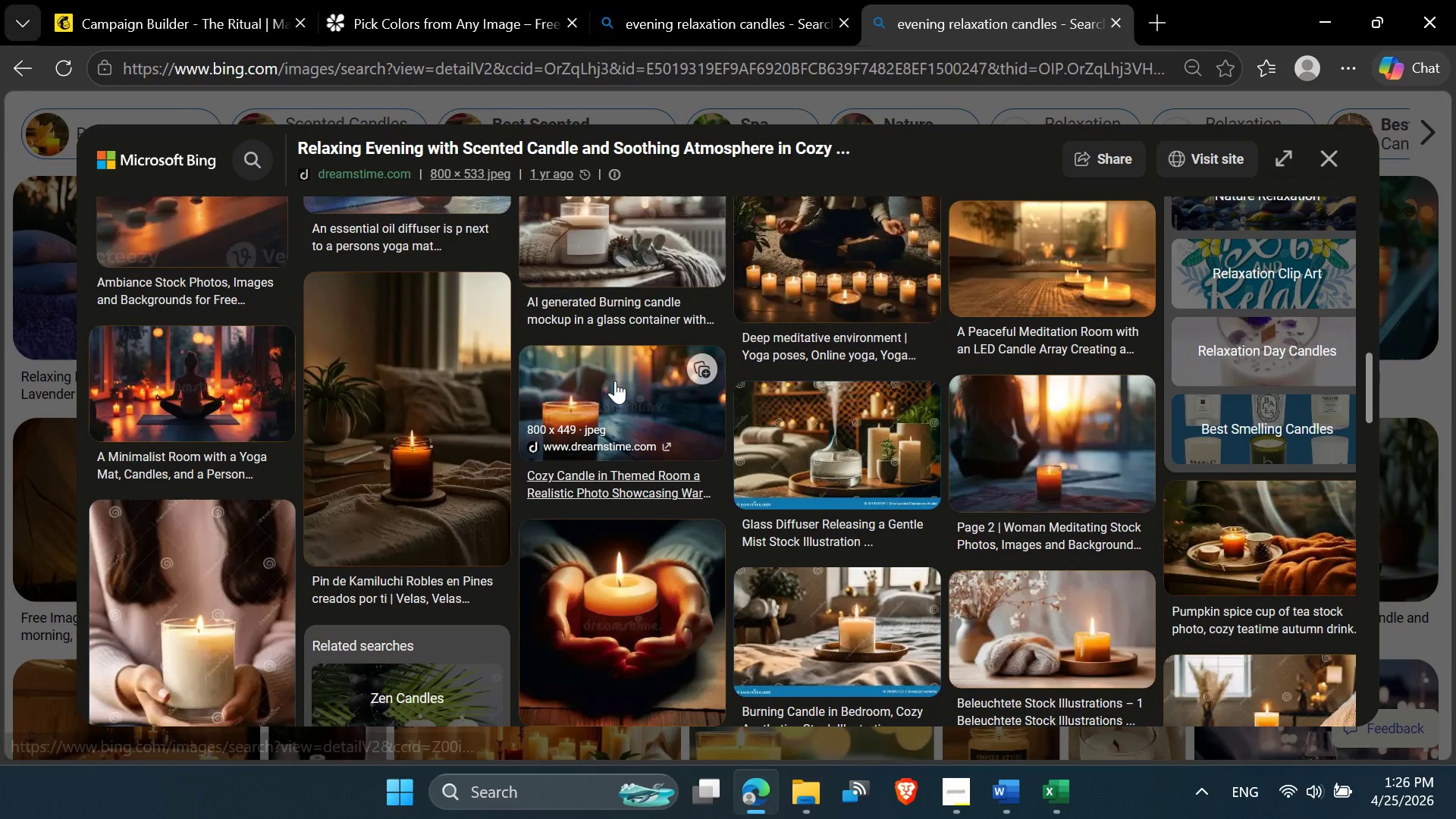 
mouse_move([706, 466])
 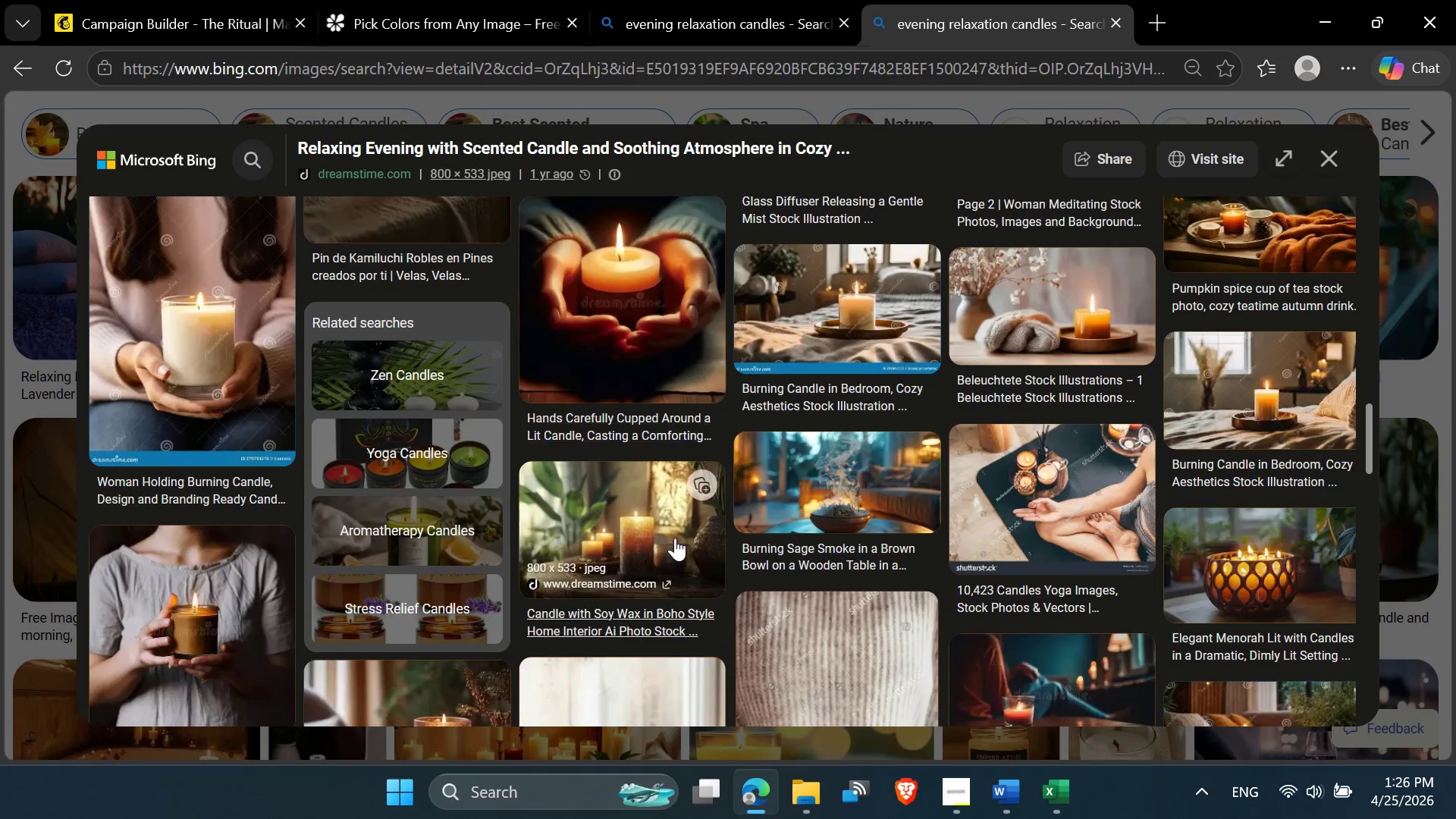 
mouse_move([766, 522])
 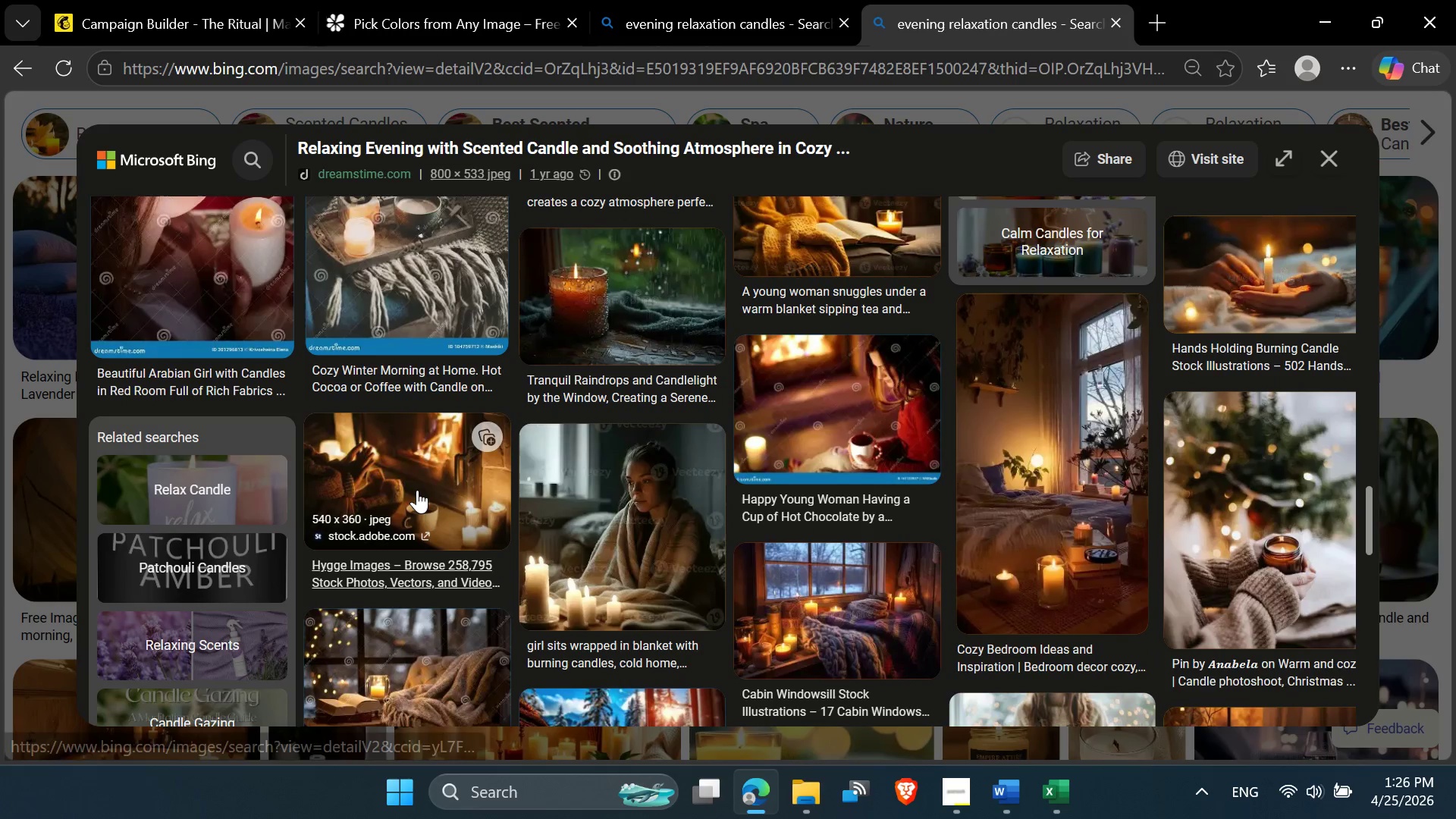 
wait(15.23)
 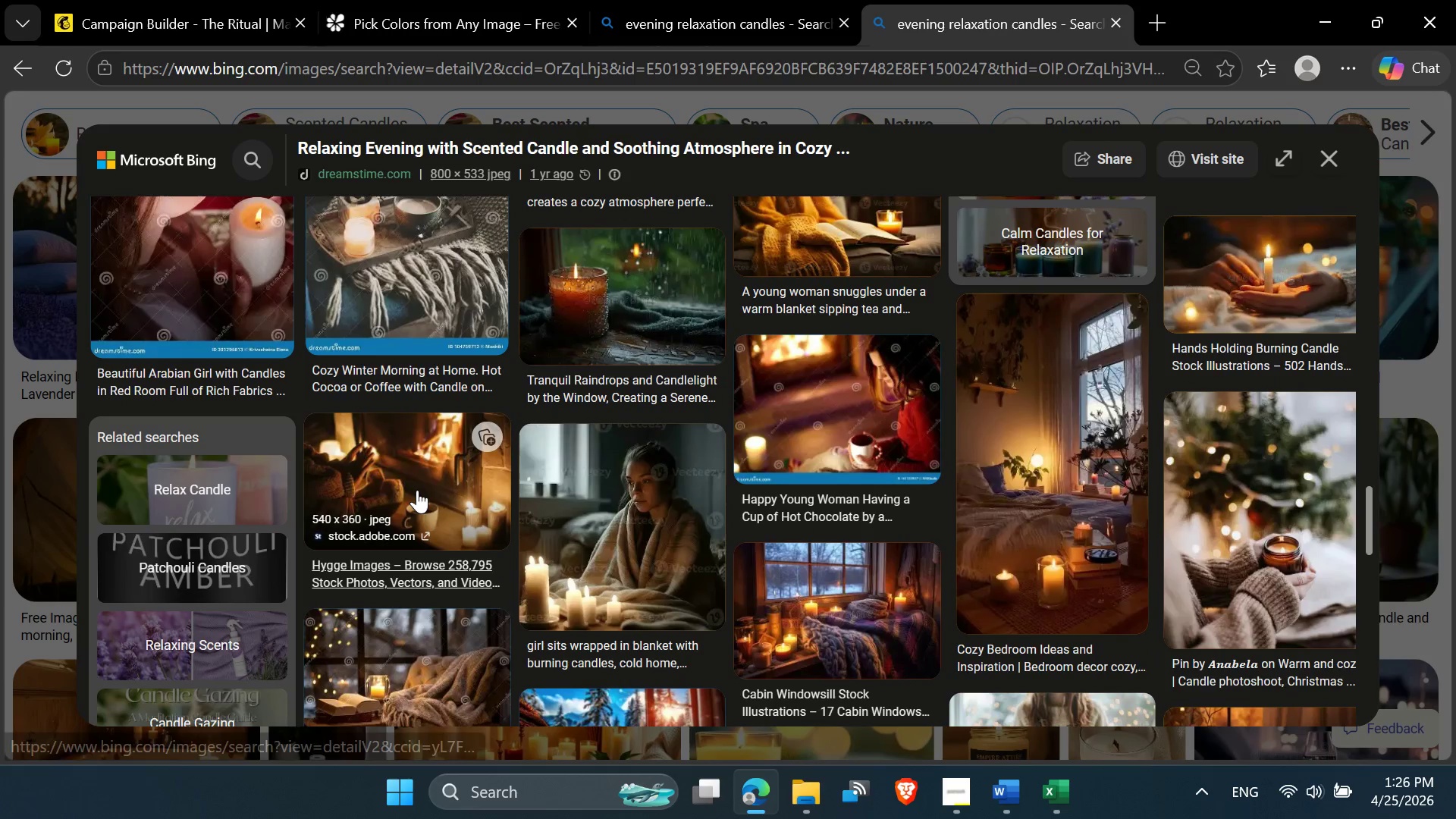 
left_click([410, 481])
 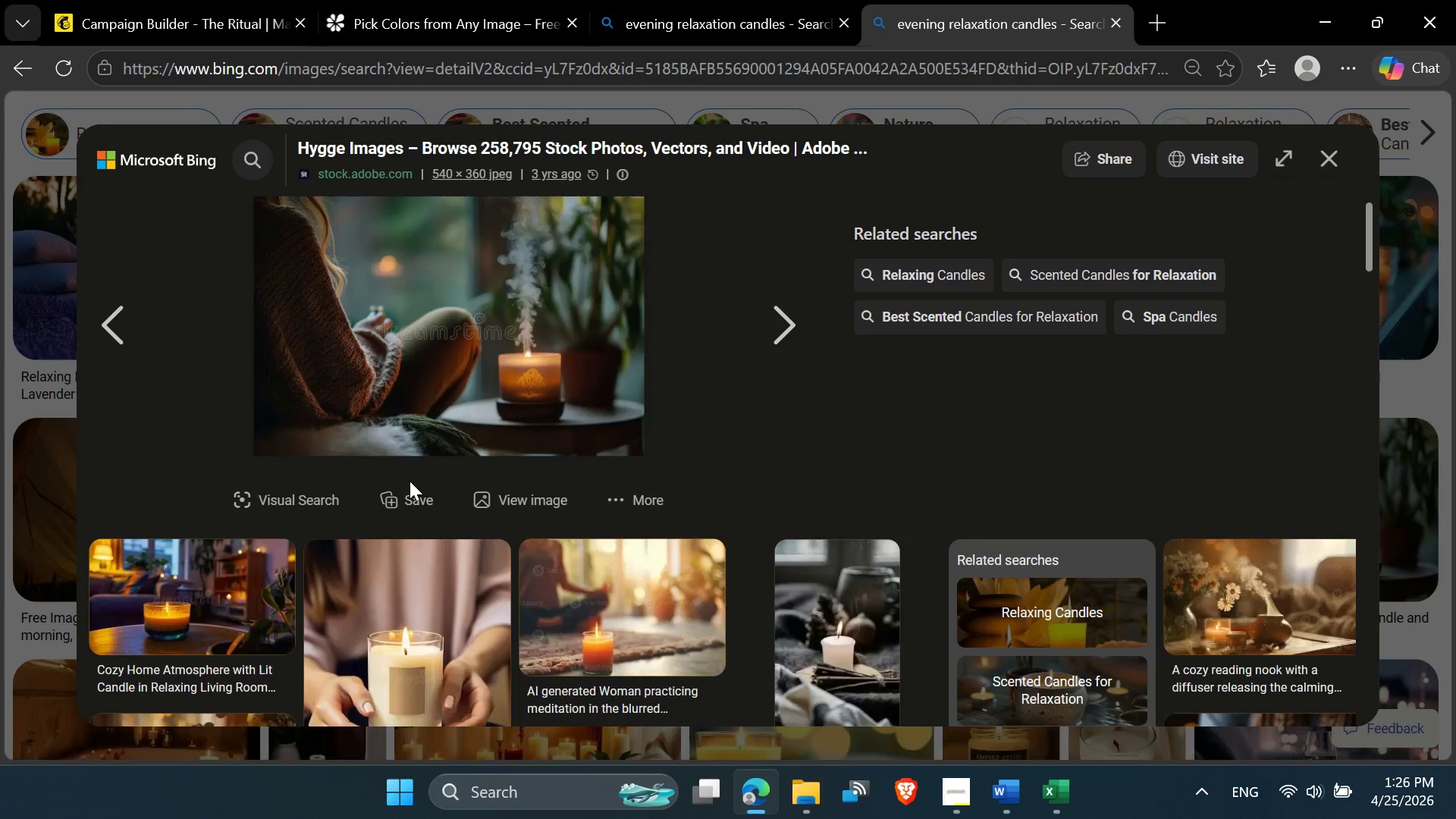 
mouse_move([515, 467])
 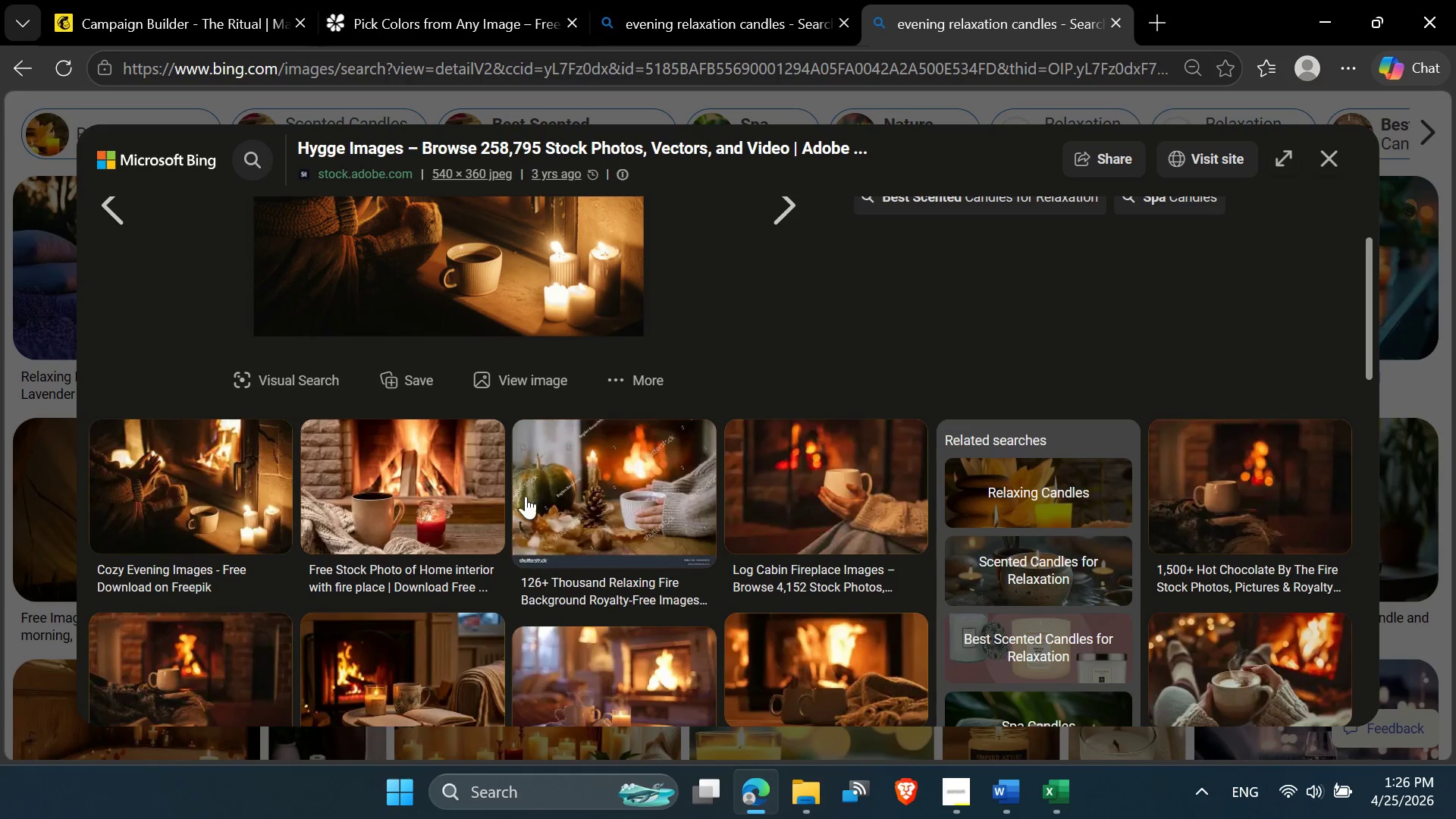 
mouse_move([504, 476])
 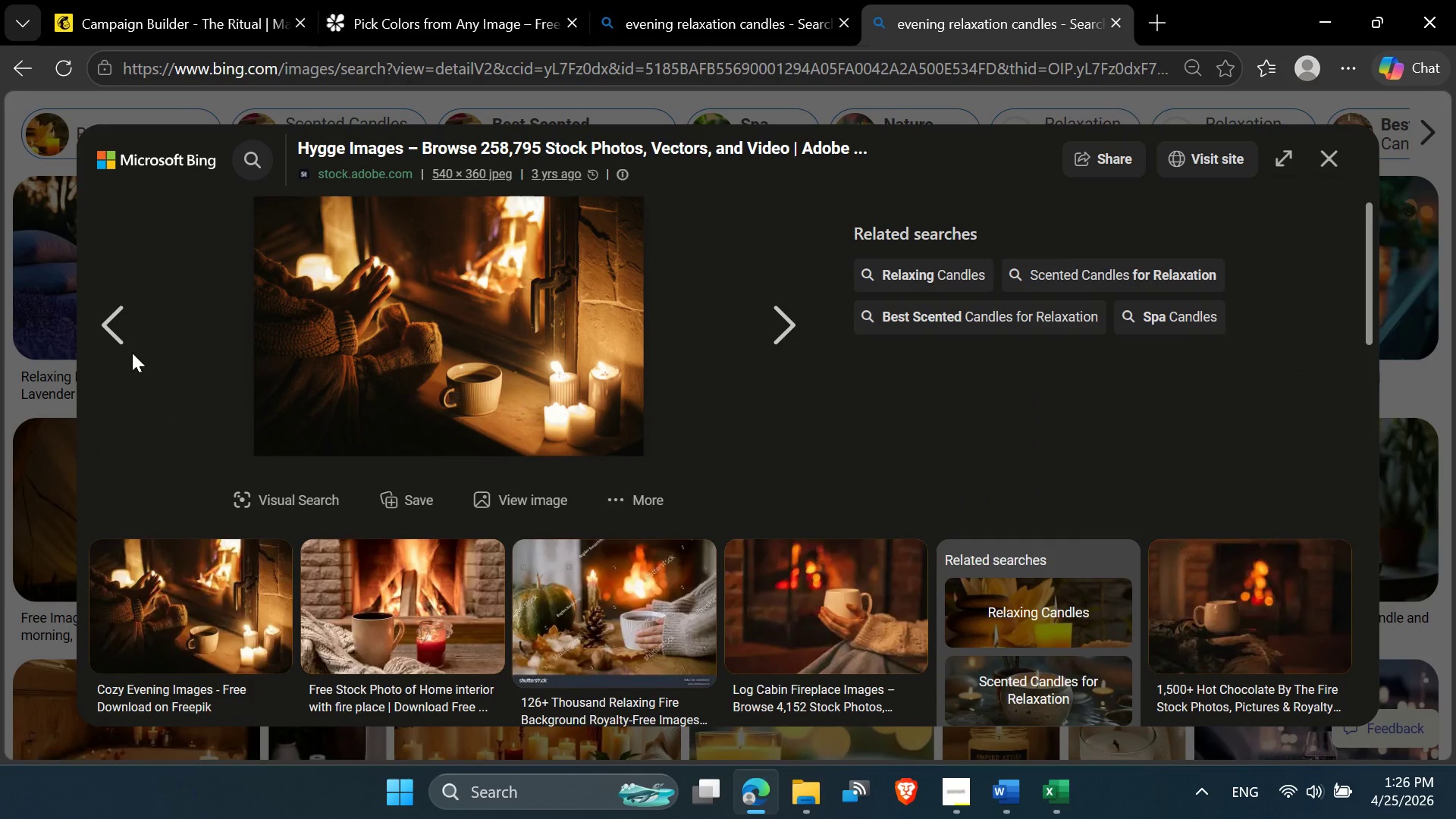 
left_click([124, 330])
 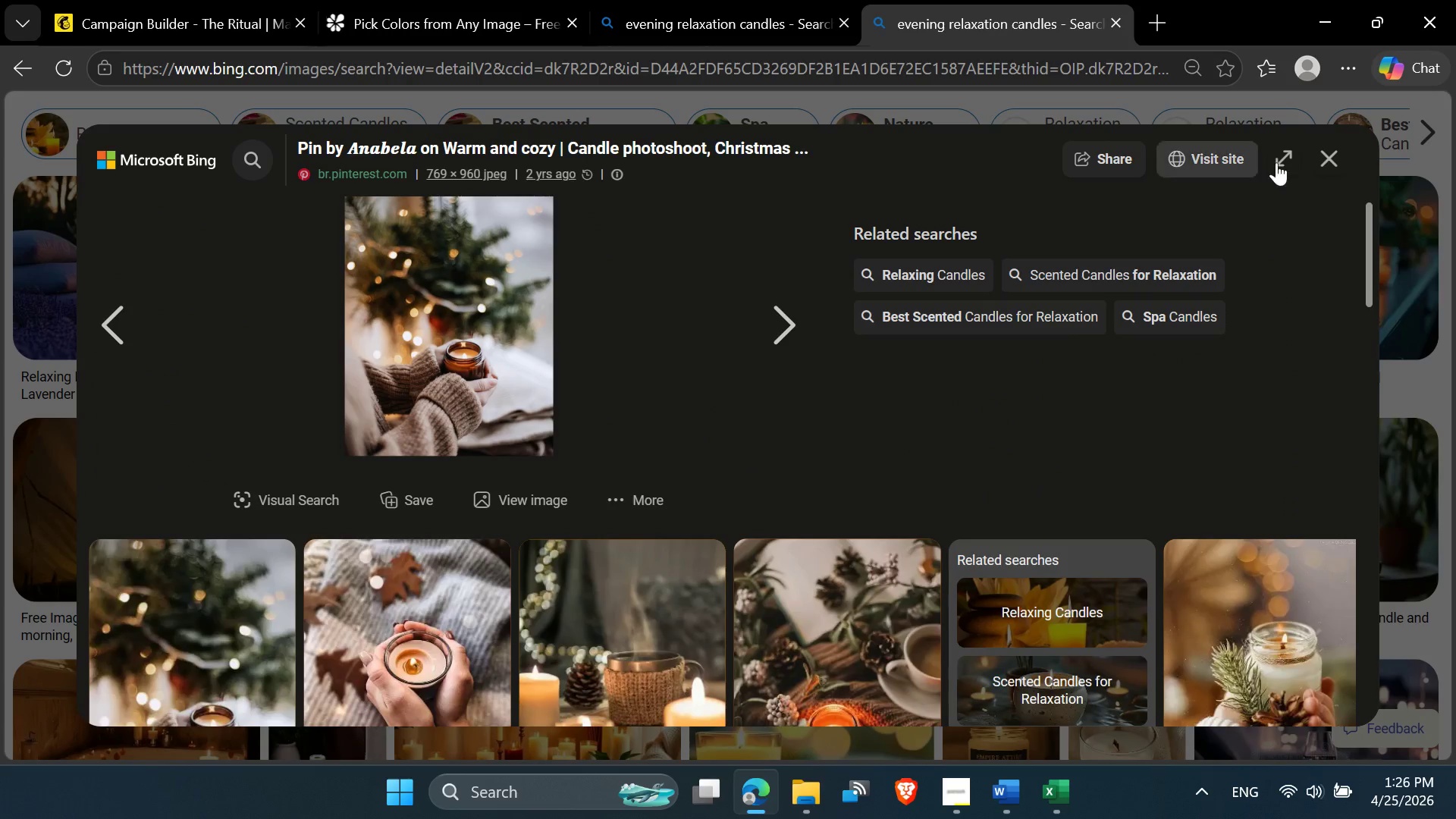 
left_click([1320, 165])
 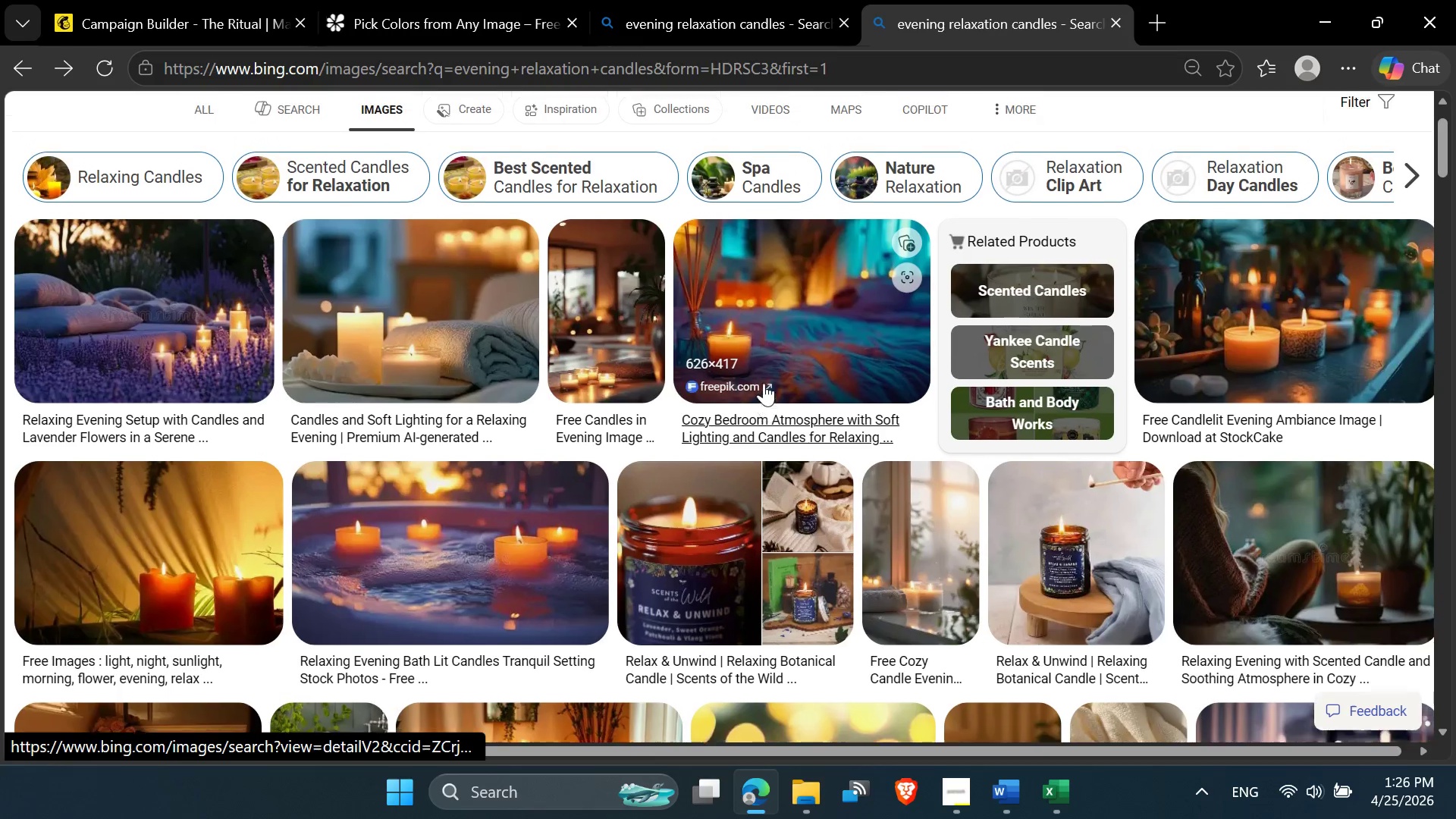 
mouse_move([441, 357])
 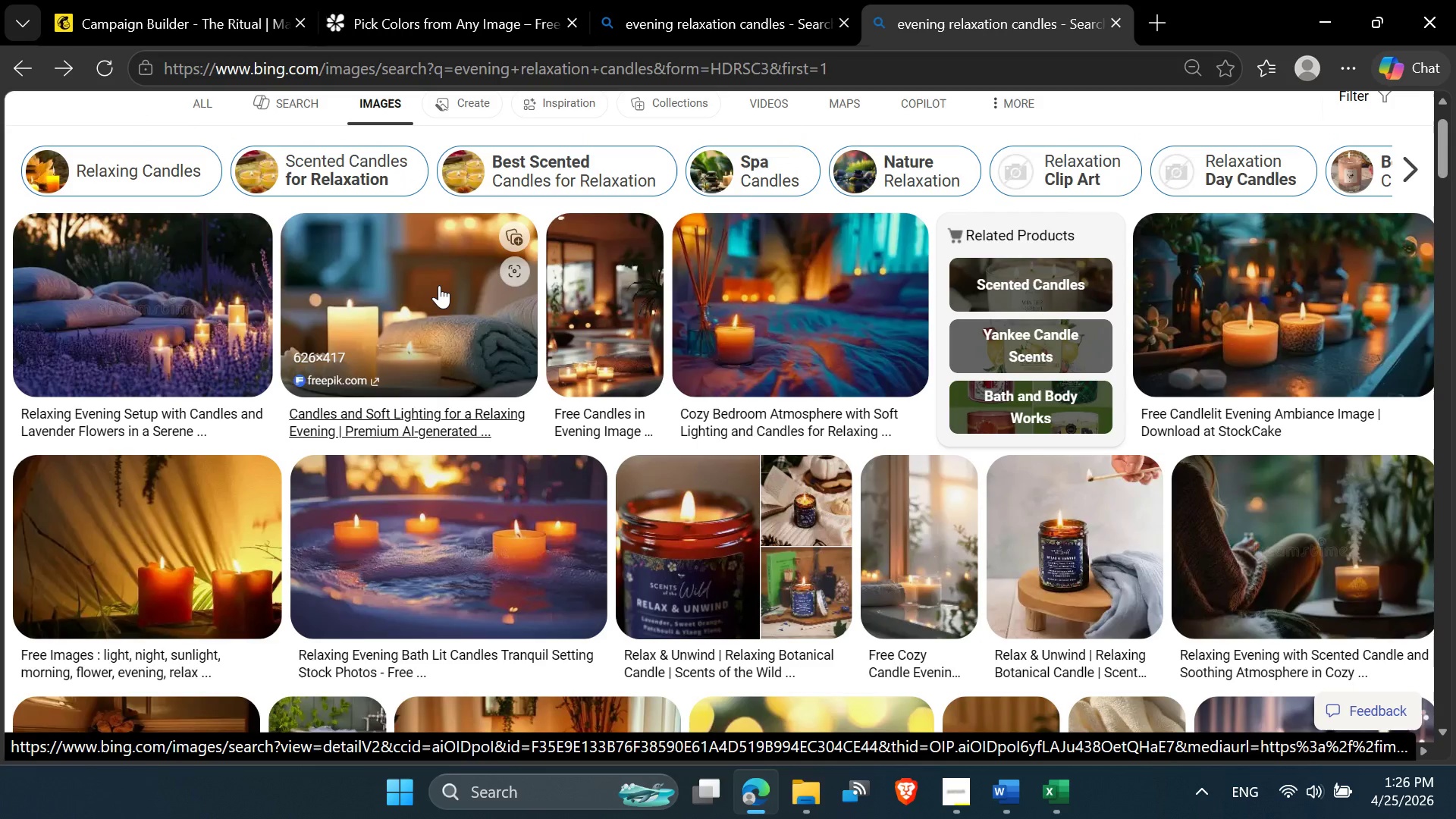 
left_click([439, 285])
 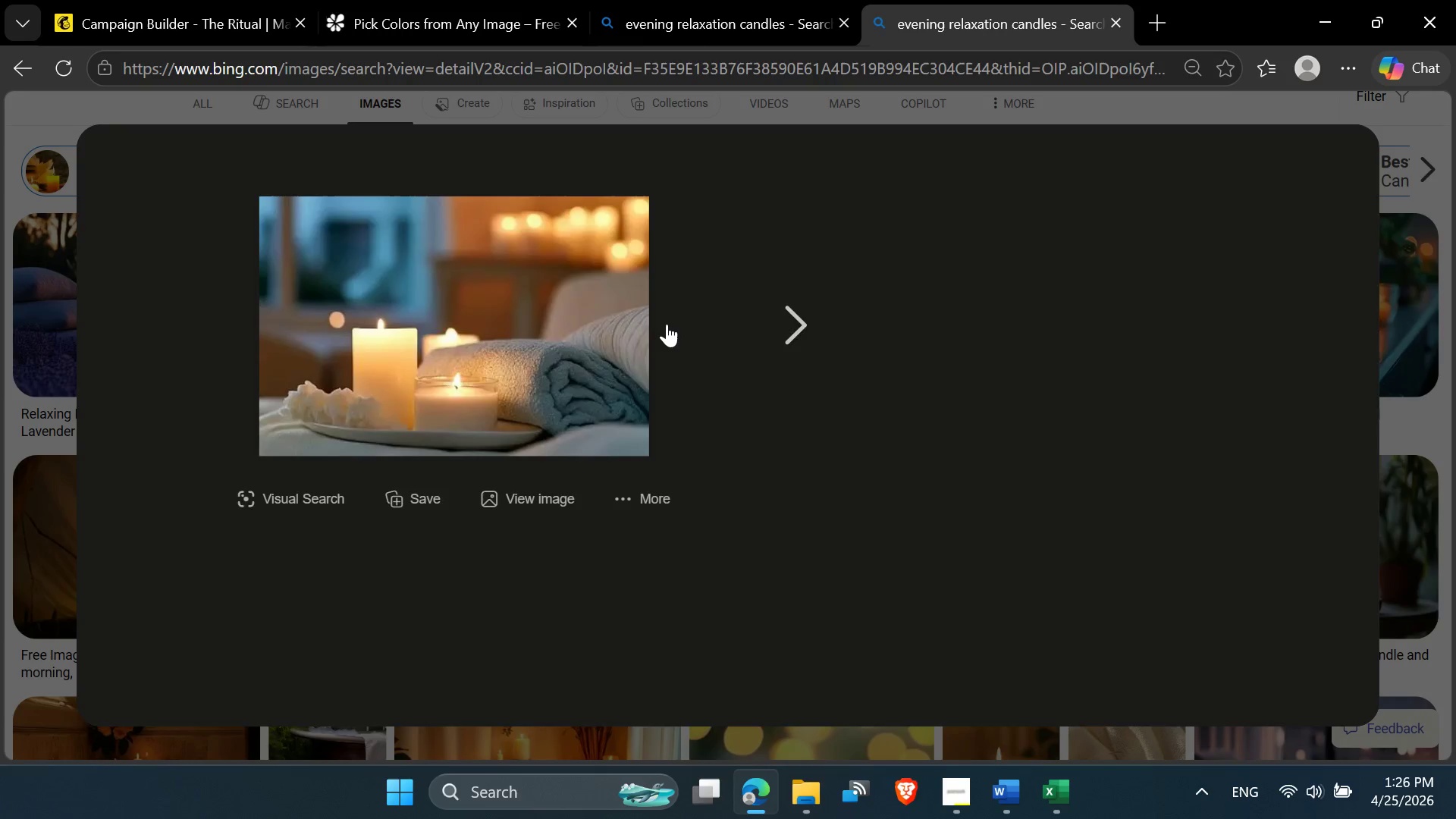 
mouse_move([537, 388])
 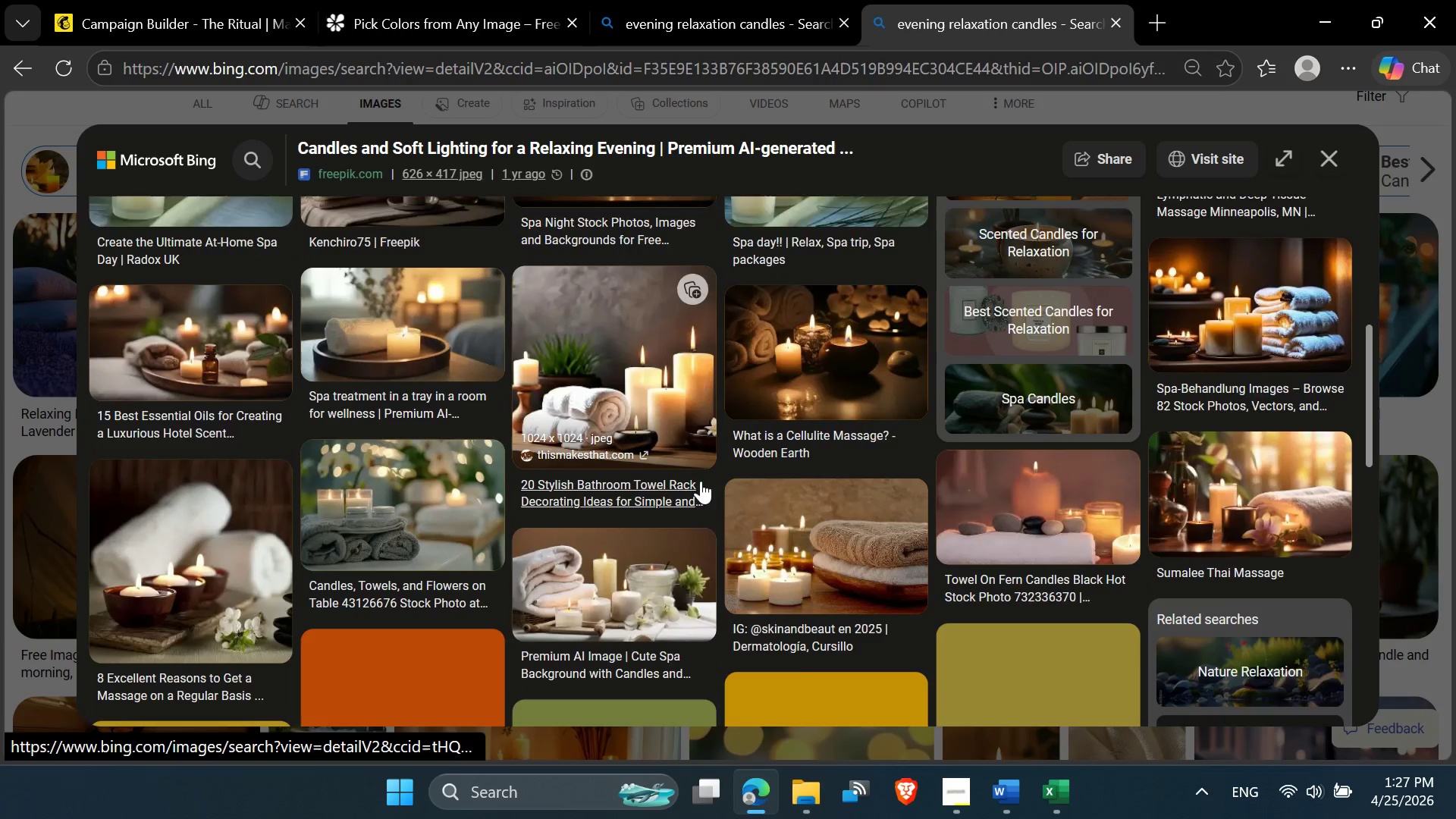 
mouse_move([731, 517])
 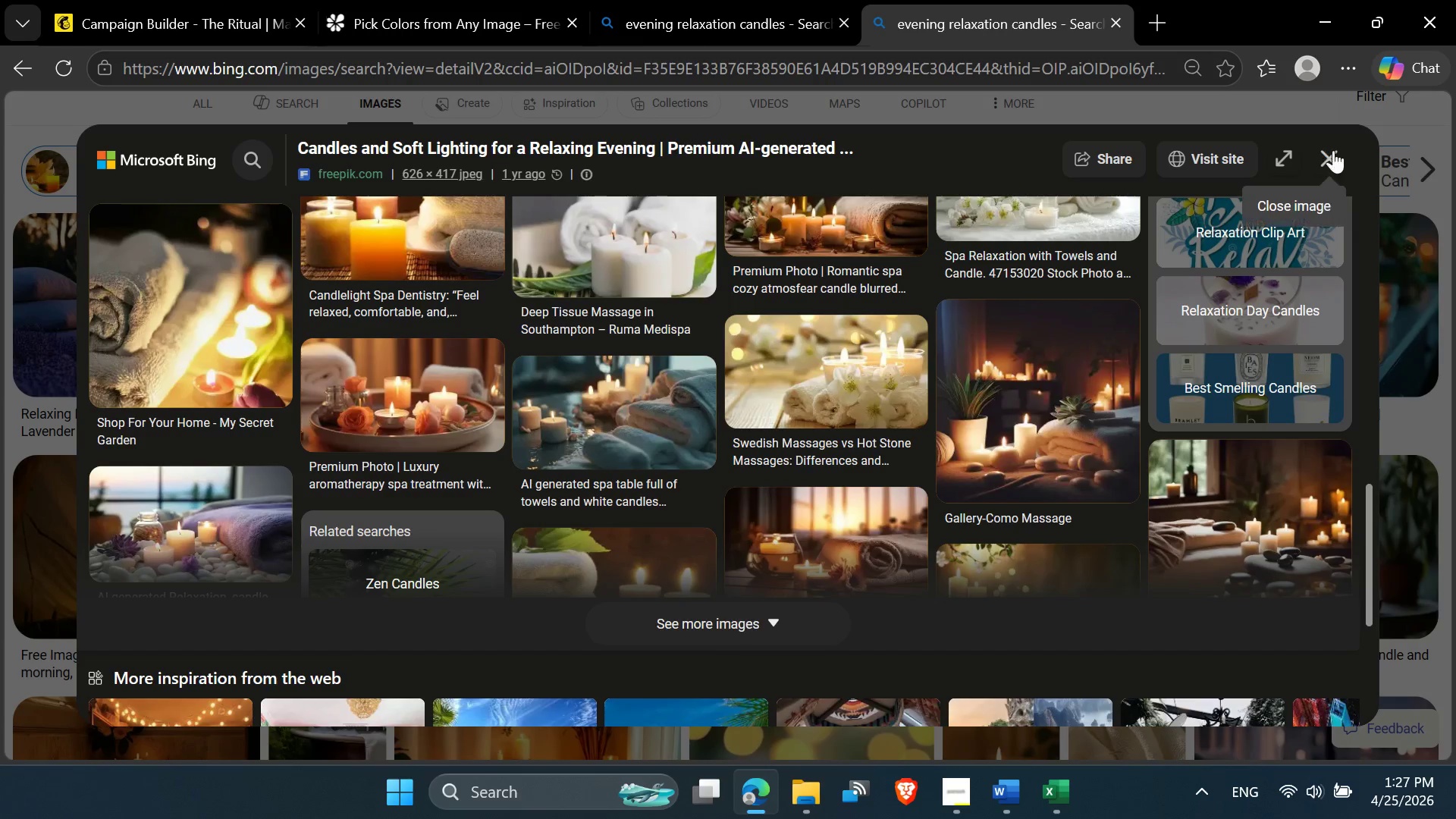 
left_click([1336, 153])
 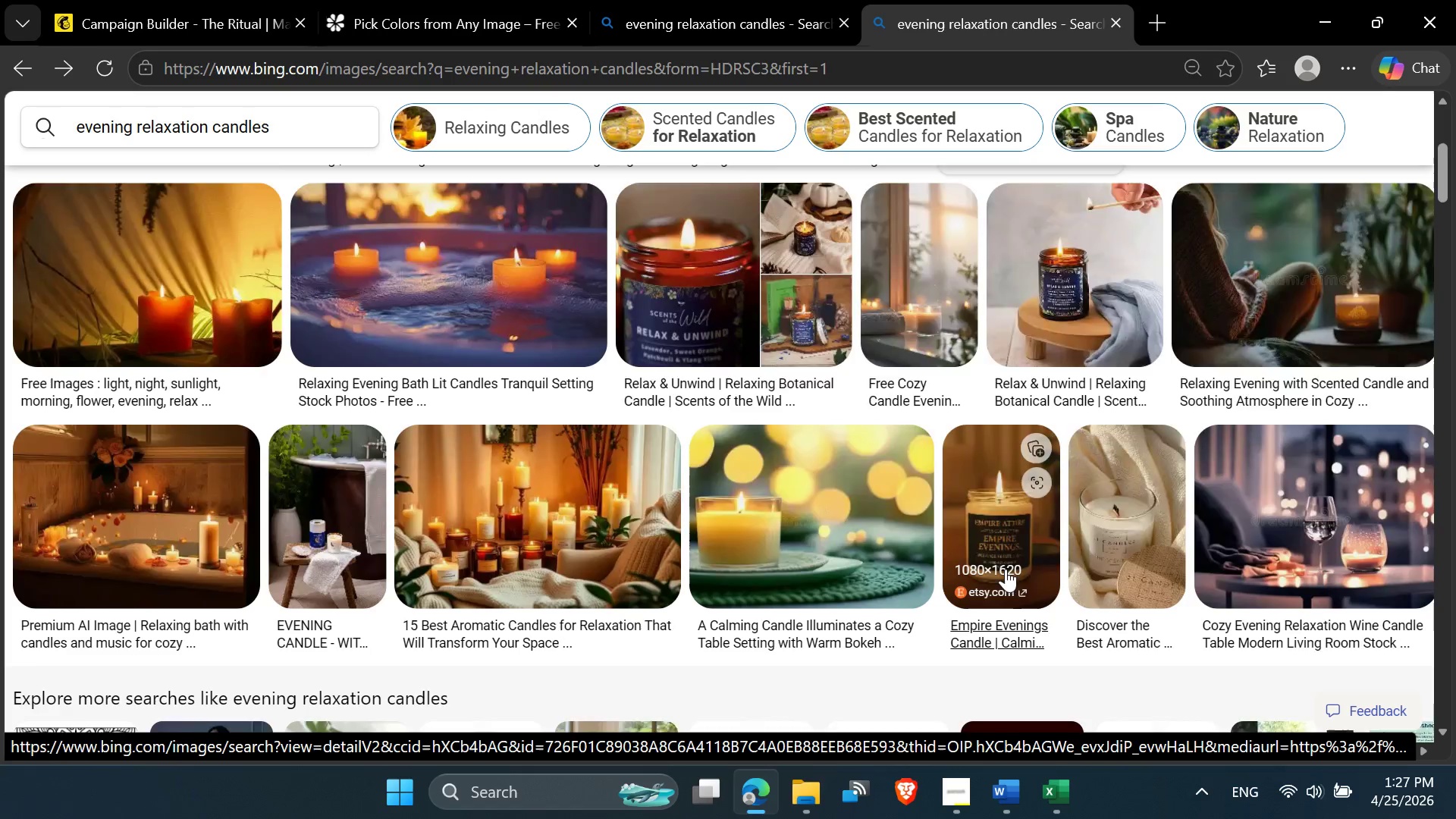 
wait(9.16)
 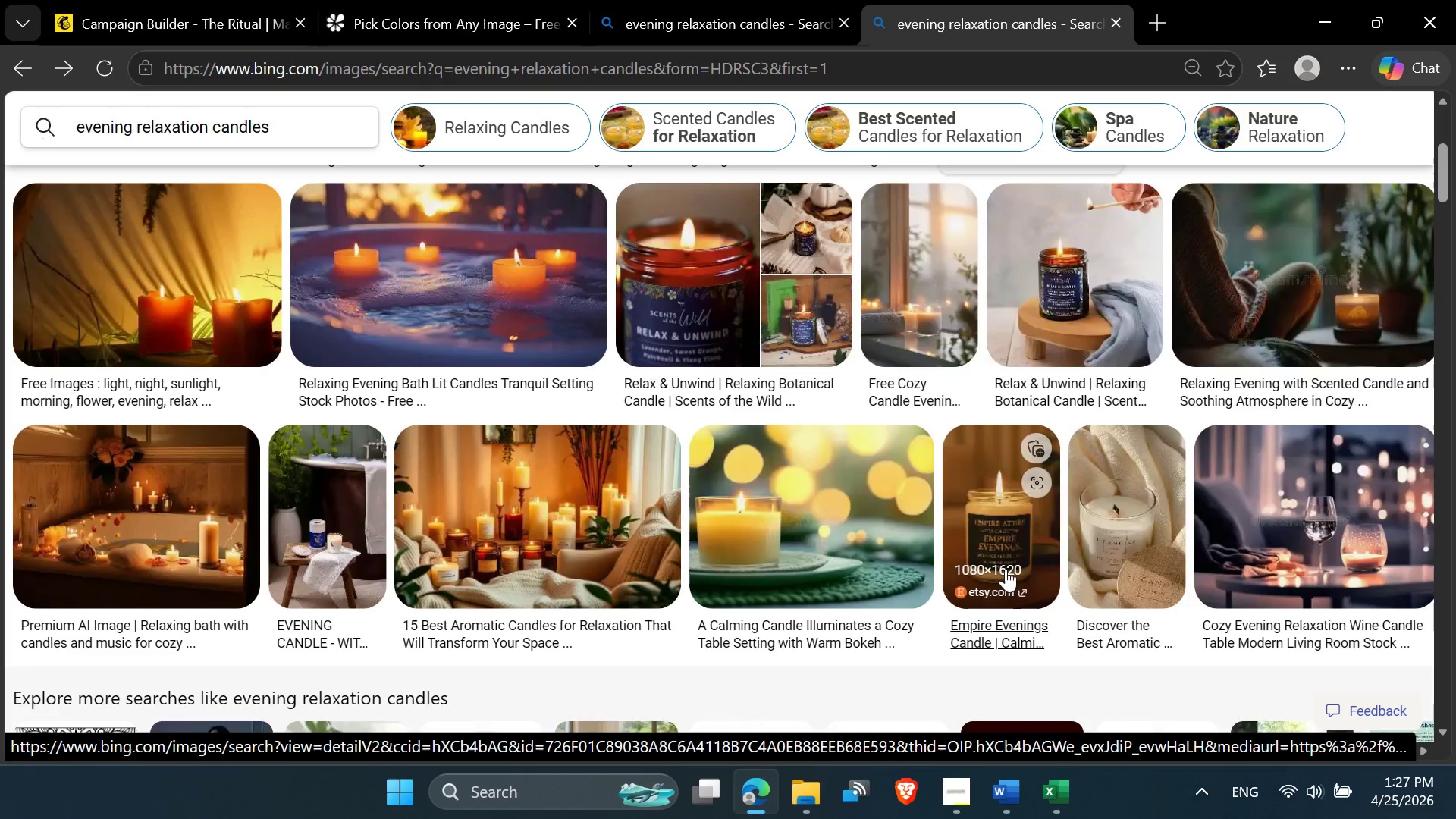 
mouse_move([720, 504])
 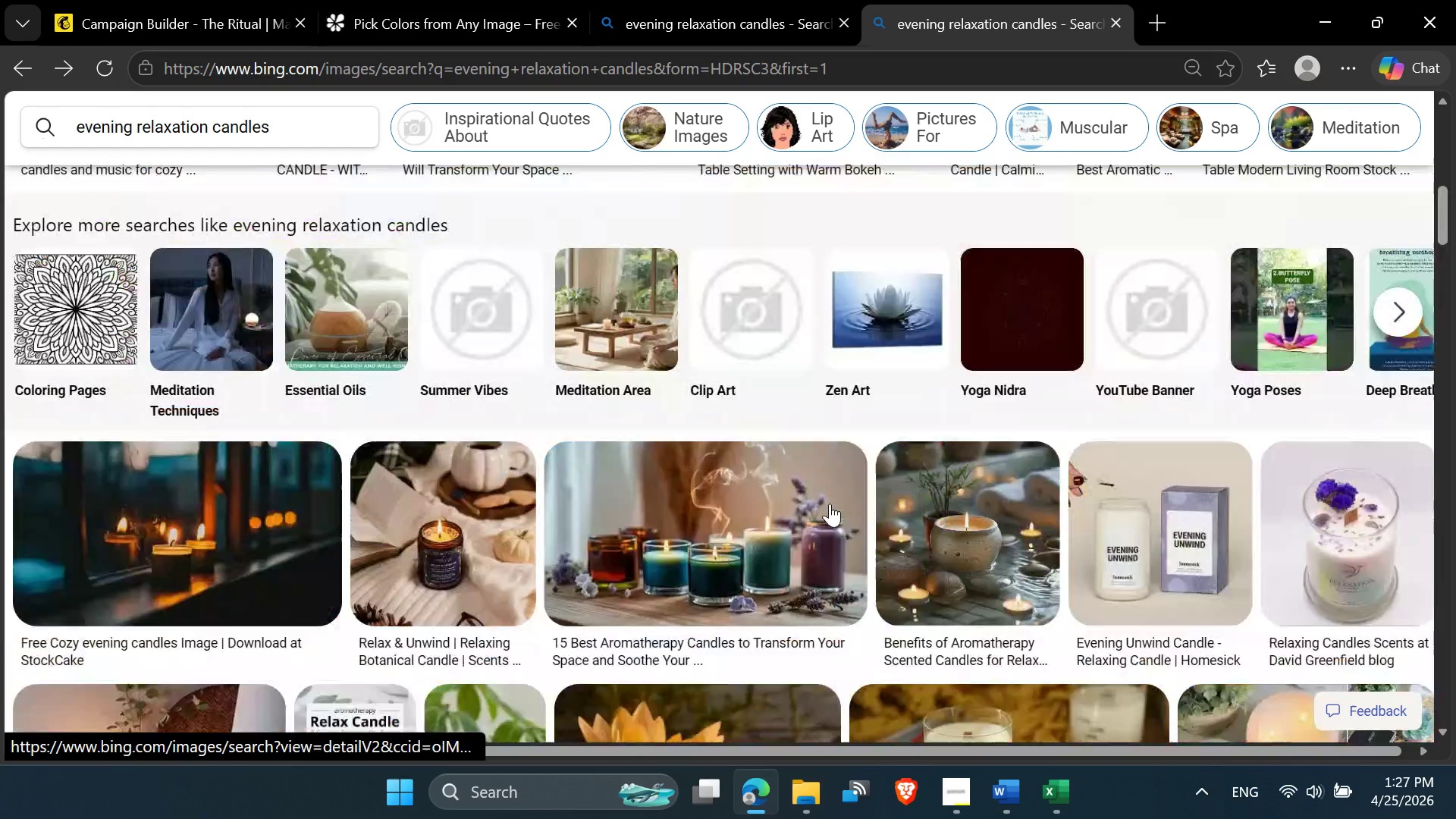 
mouse_move([1210, 413])
 